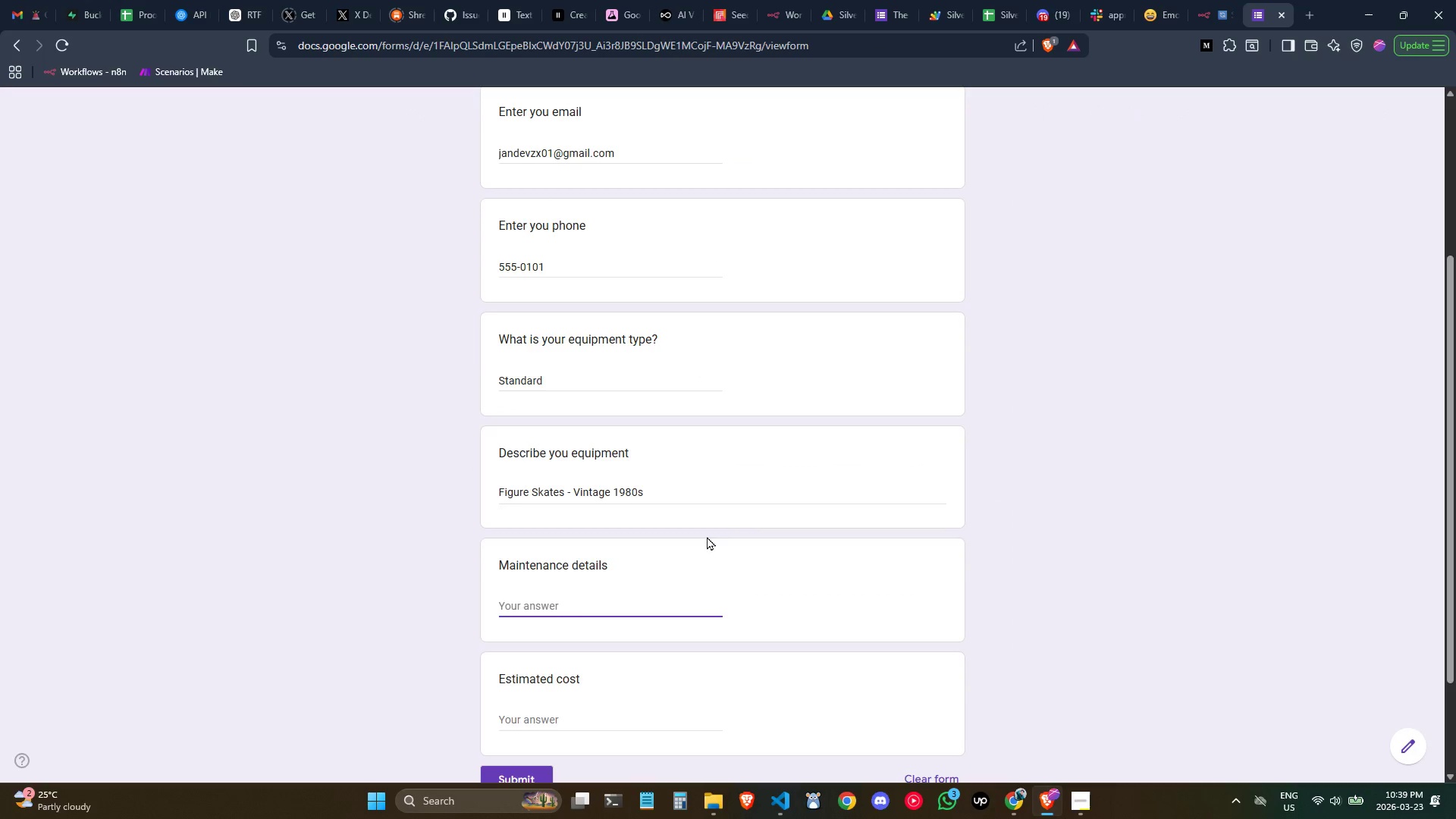 
key(Control+V)
 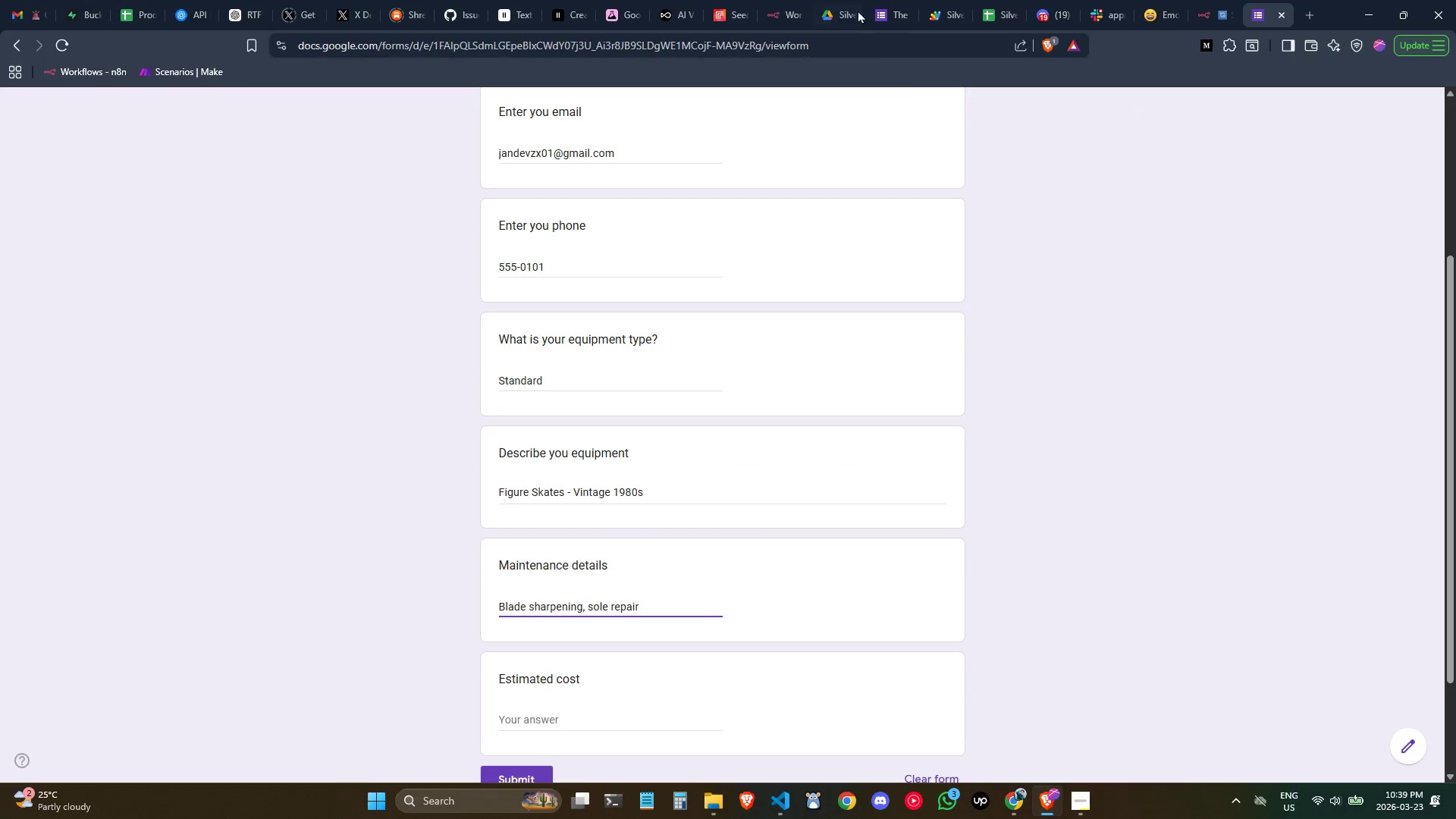 
left_click([884, 0])
 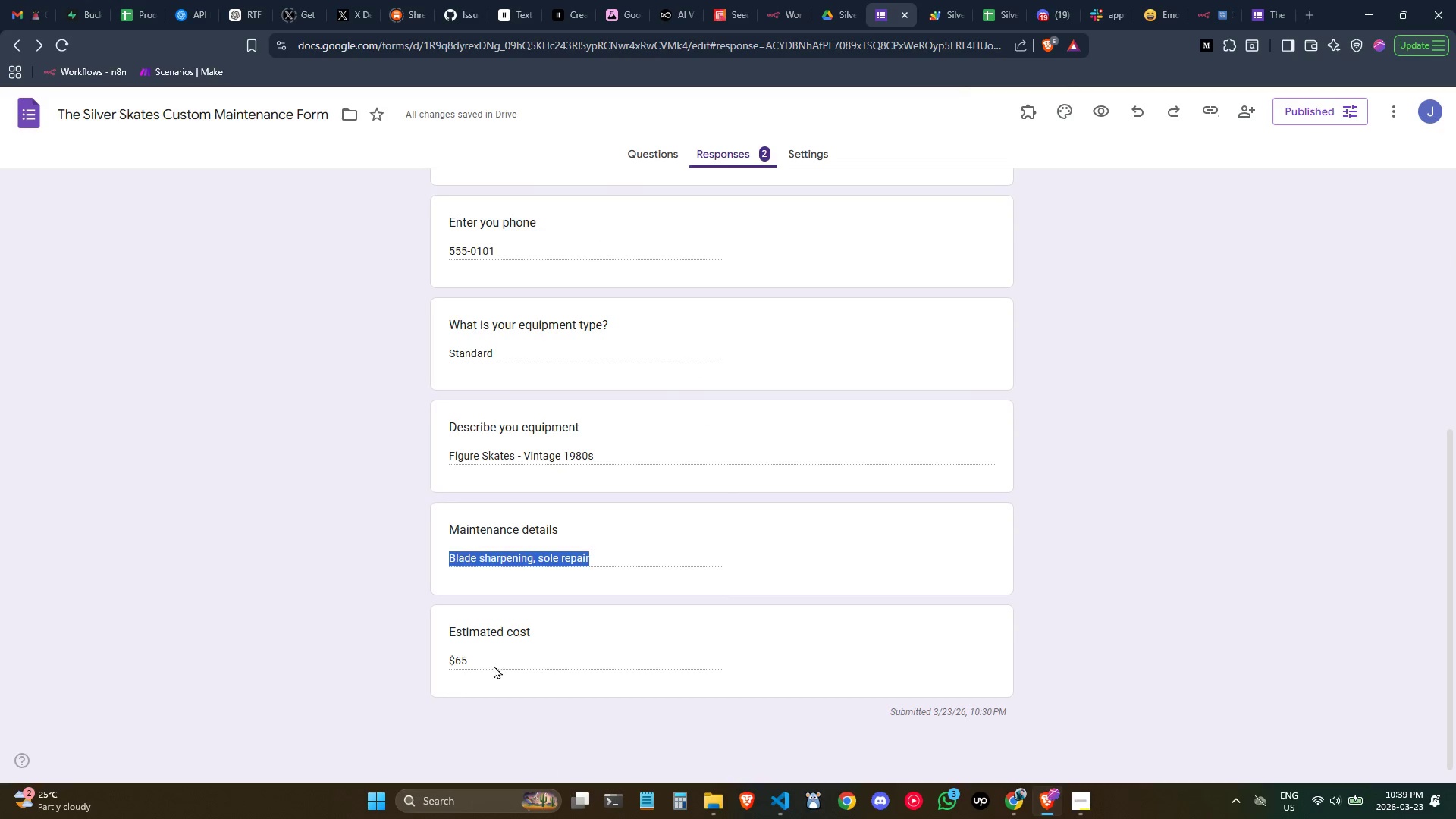 
left_click_drag(start_coordinate=[490, 664], to_coordinate=[447, 662])
 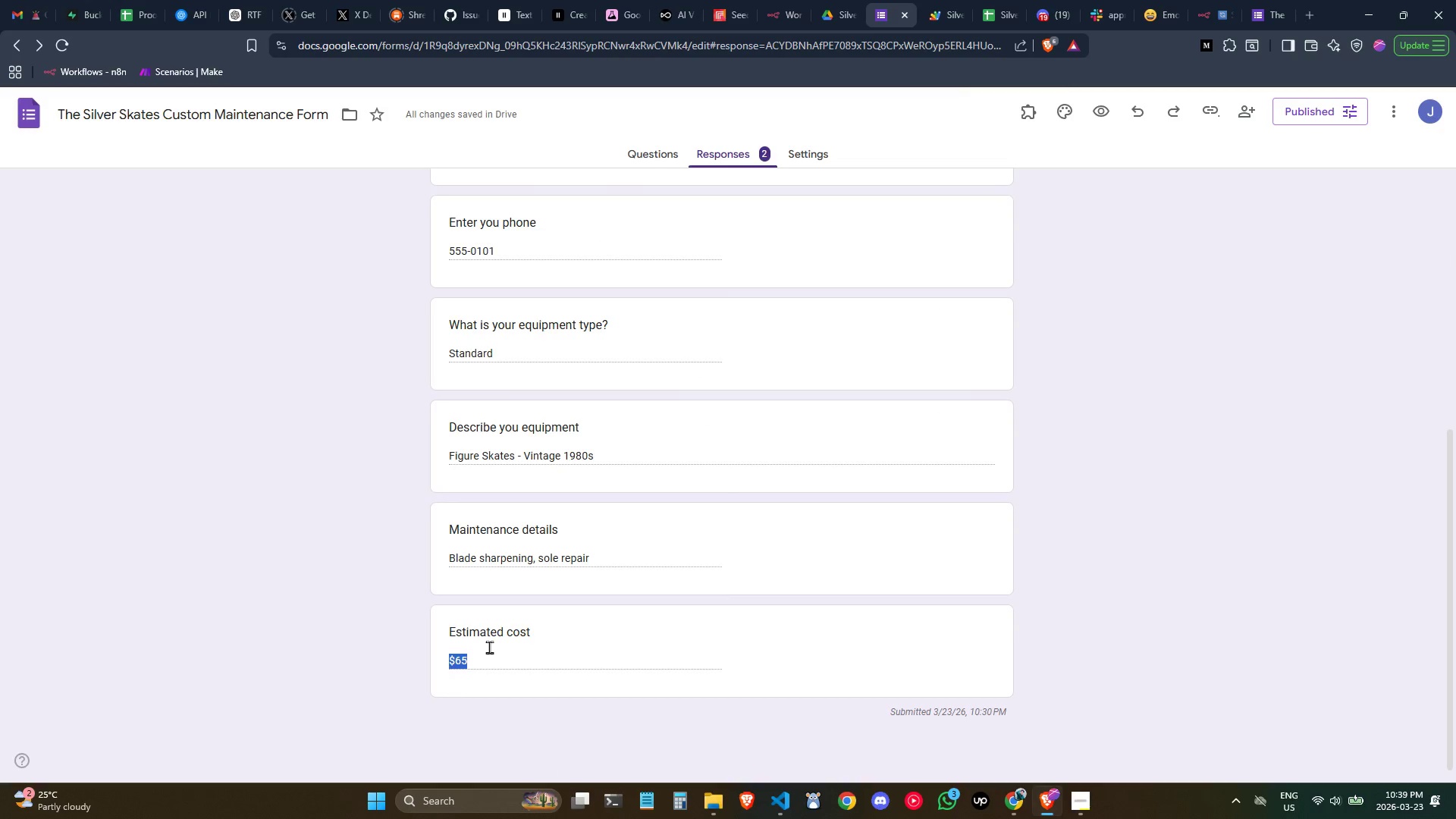 
key(Control+C)
 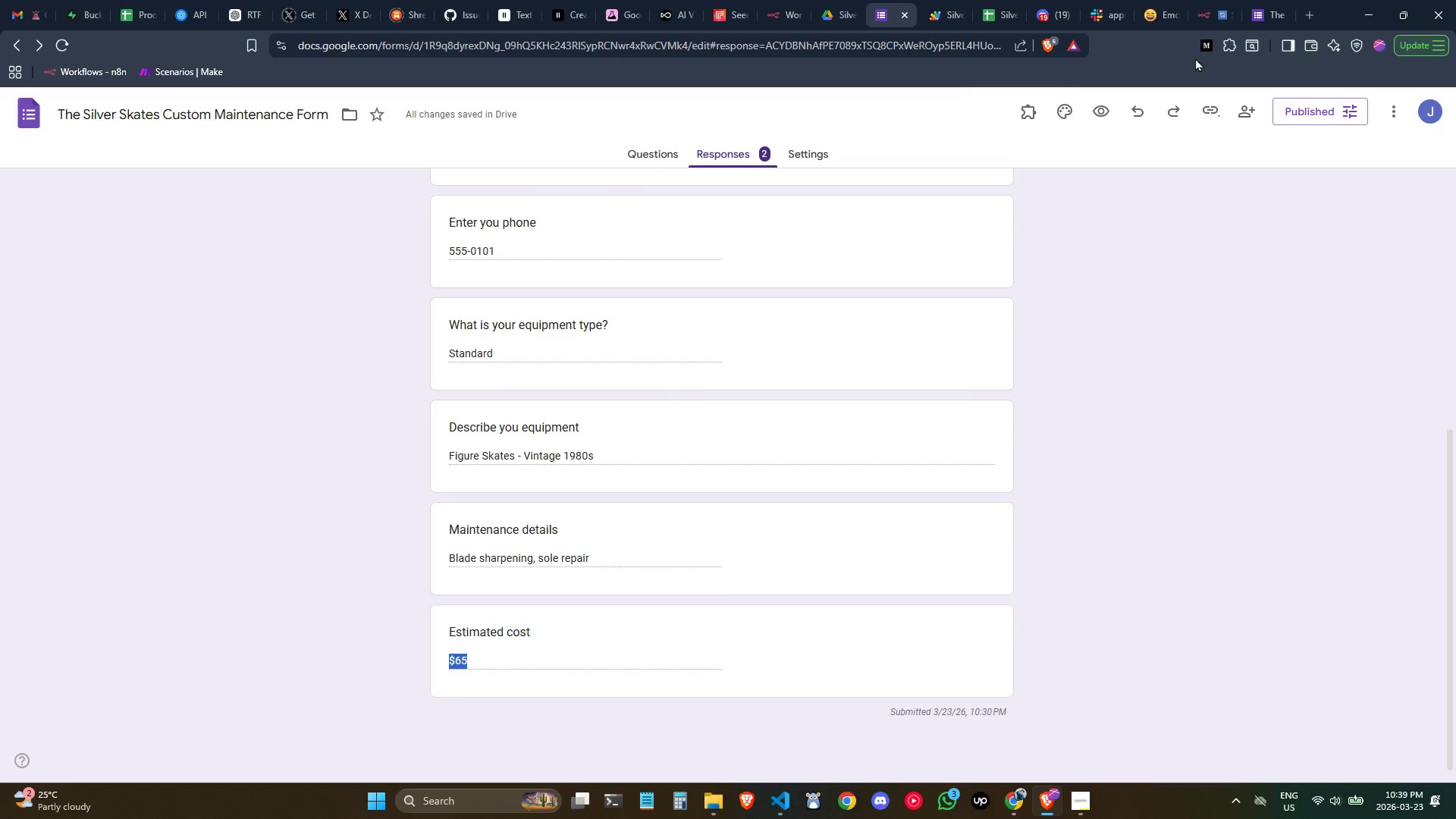 
key(Control+C)
 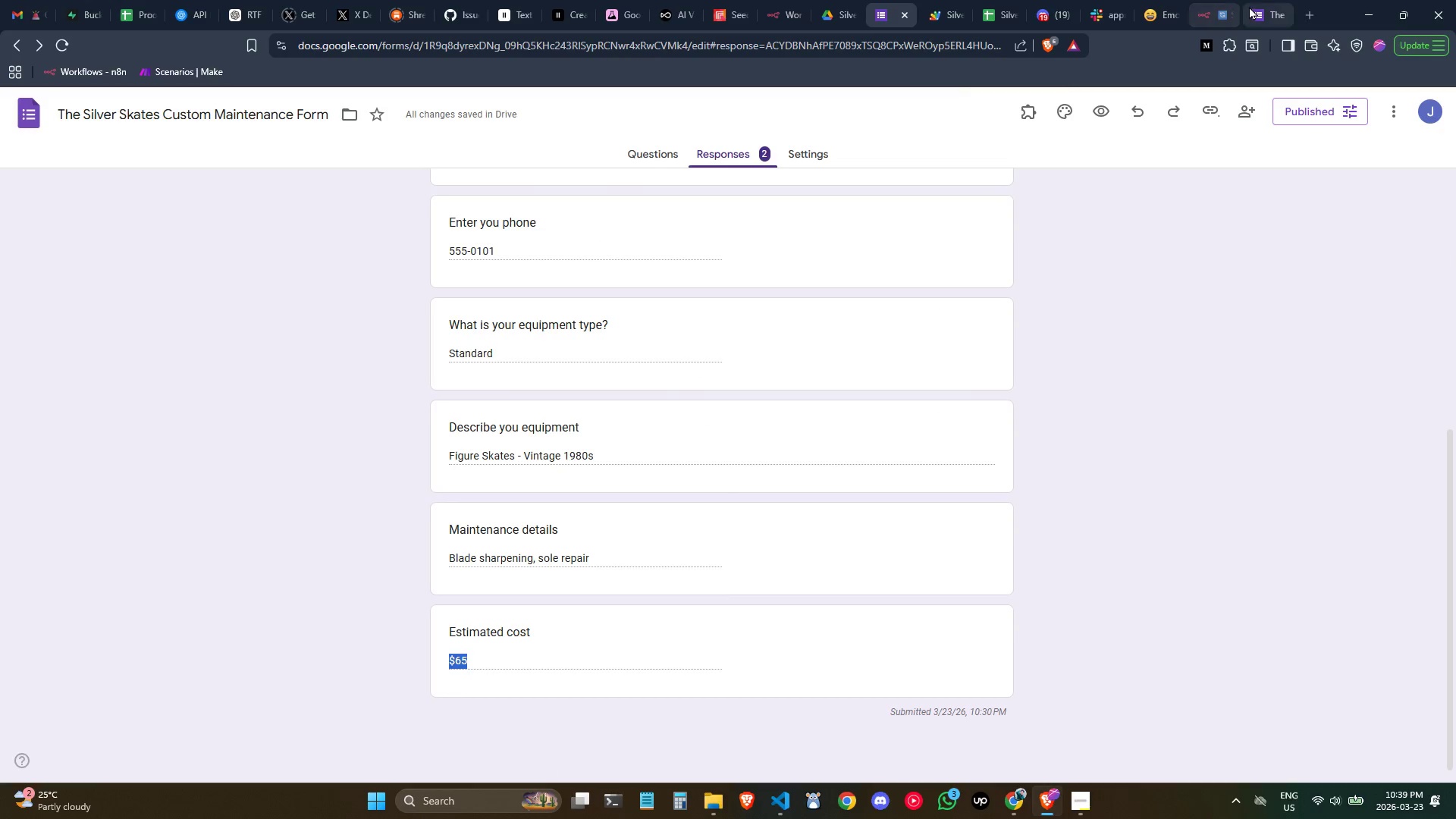 
left_click([1249, 6])
 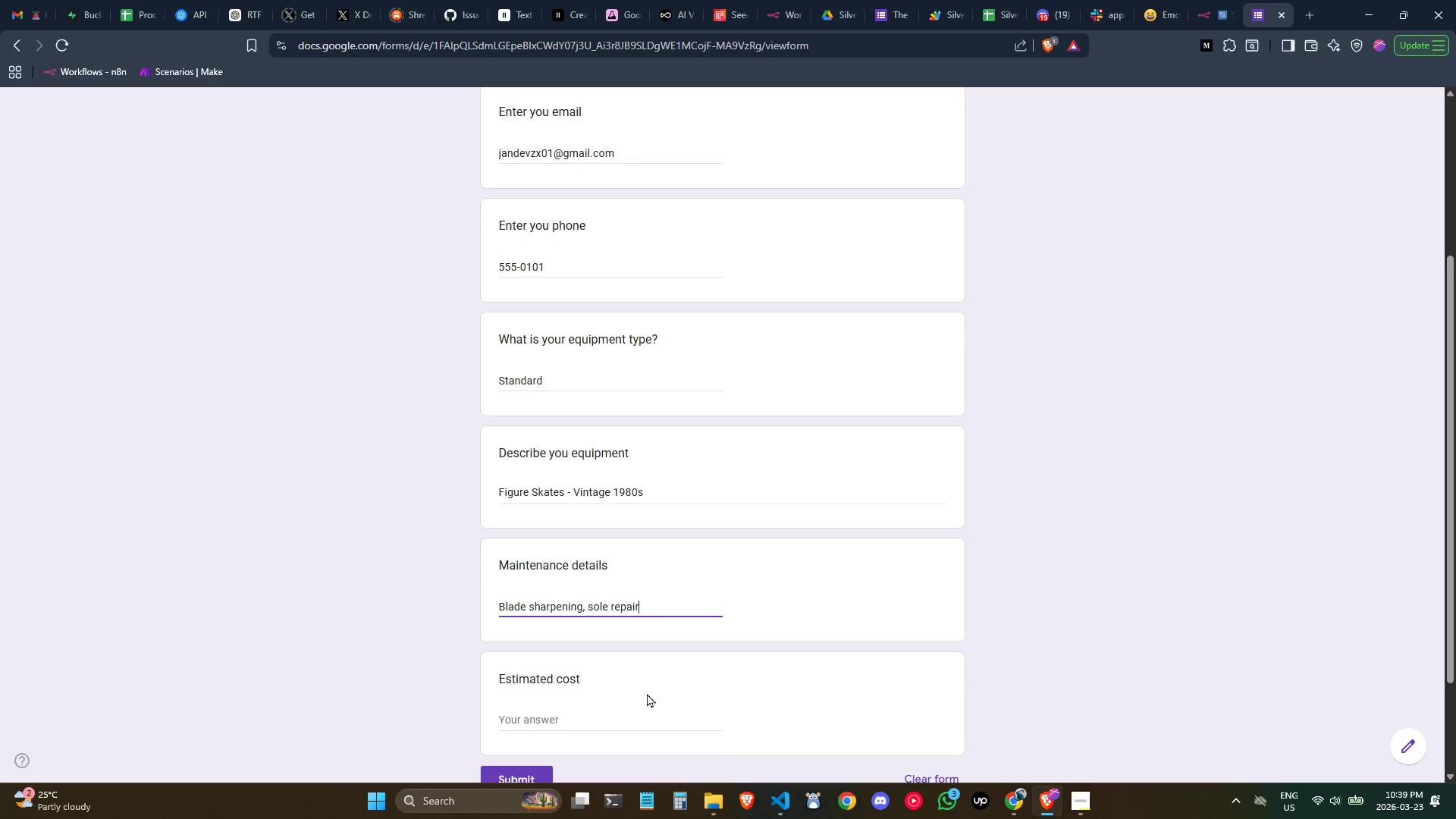 
left_click([621, 720])
 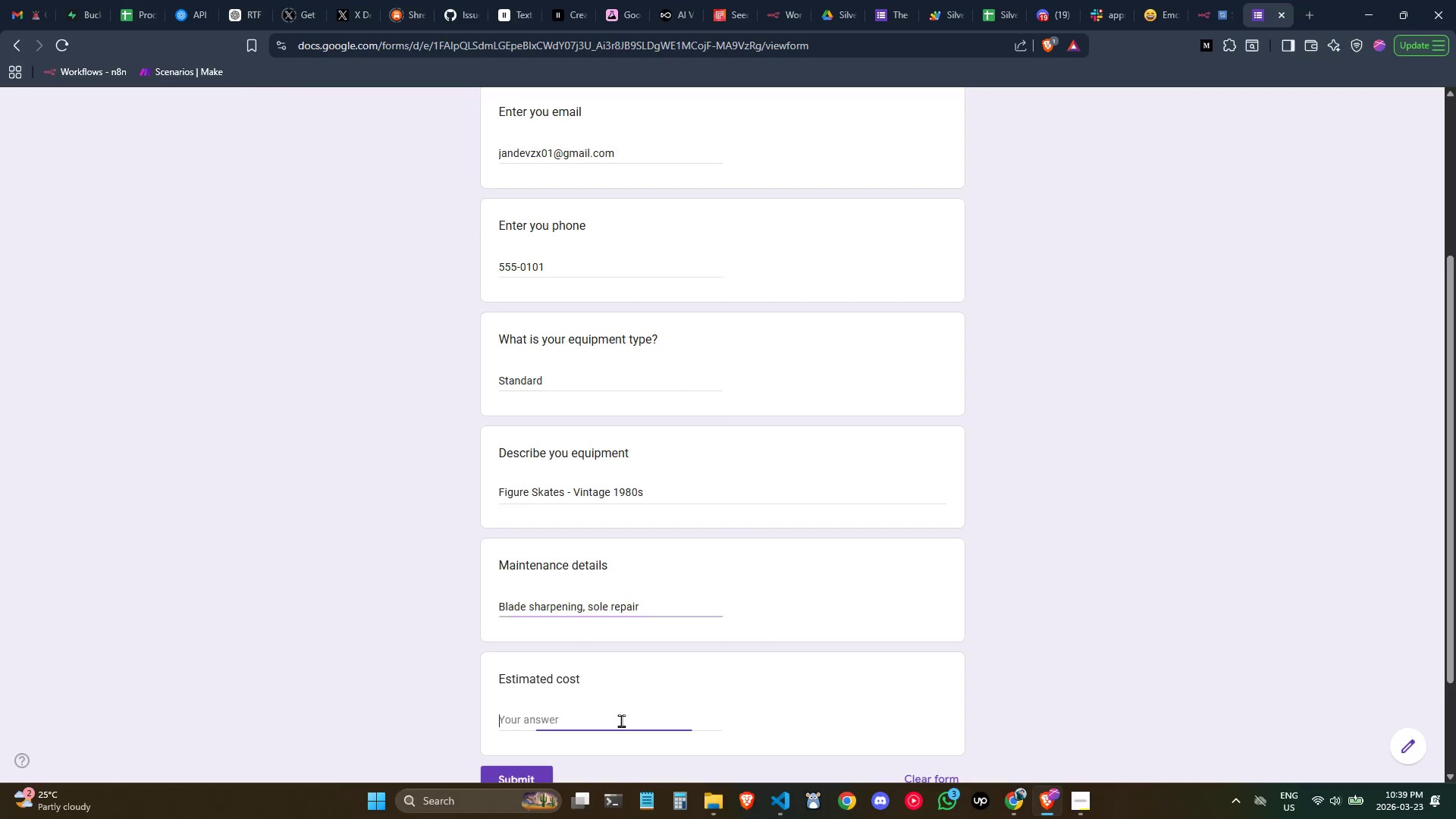 
key(Control+ControlLeft)
 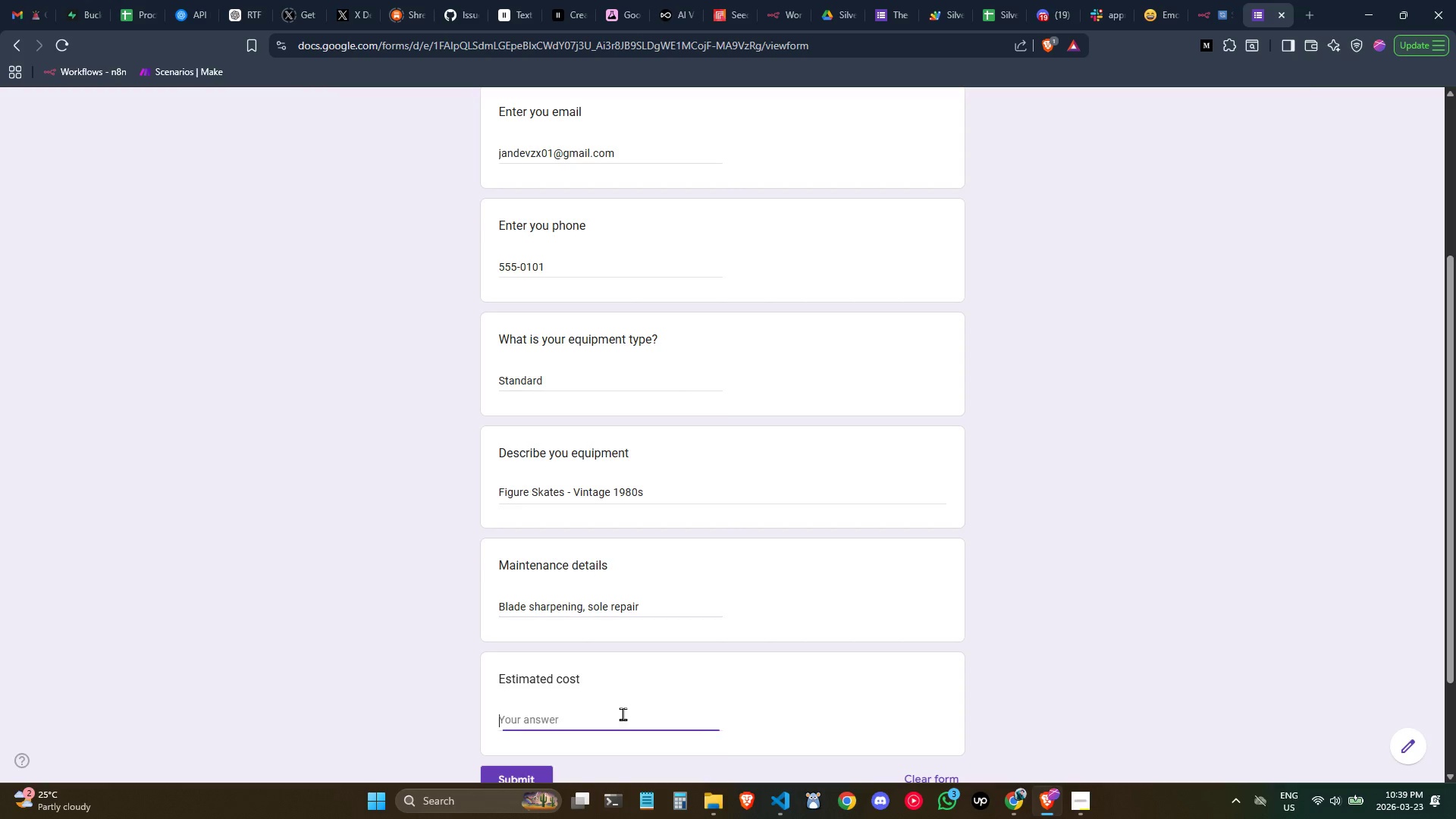 
key(Control+V)
 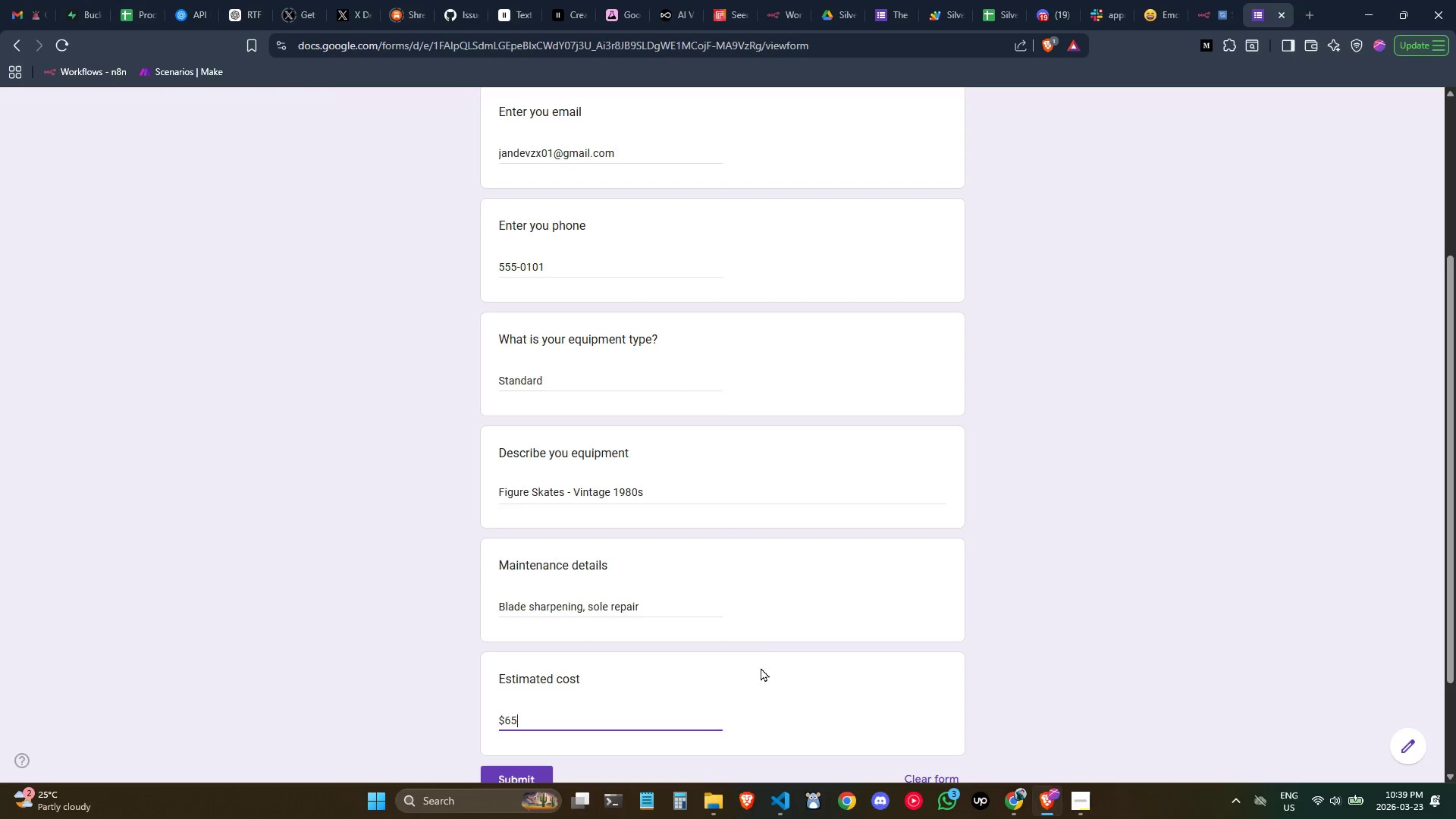 
left_click([765, 667])
 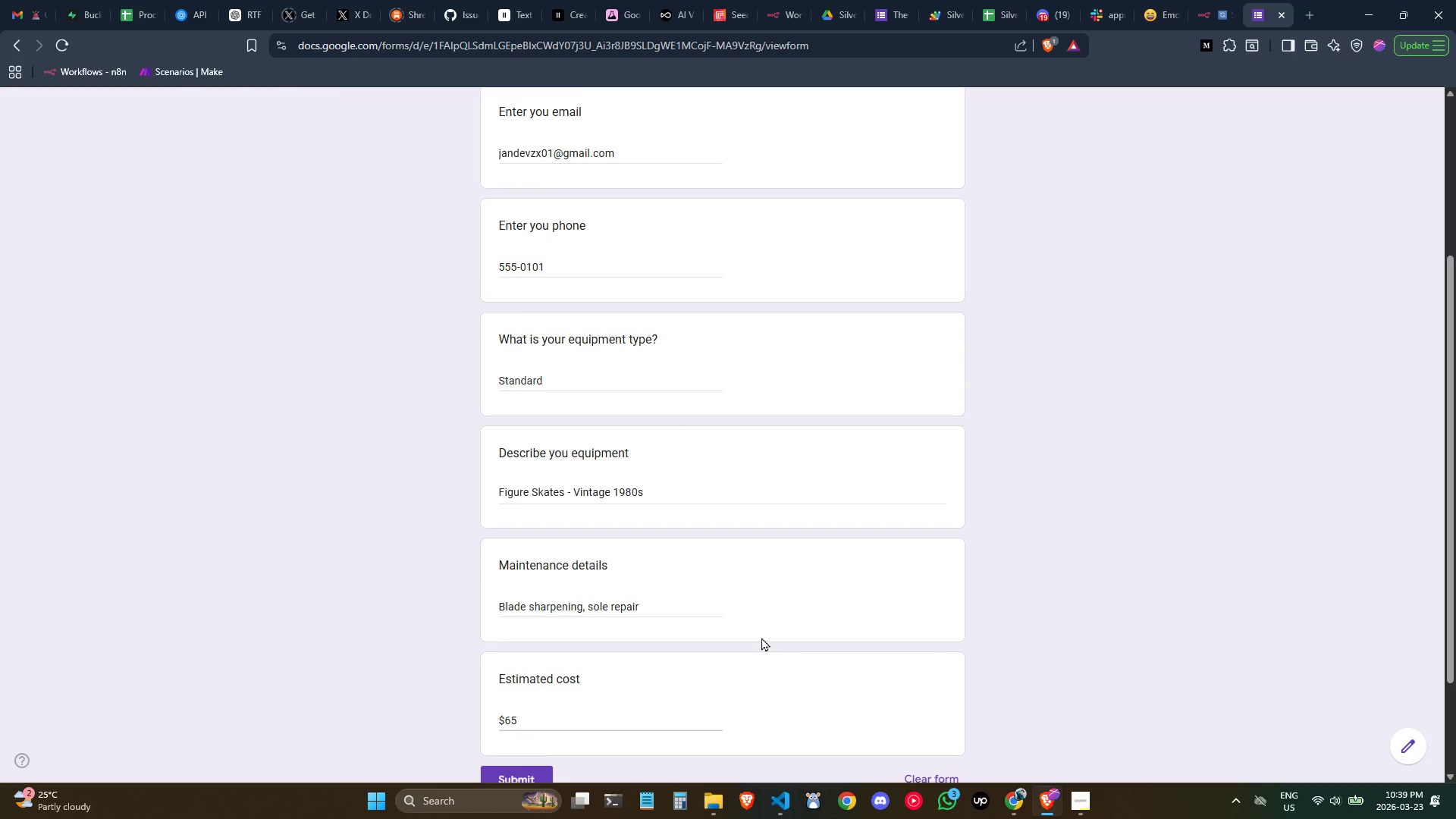 
scroll: coordinate [755, 624], scroll_direction: down, amount: 2.0
 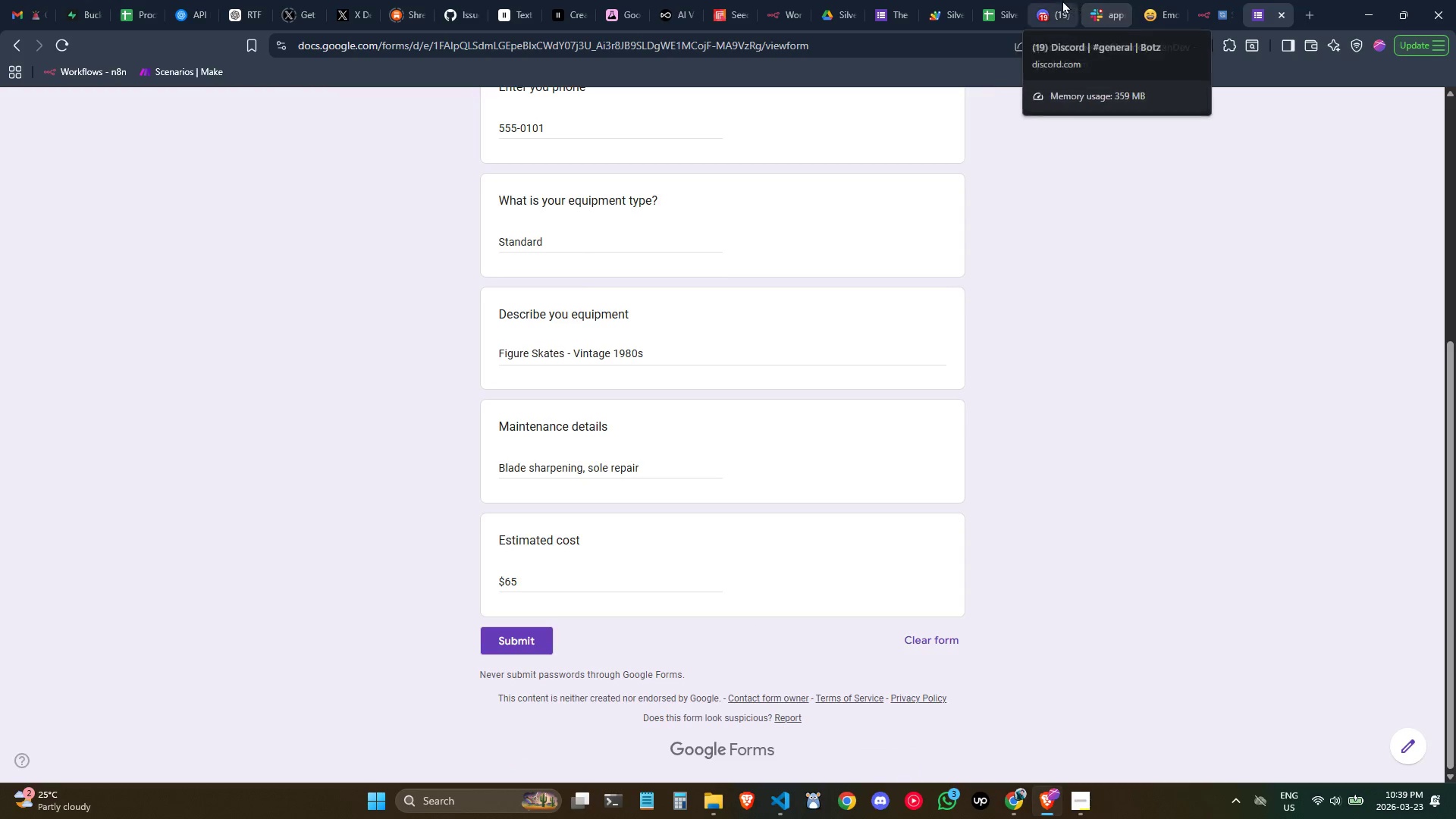 
left_click([1213, 0])
 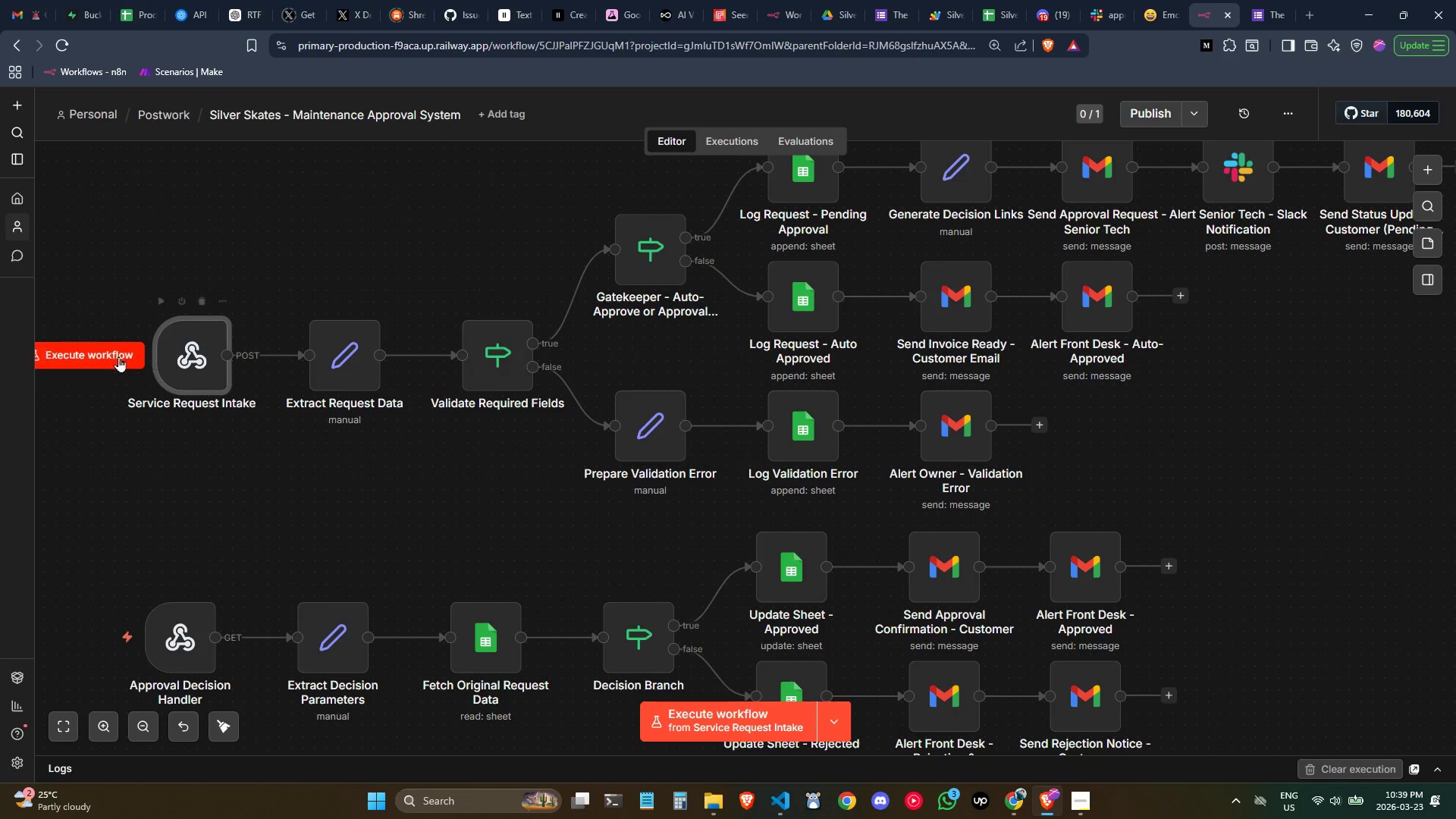 
left_click([105, 350])
 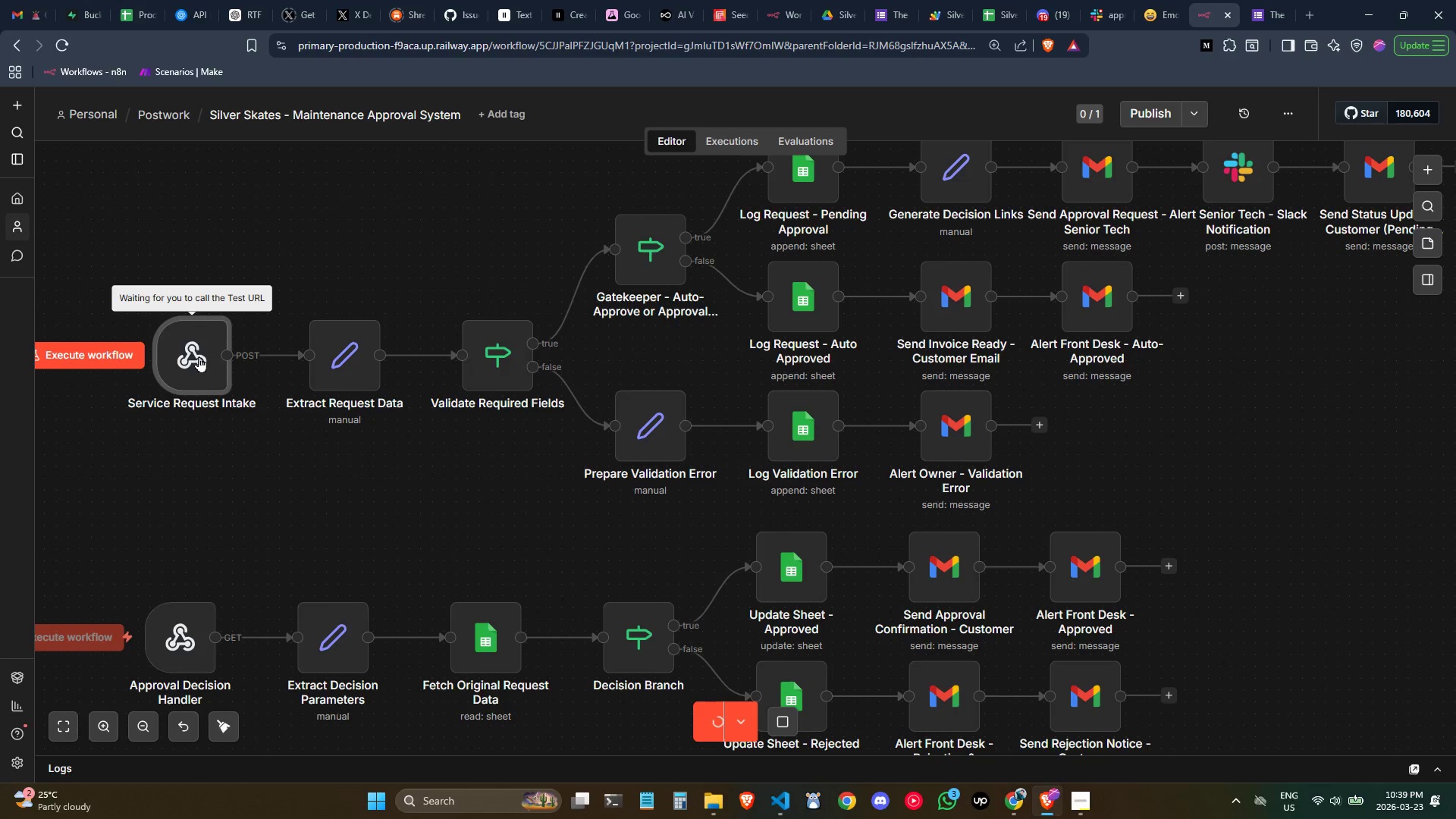 
double_click([199, 356])
 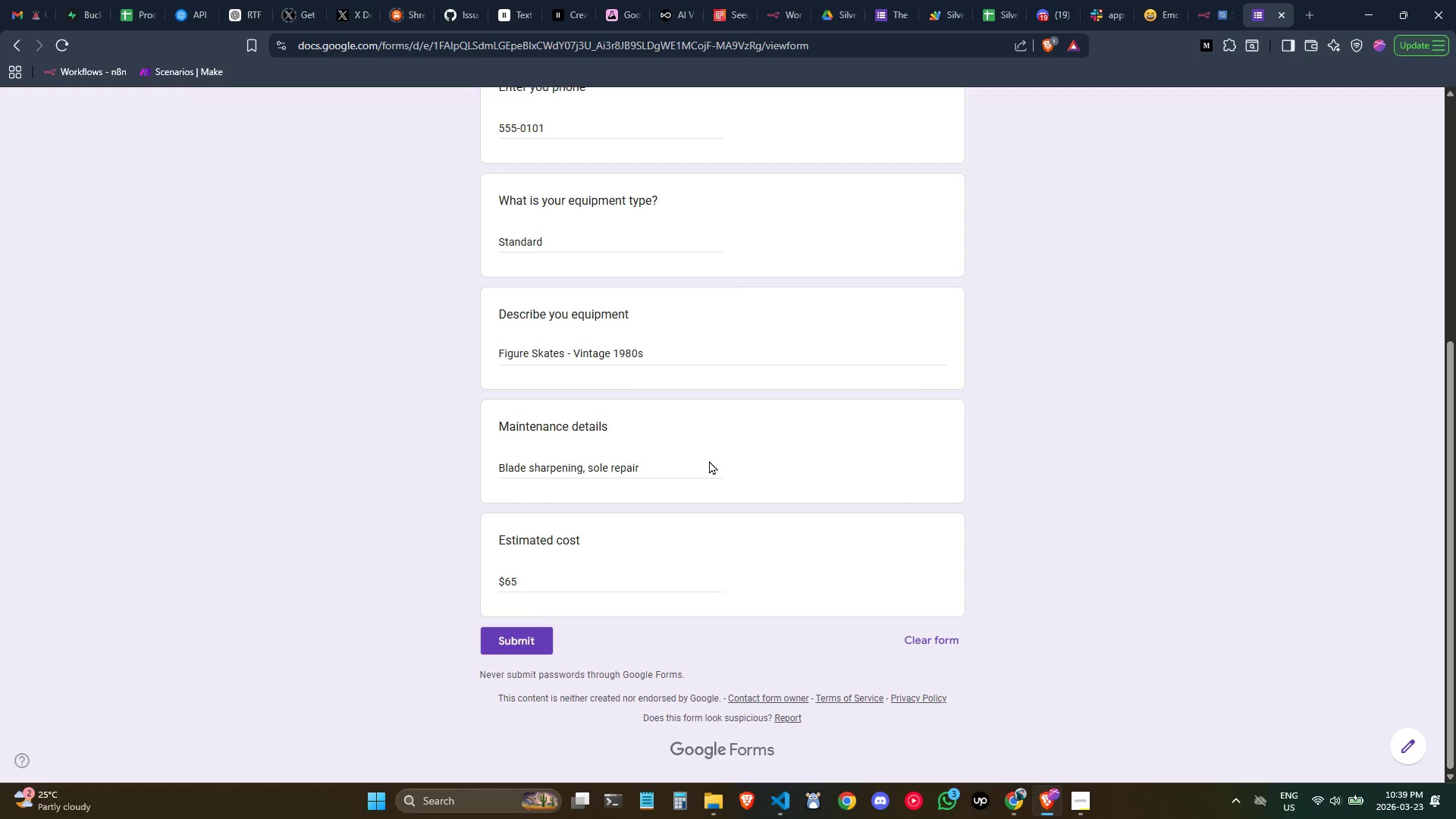 
left_click([502, 641])
 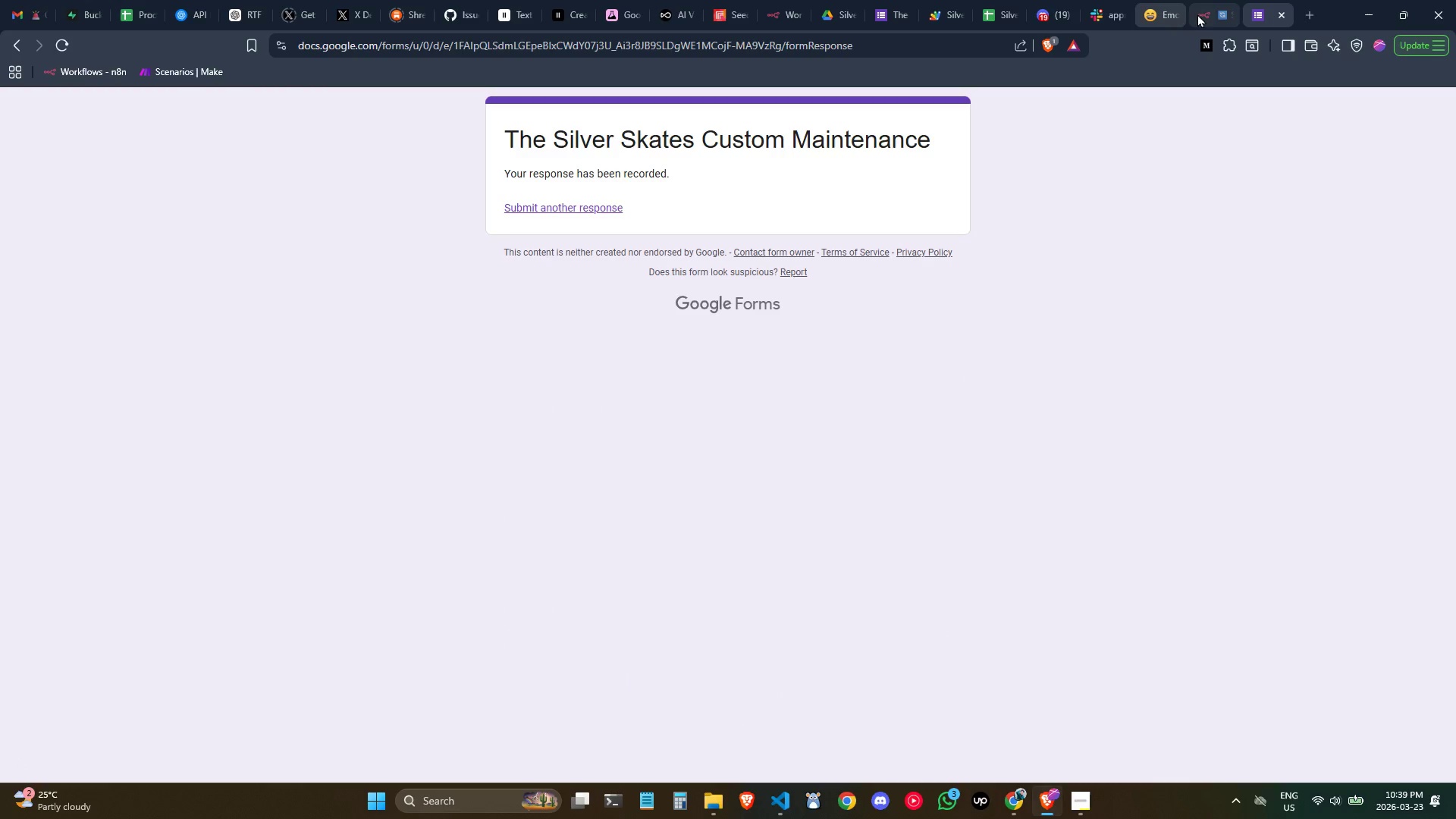 
left_click([1208, 10])
 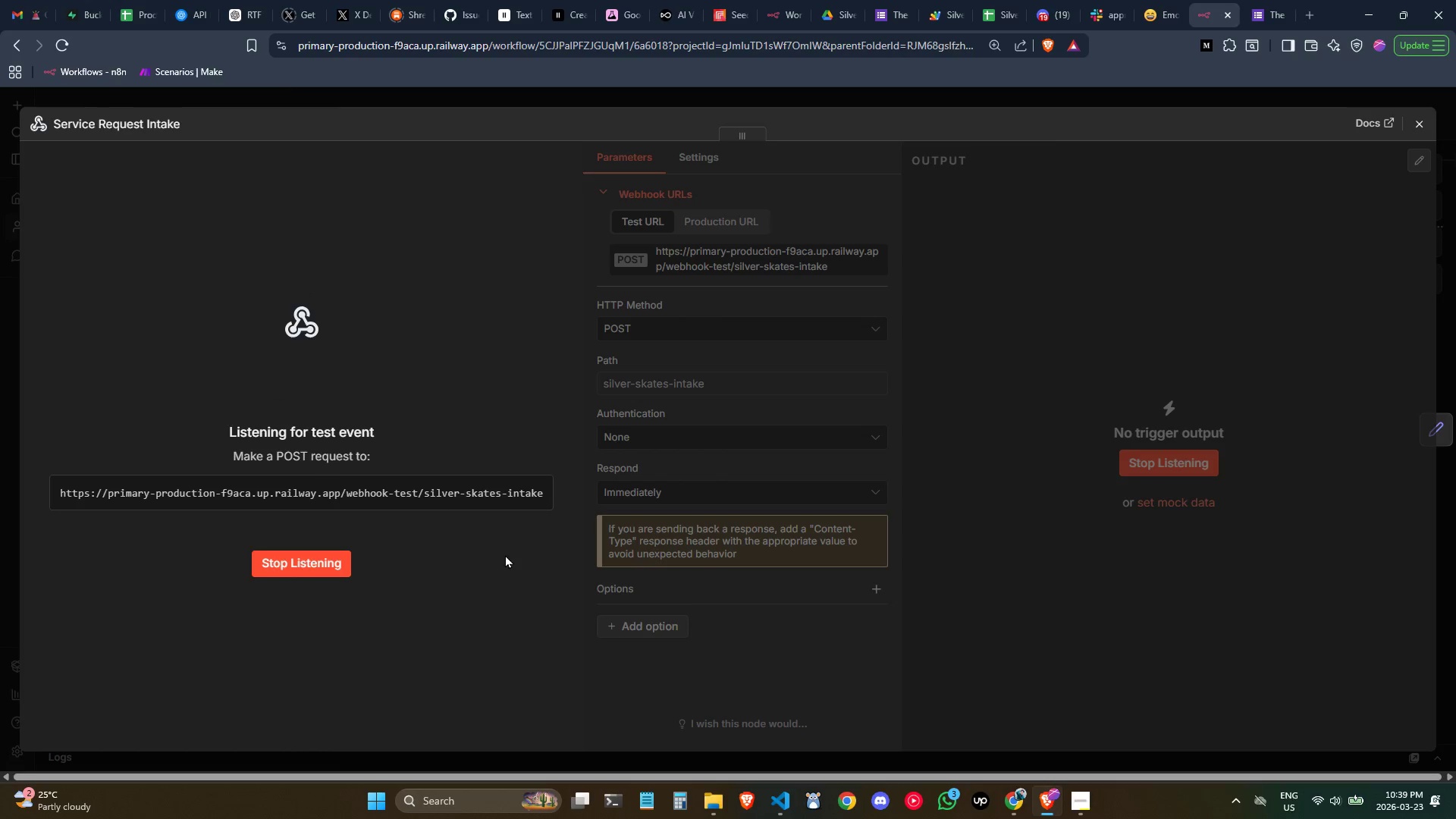 
wait(7.05)
 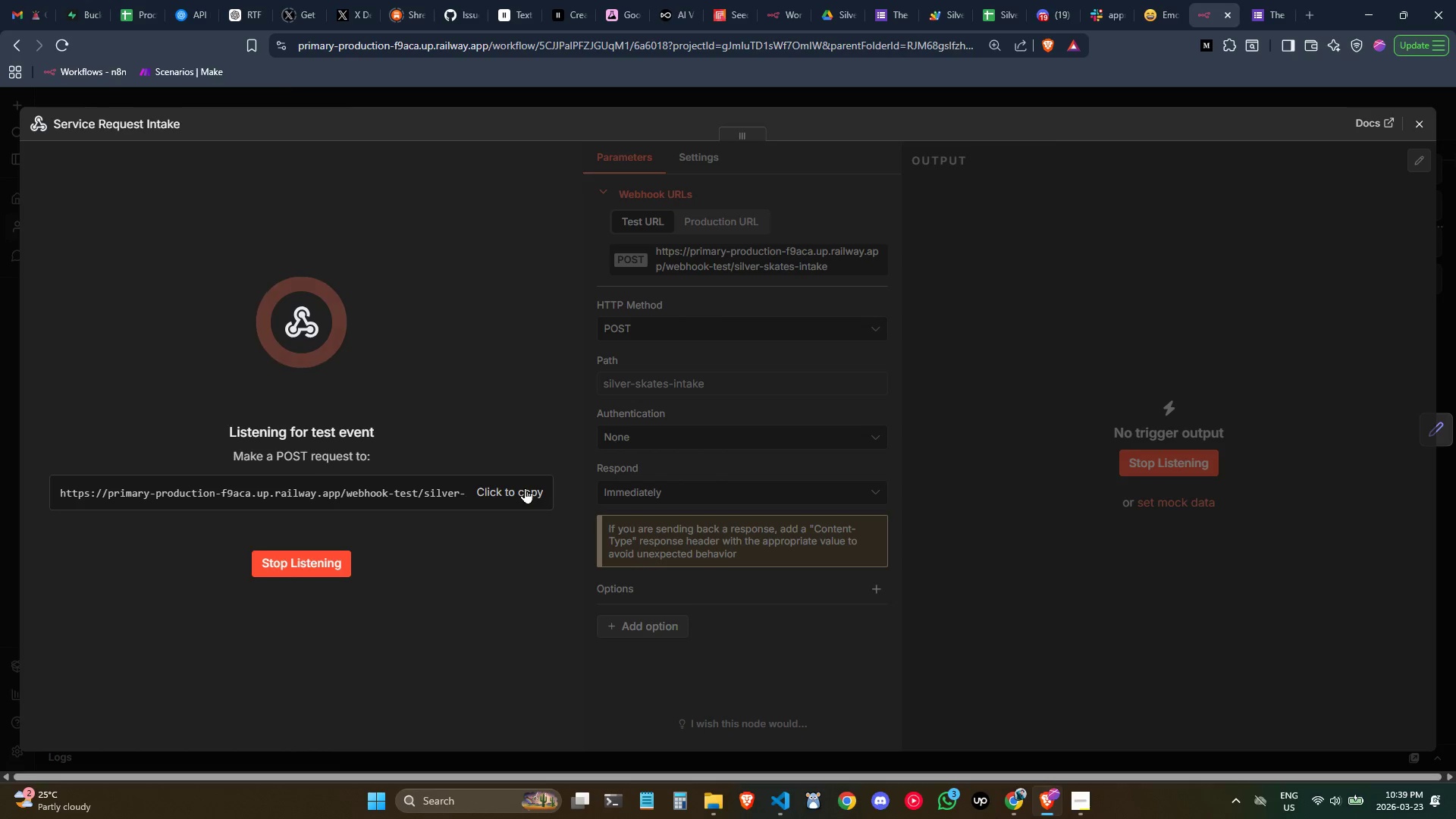 
left_click([509, 496])
 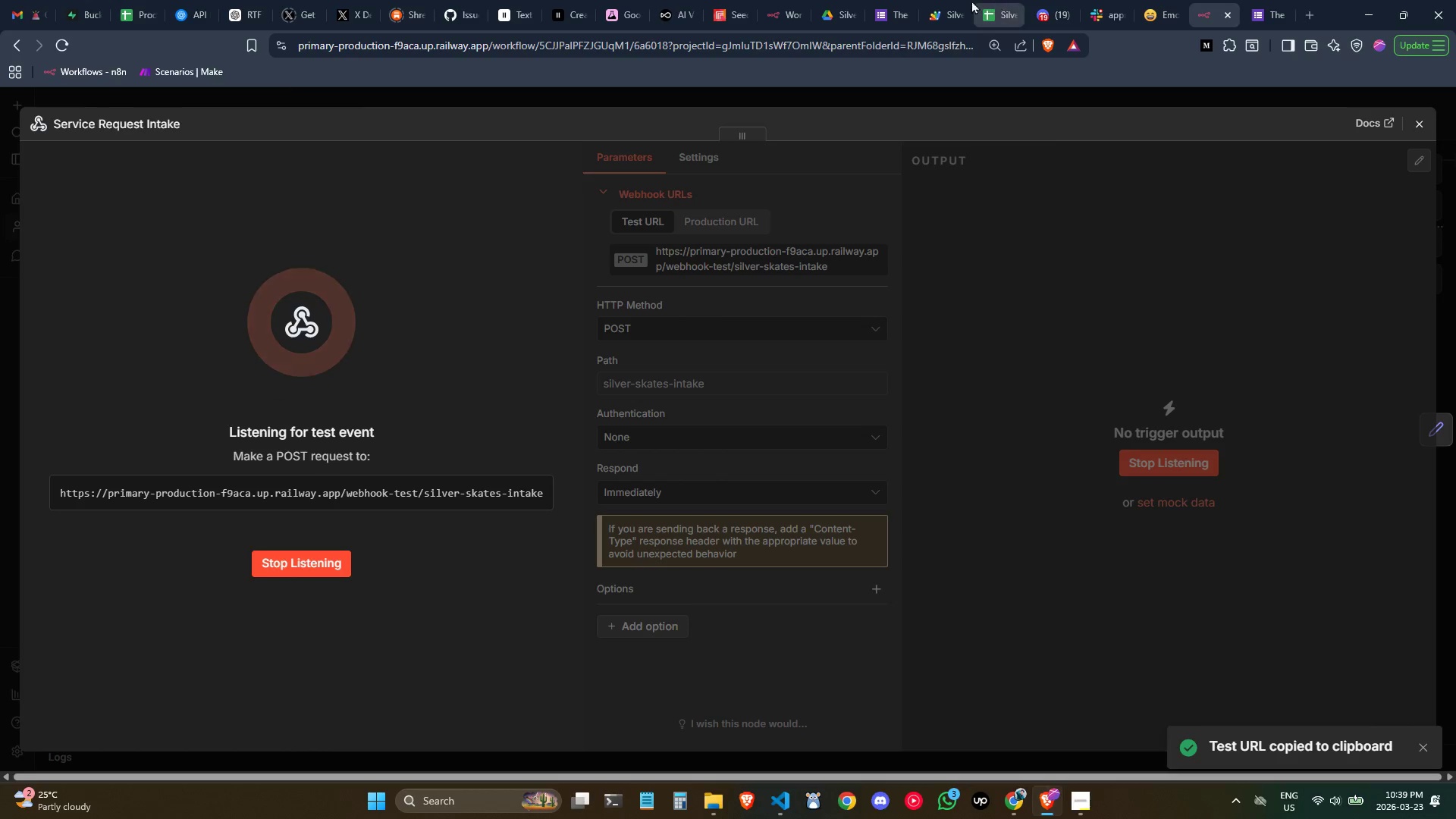 
left_click([947, 0])
 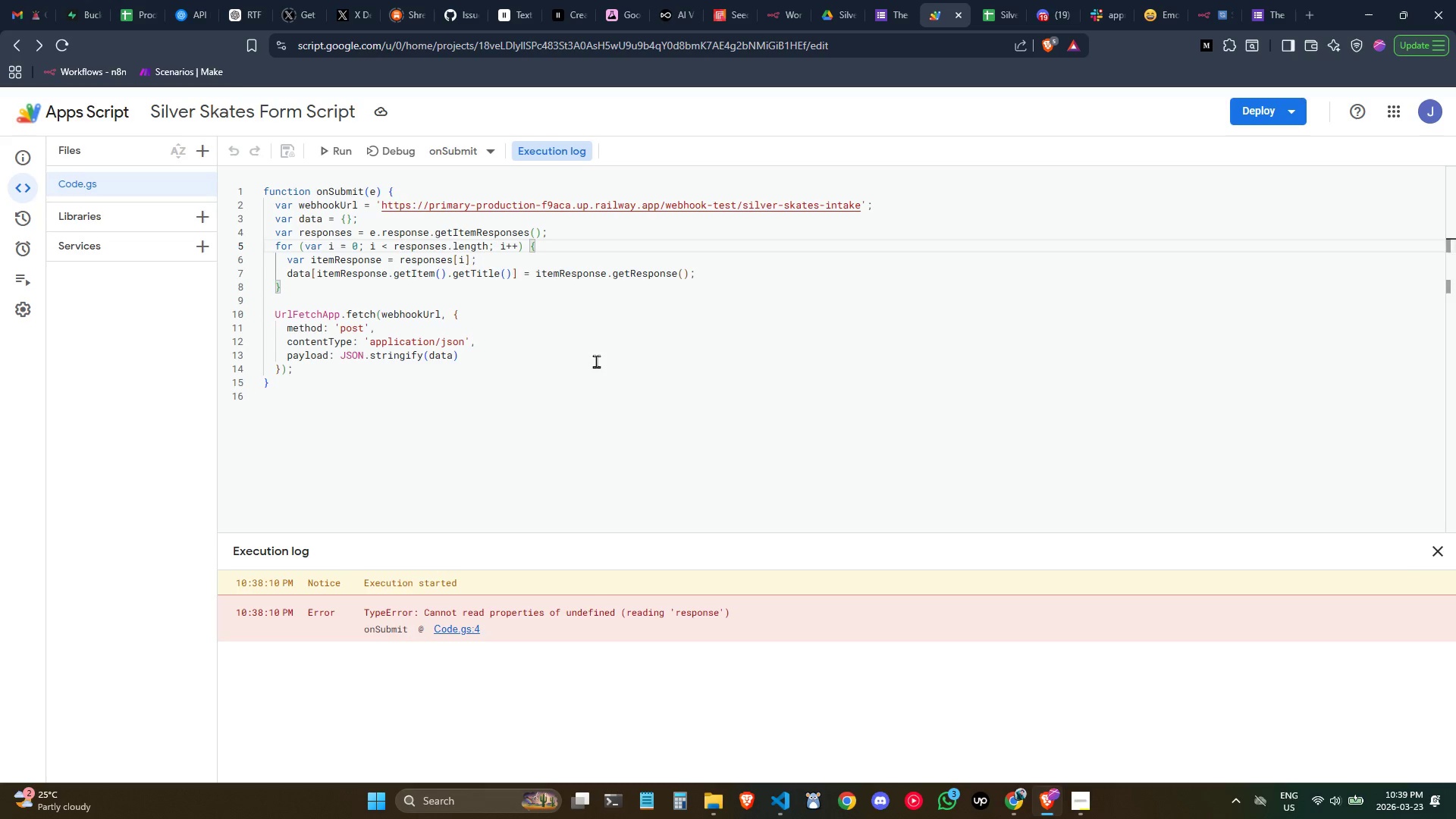 
left_click([595, 351])
 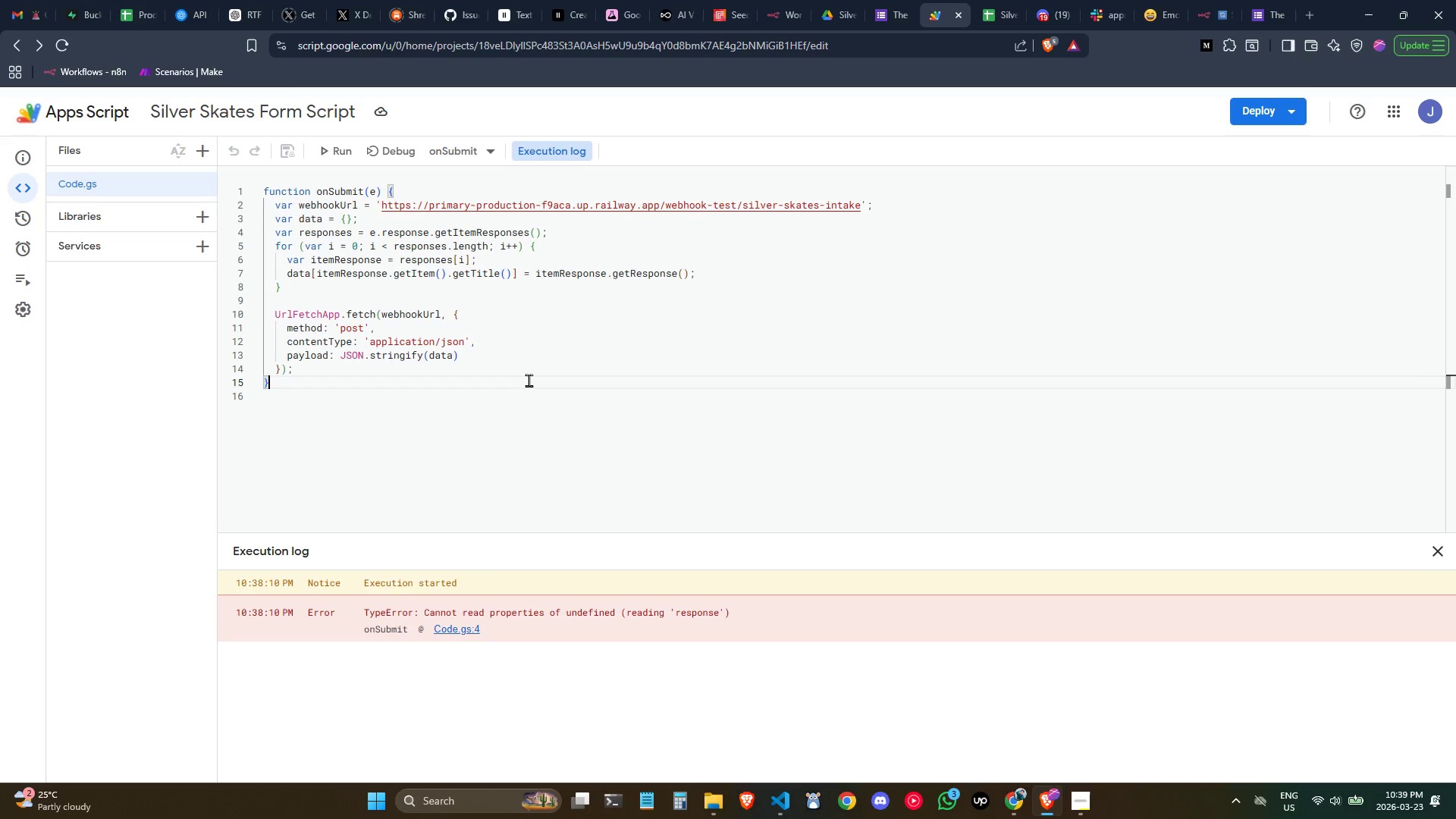 
double_click([519, 397])
 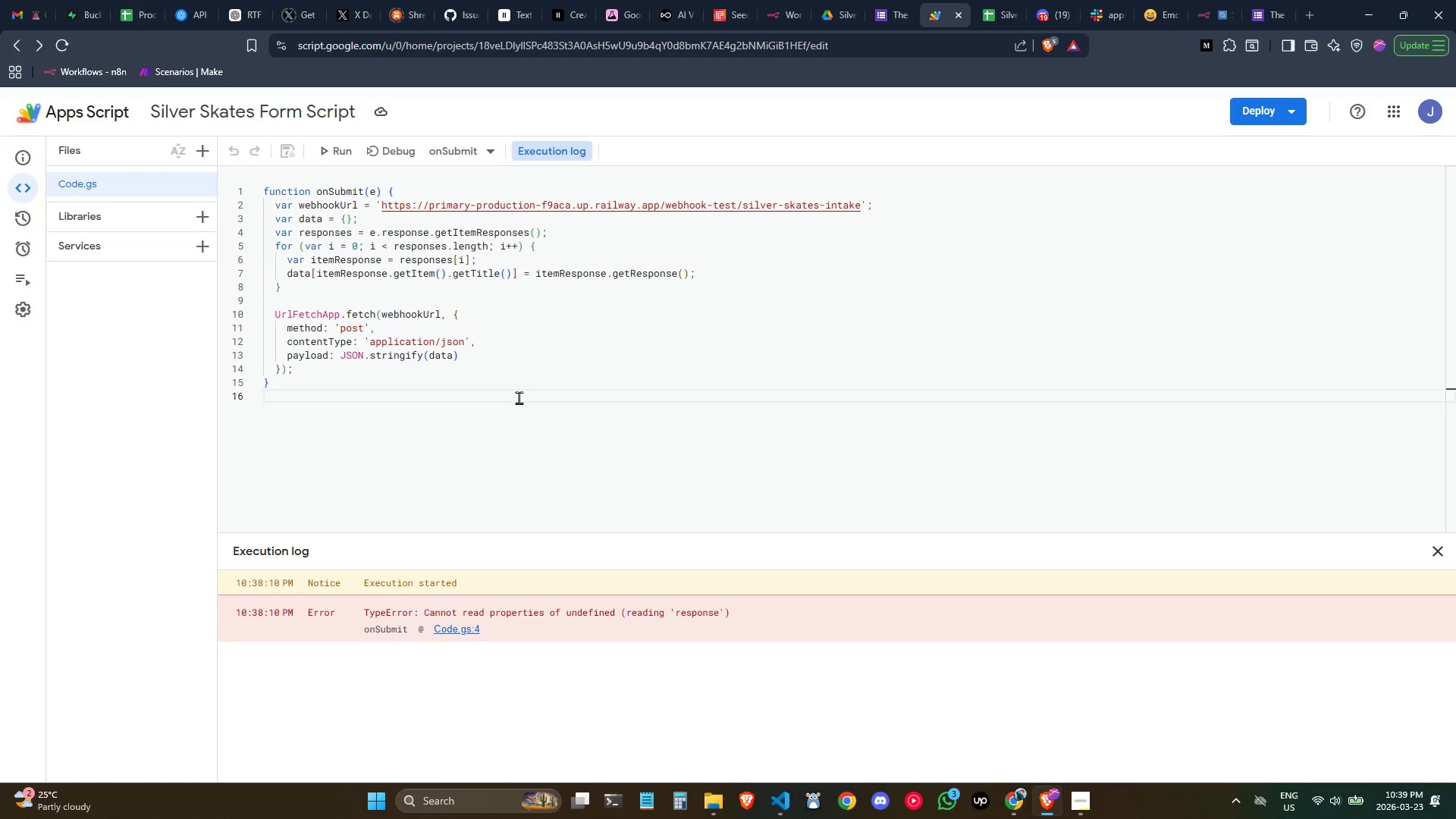 
key(Enter)
 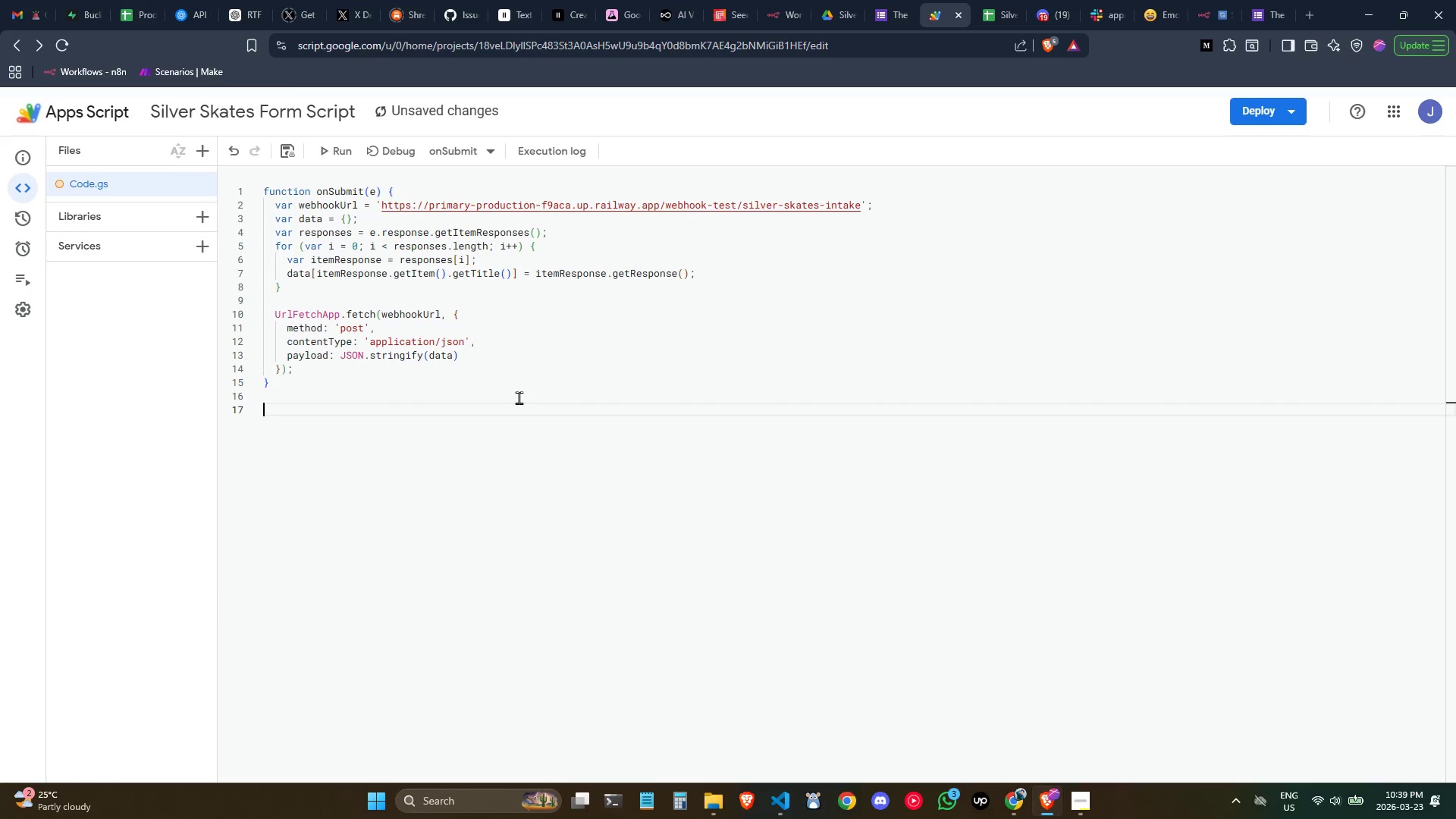 
key(Control+ControlLeft)
 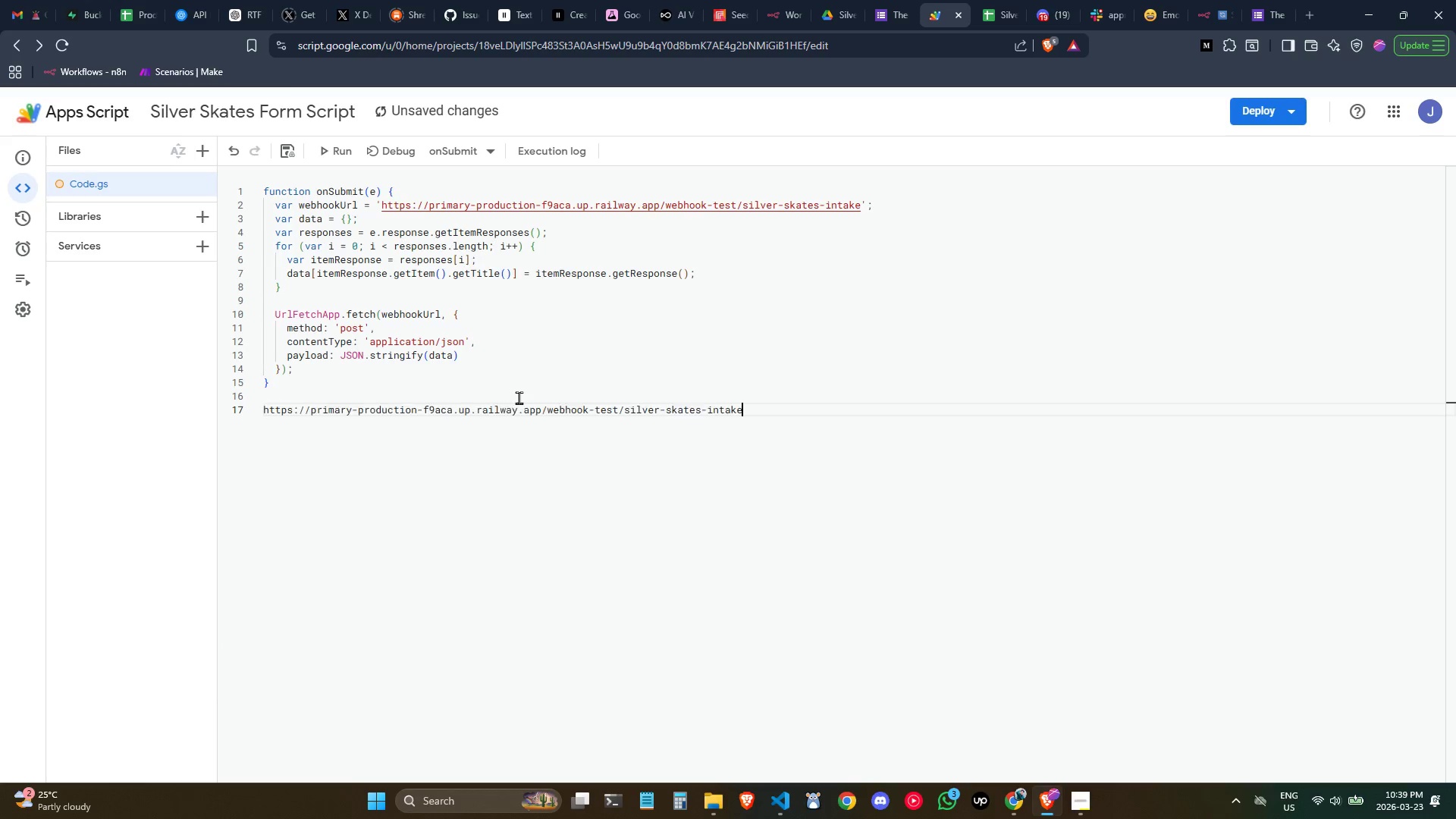 
key(Control+V)
 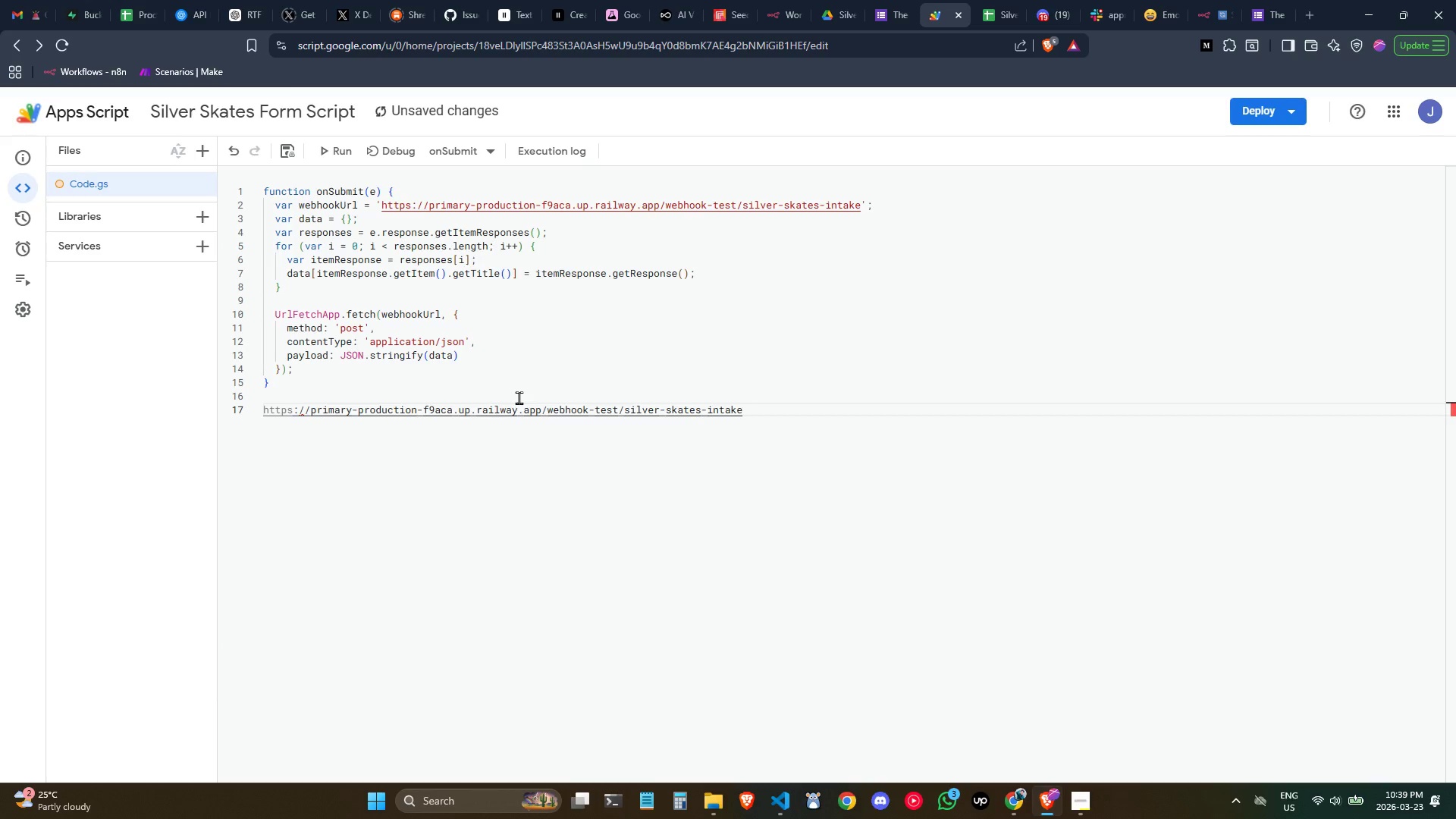 
key(Control+ControlLeft)
 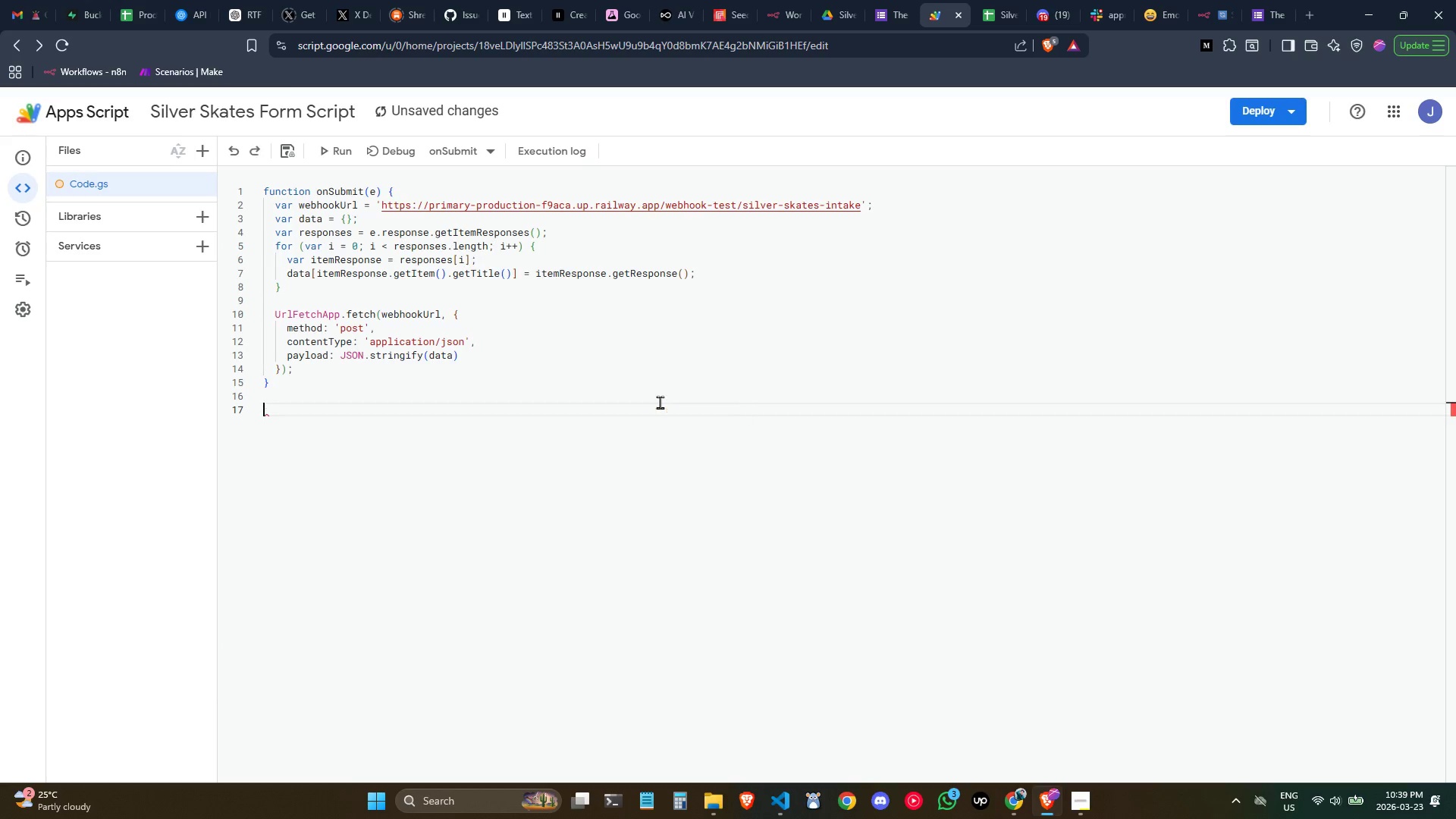 
key(Control+Z)
 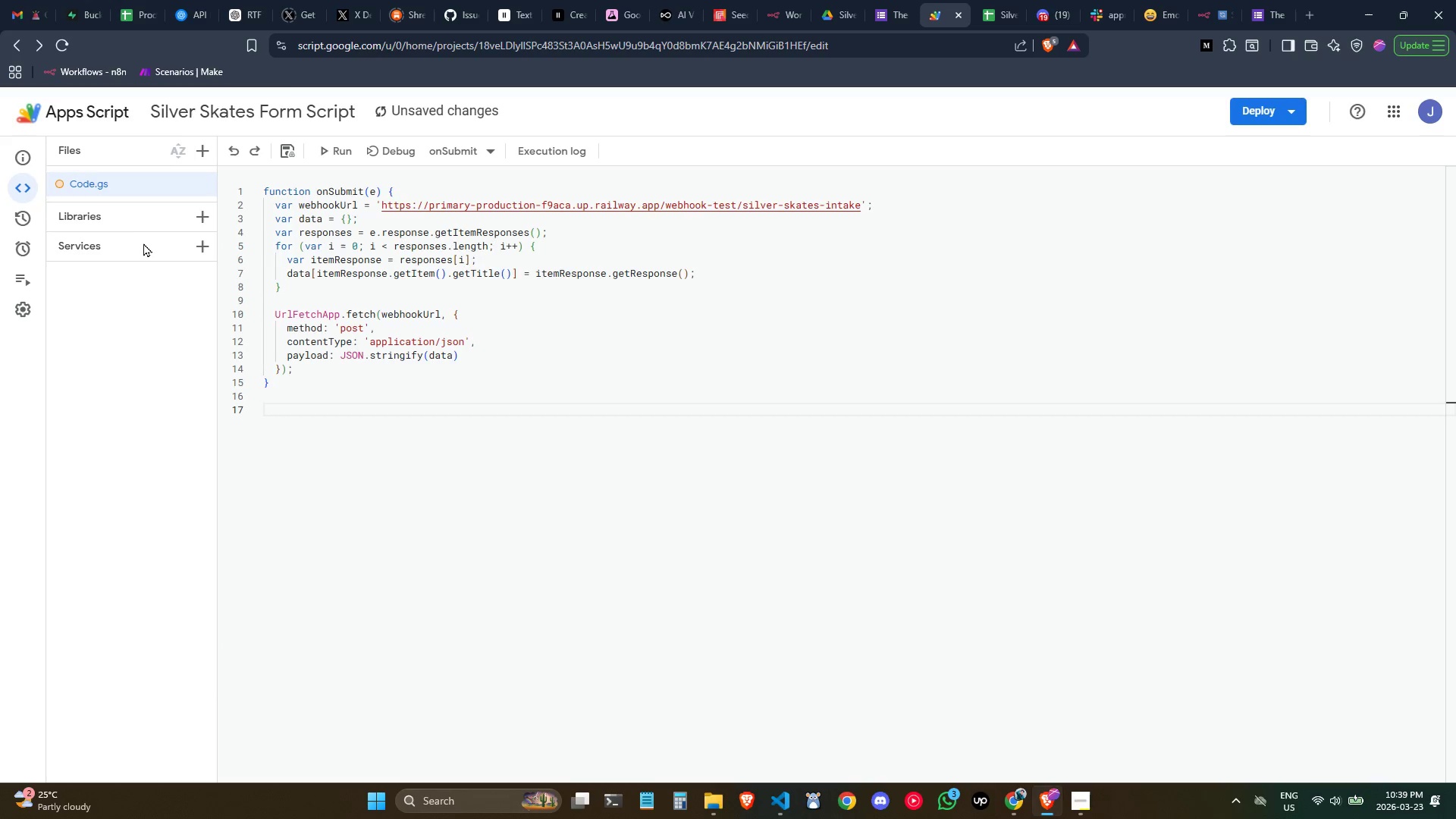 
key(Control+ControlLeft)
 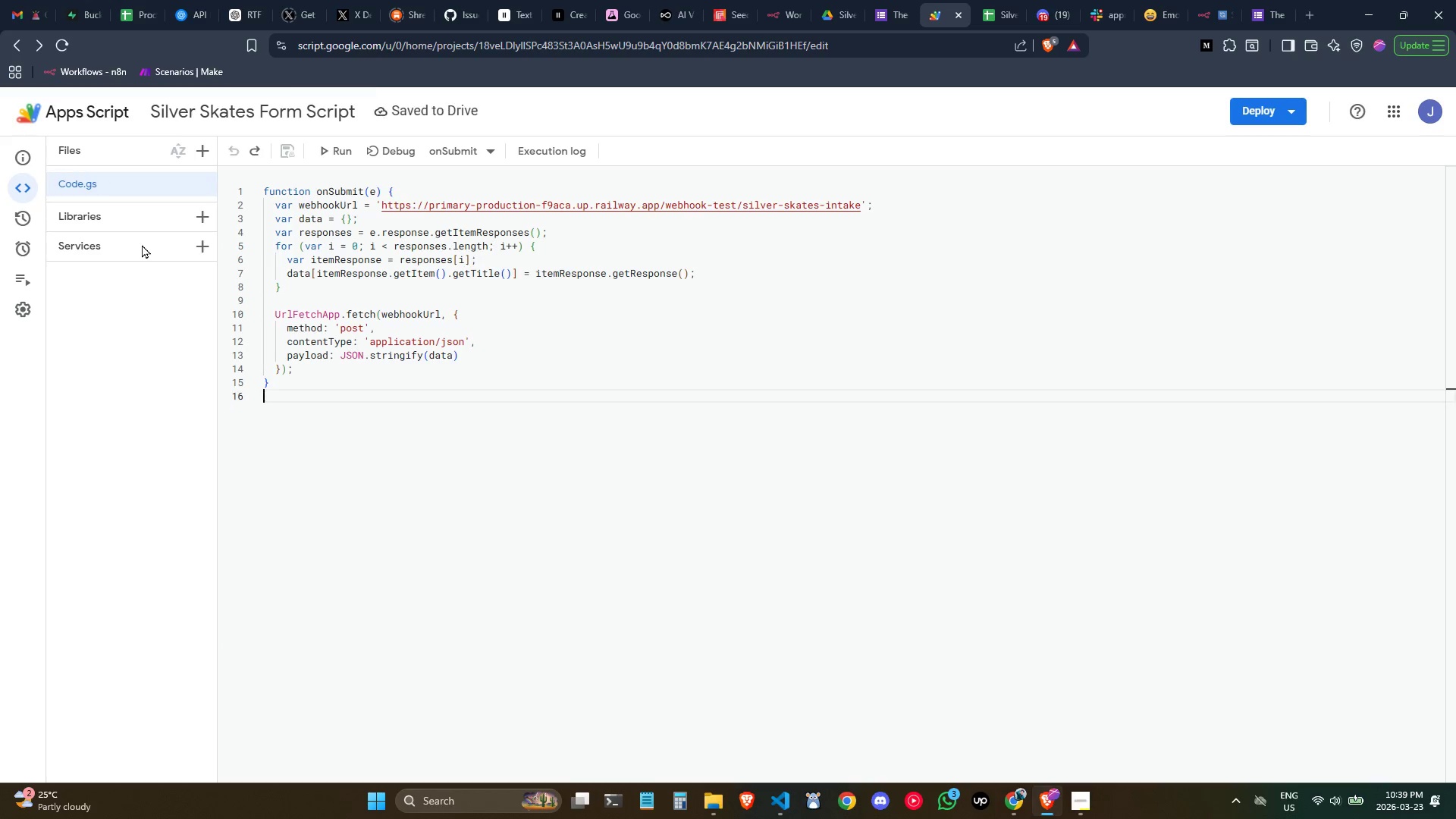 
key(Control+Z)
 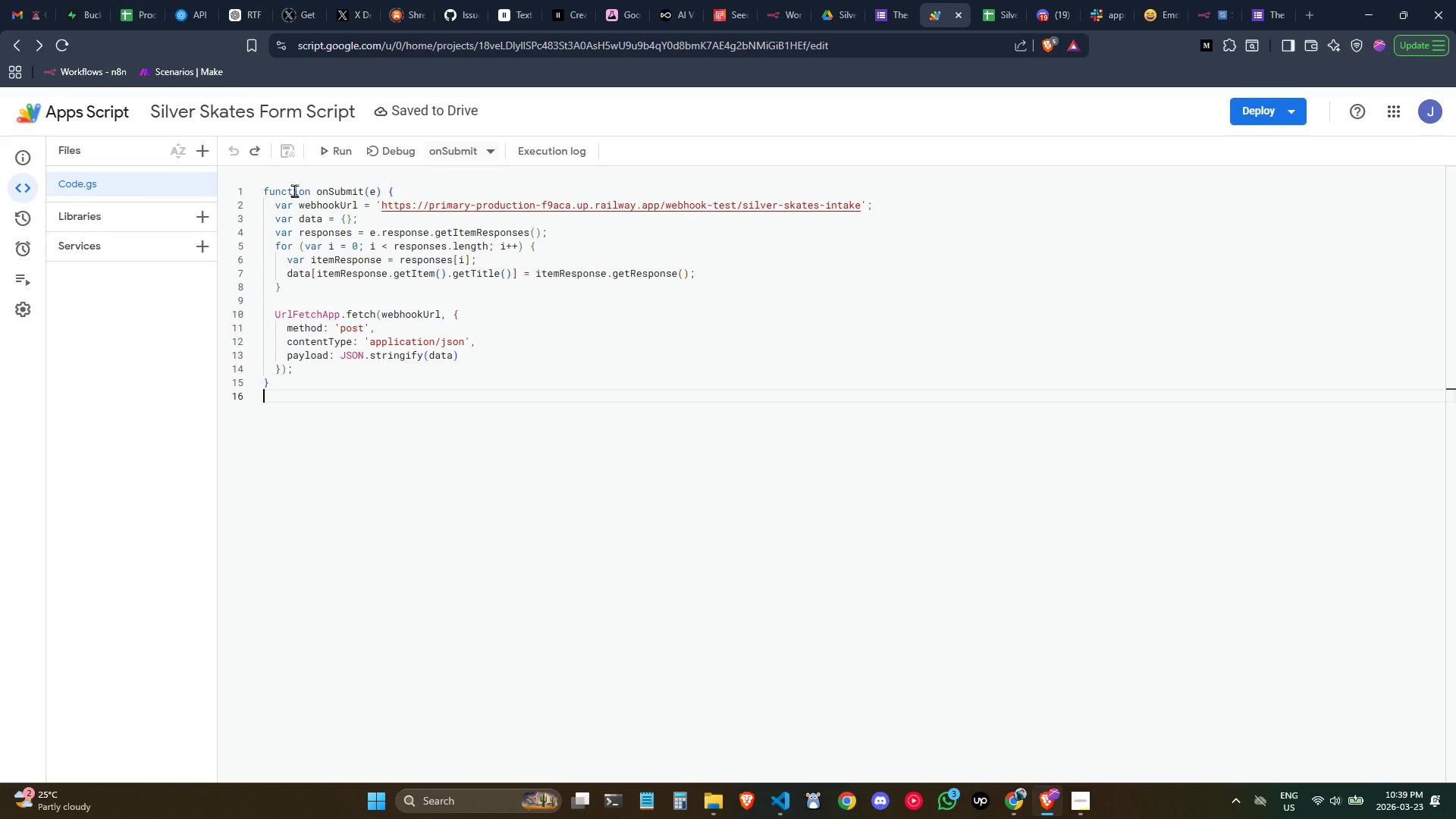 
left_click([545, 155])
 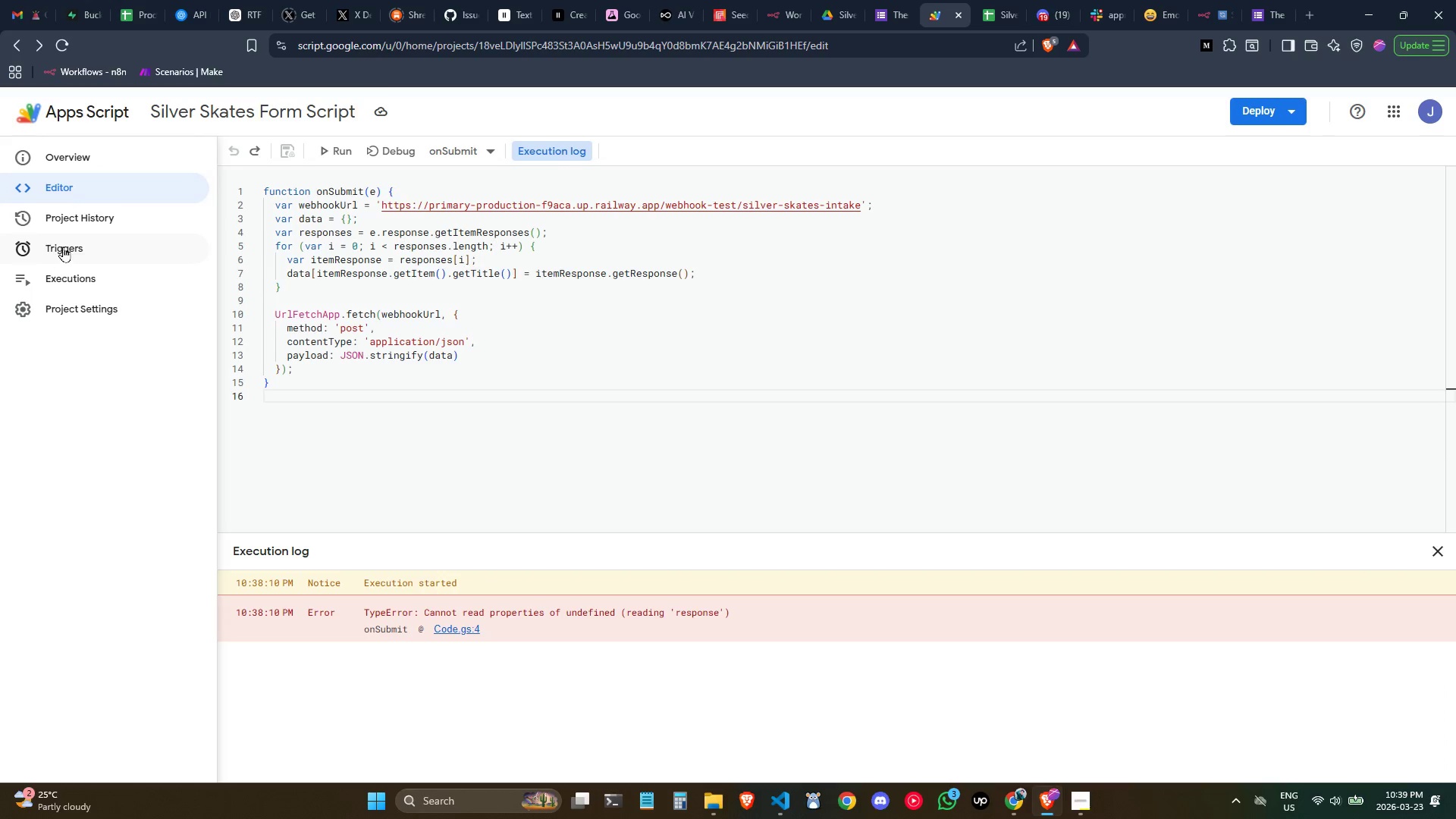 
left_click([100, 275])
 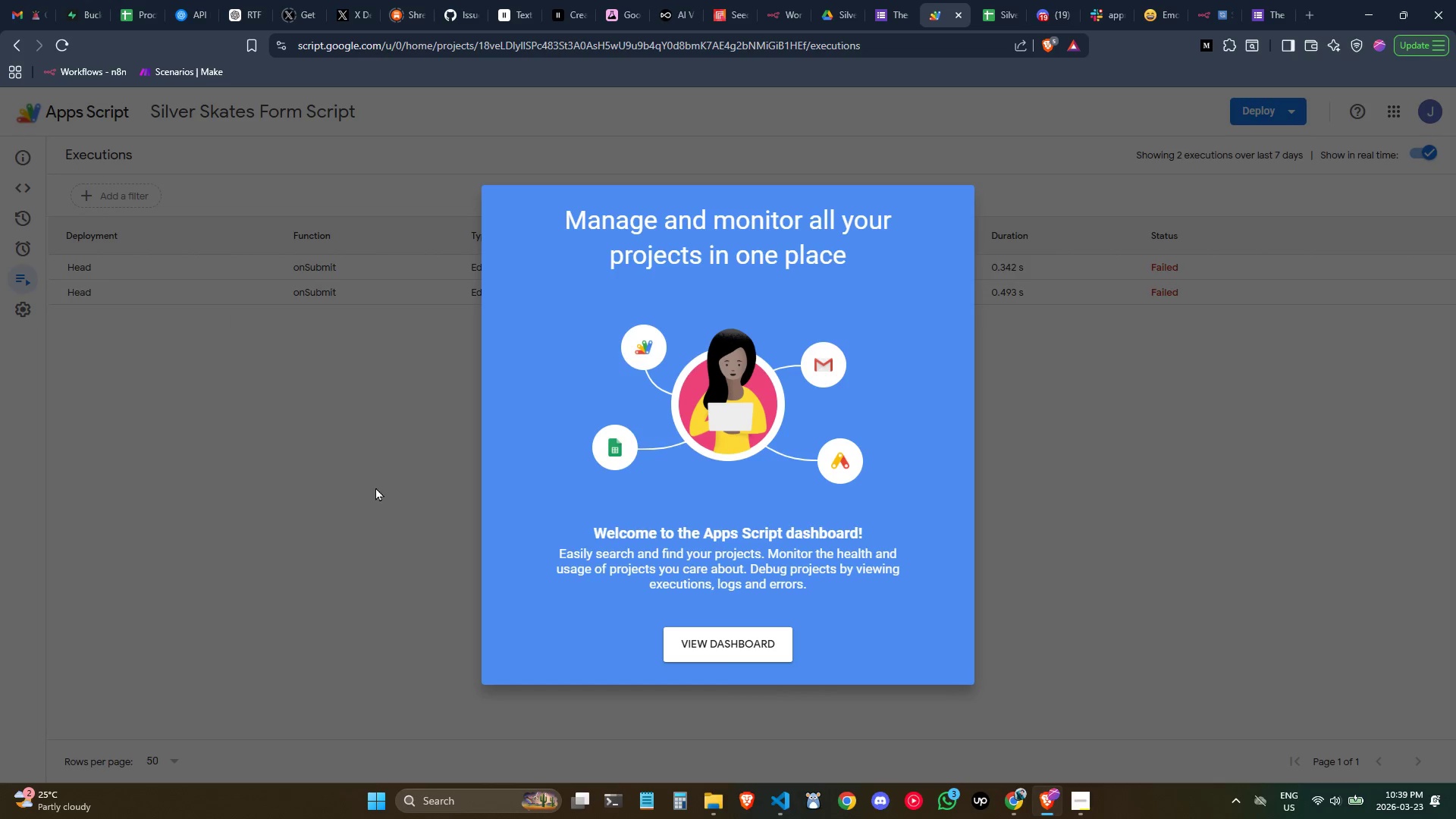 
left_click([735, 629])
 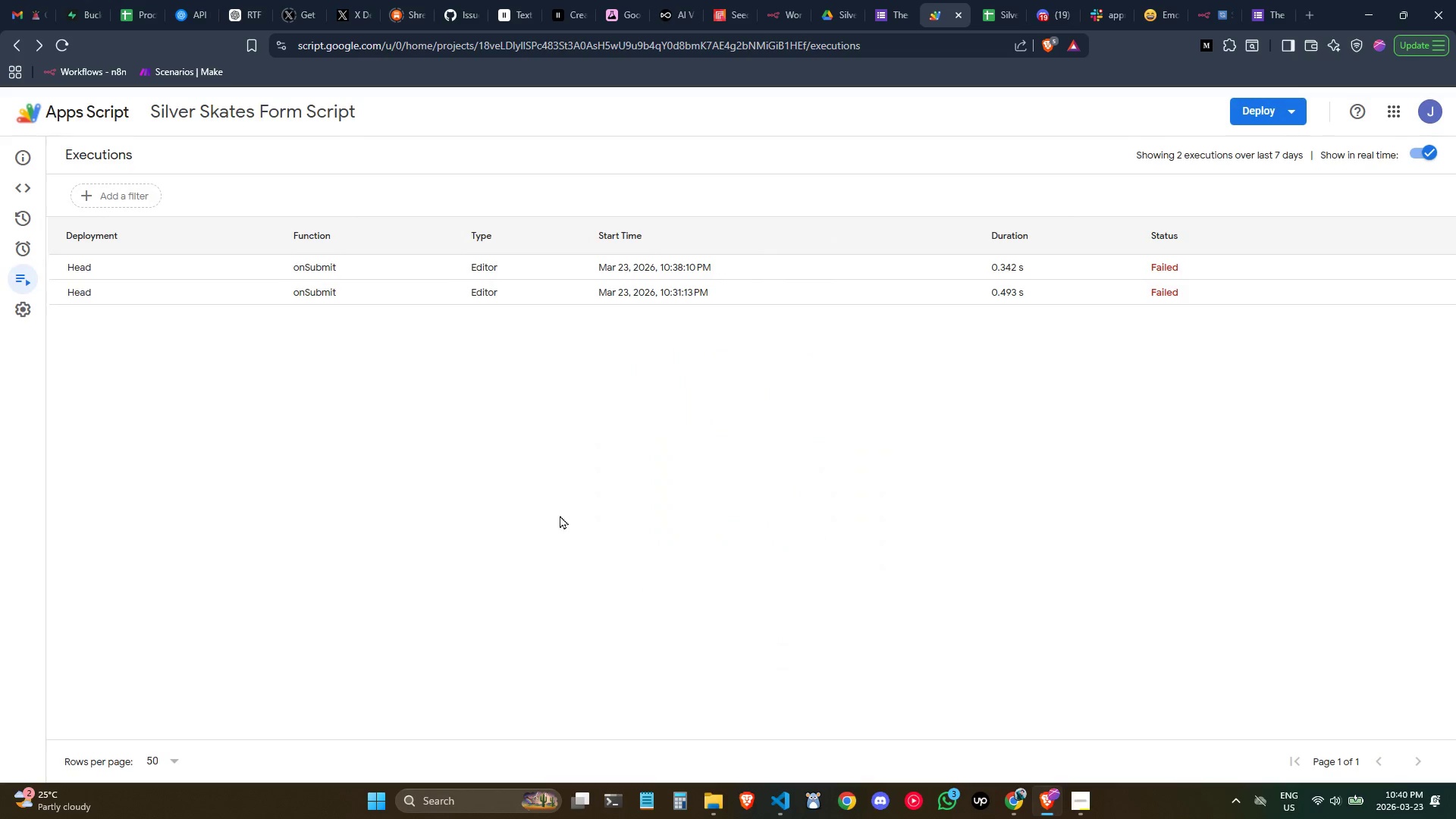 
left_click([445, 326])
 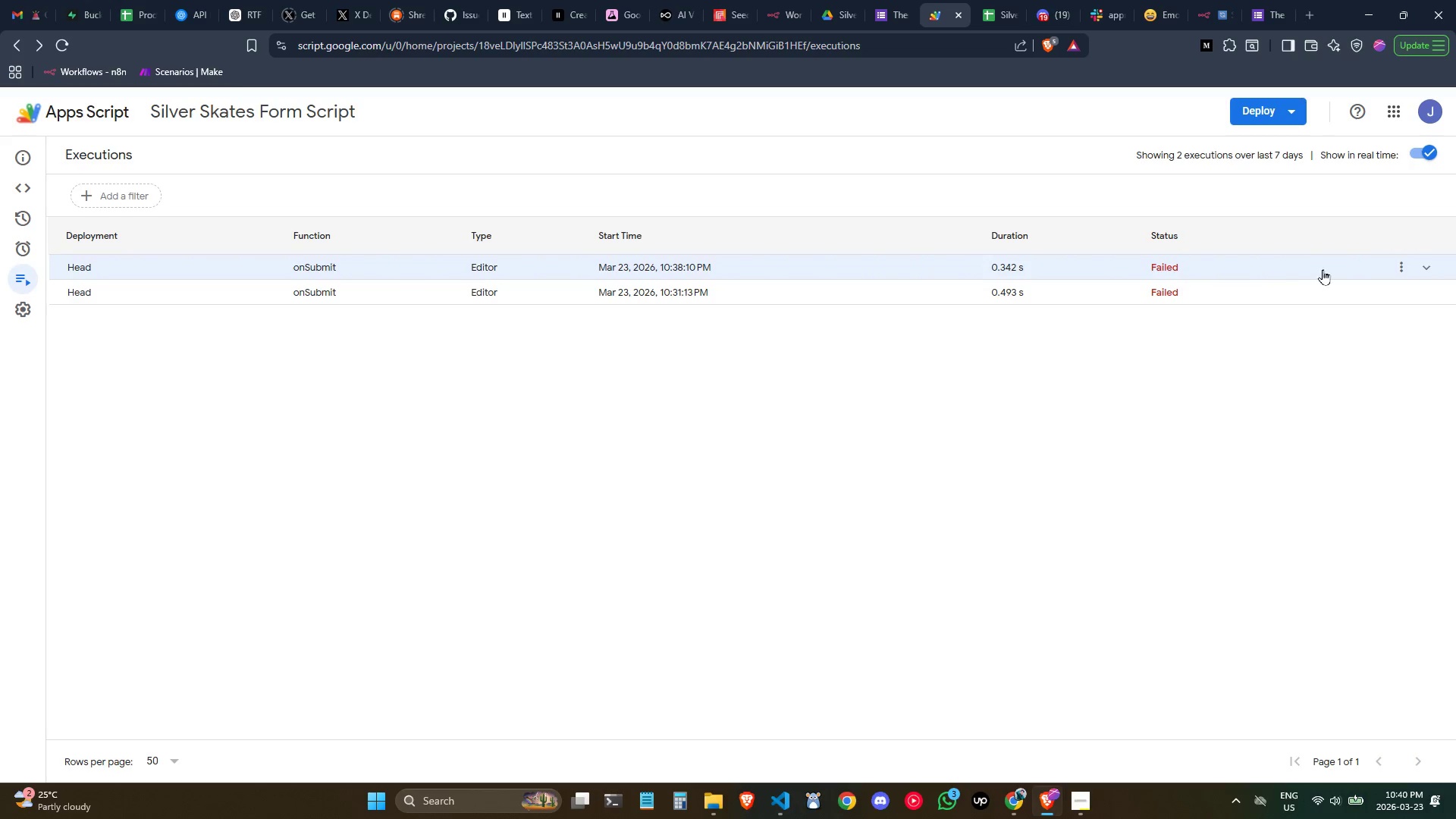 
left_click([1426, 268])
 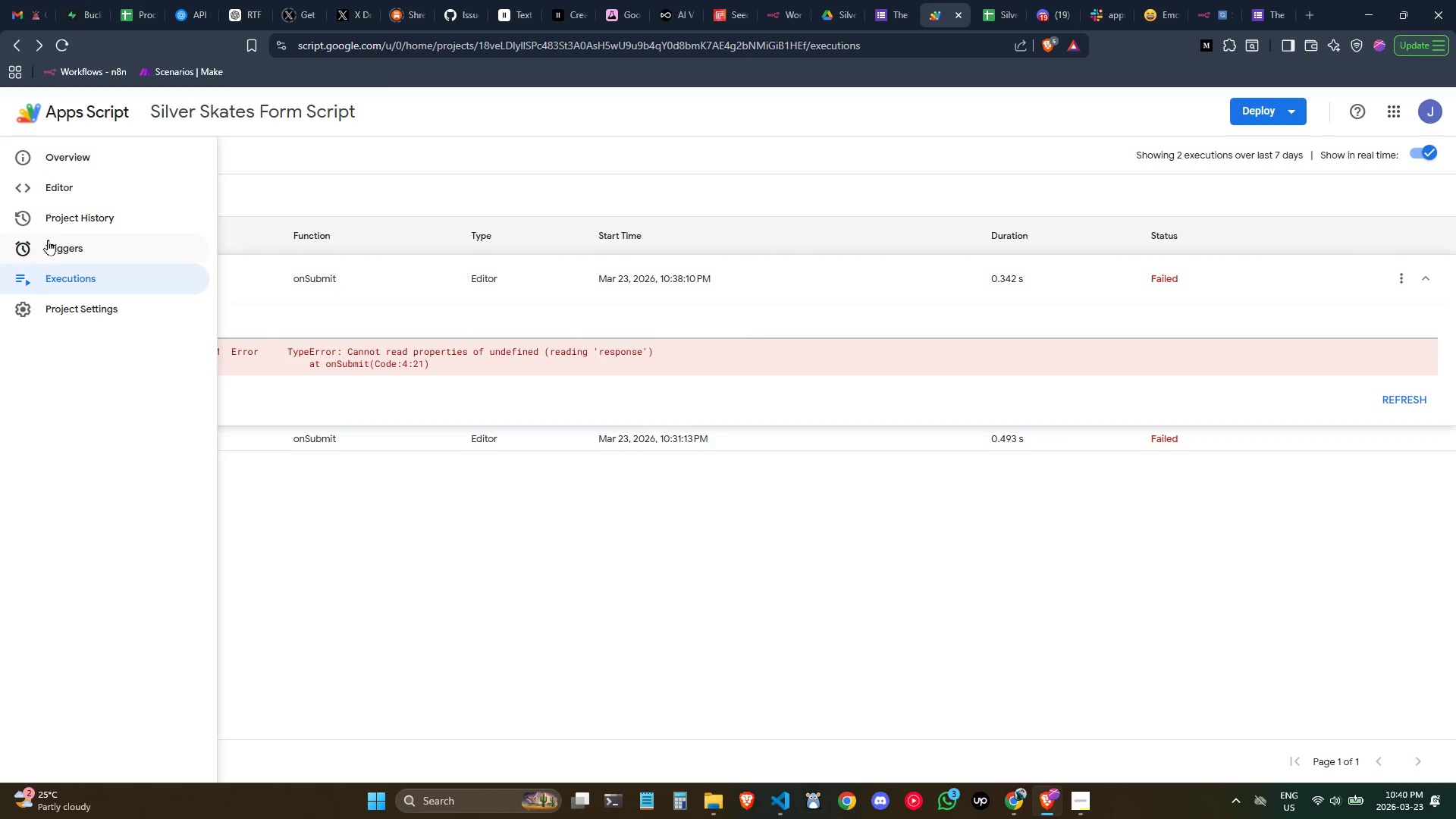 
left_click([48, 240])
 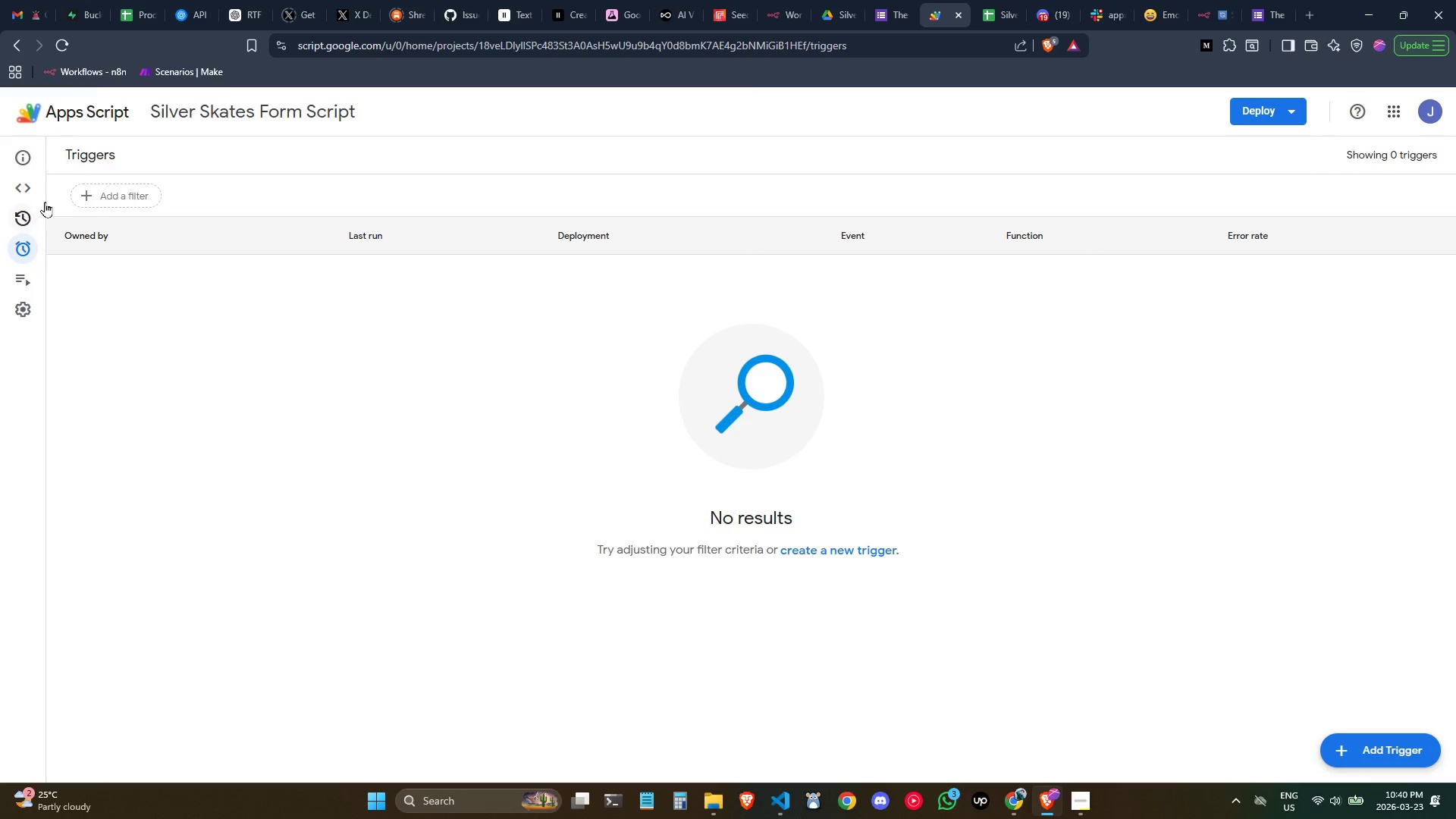 
wait(7.34)
 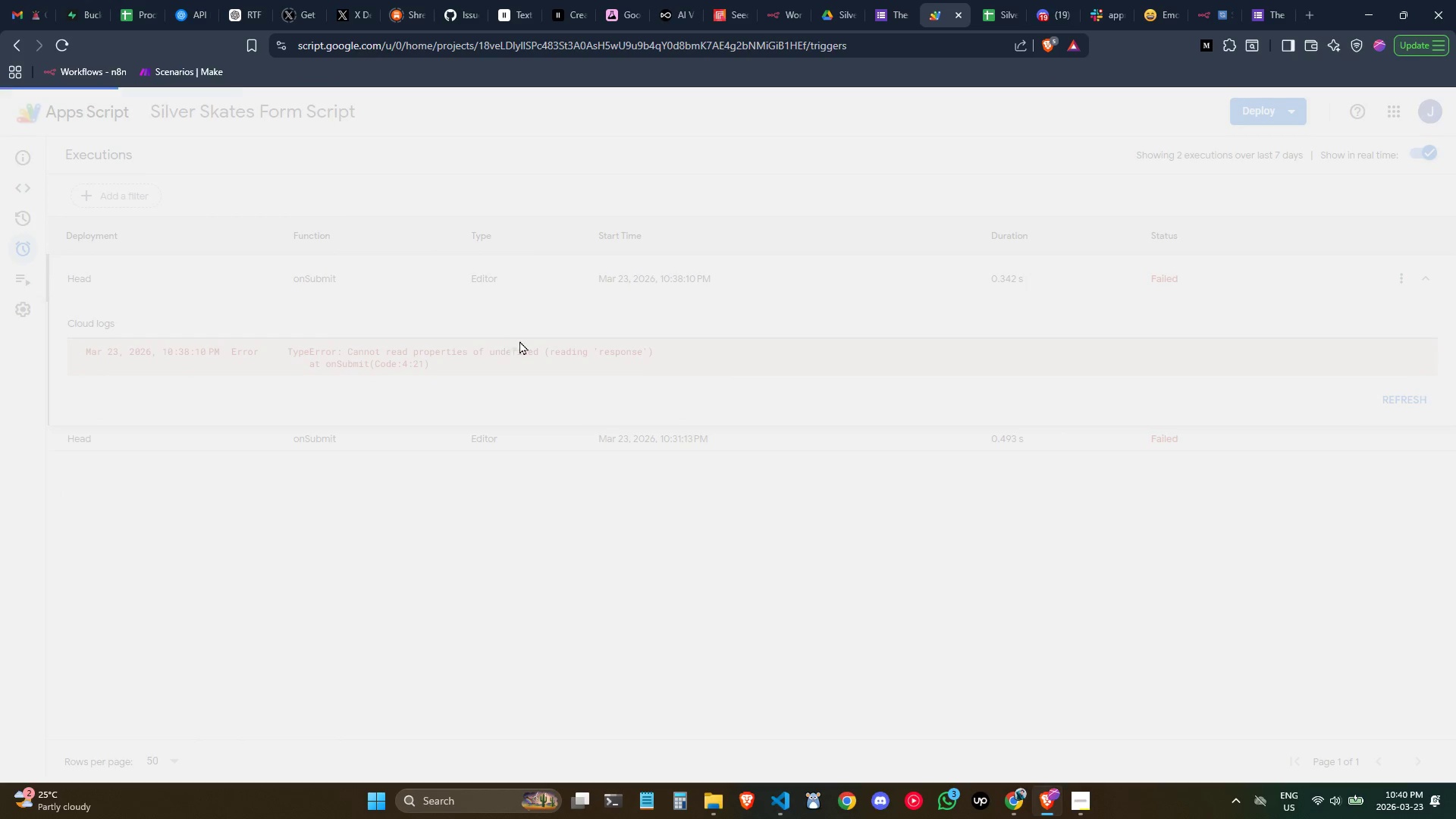 
left_click([1370, 752])
 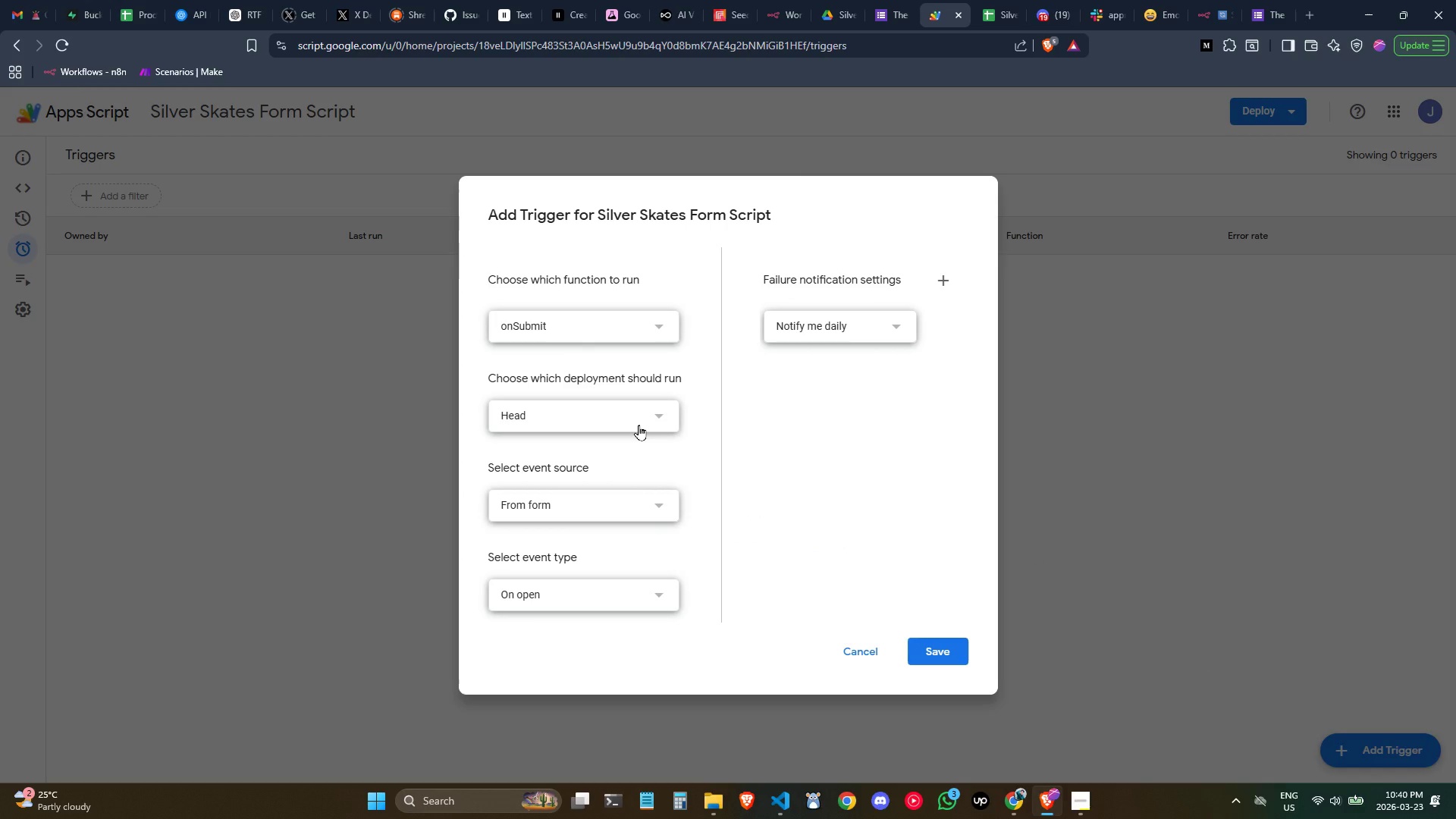 
left_click([639, 425])
 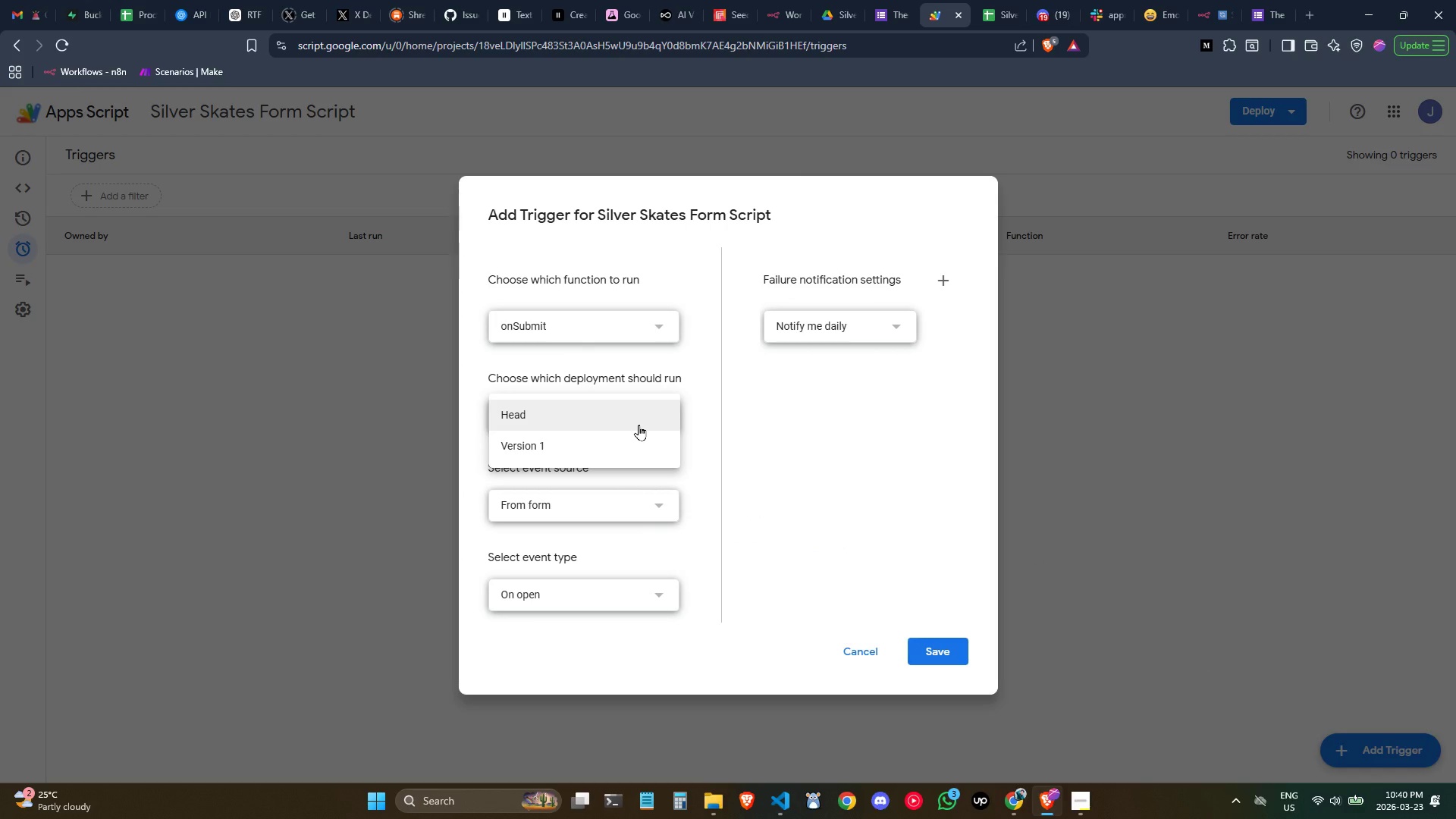 
left_click([639, 425])
 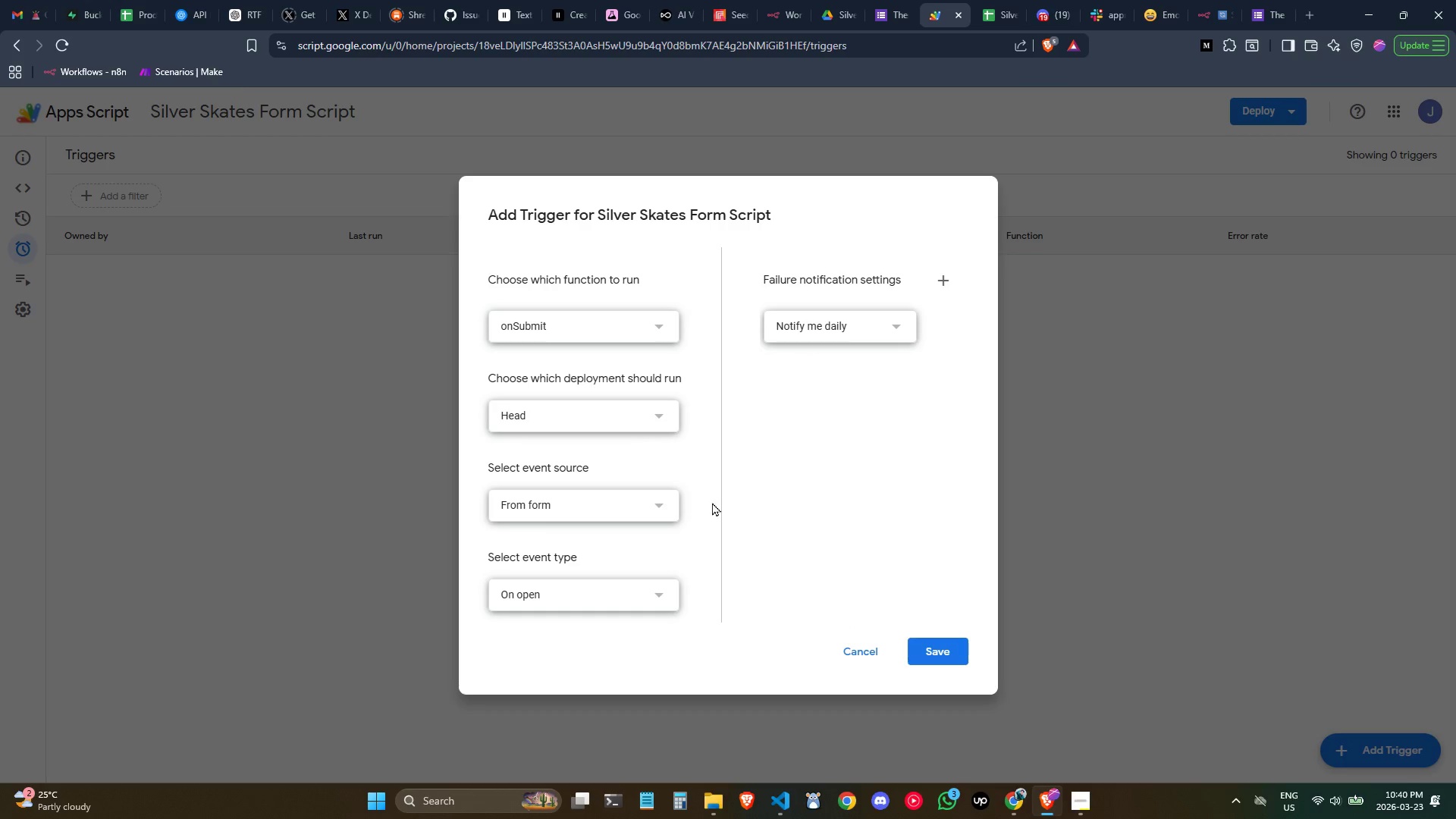 
left_click([624, 589])
 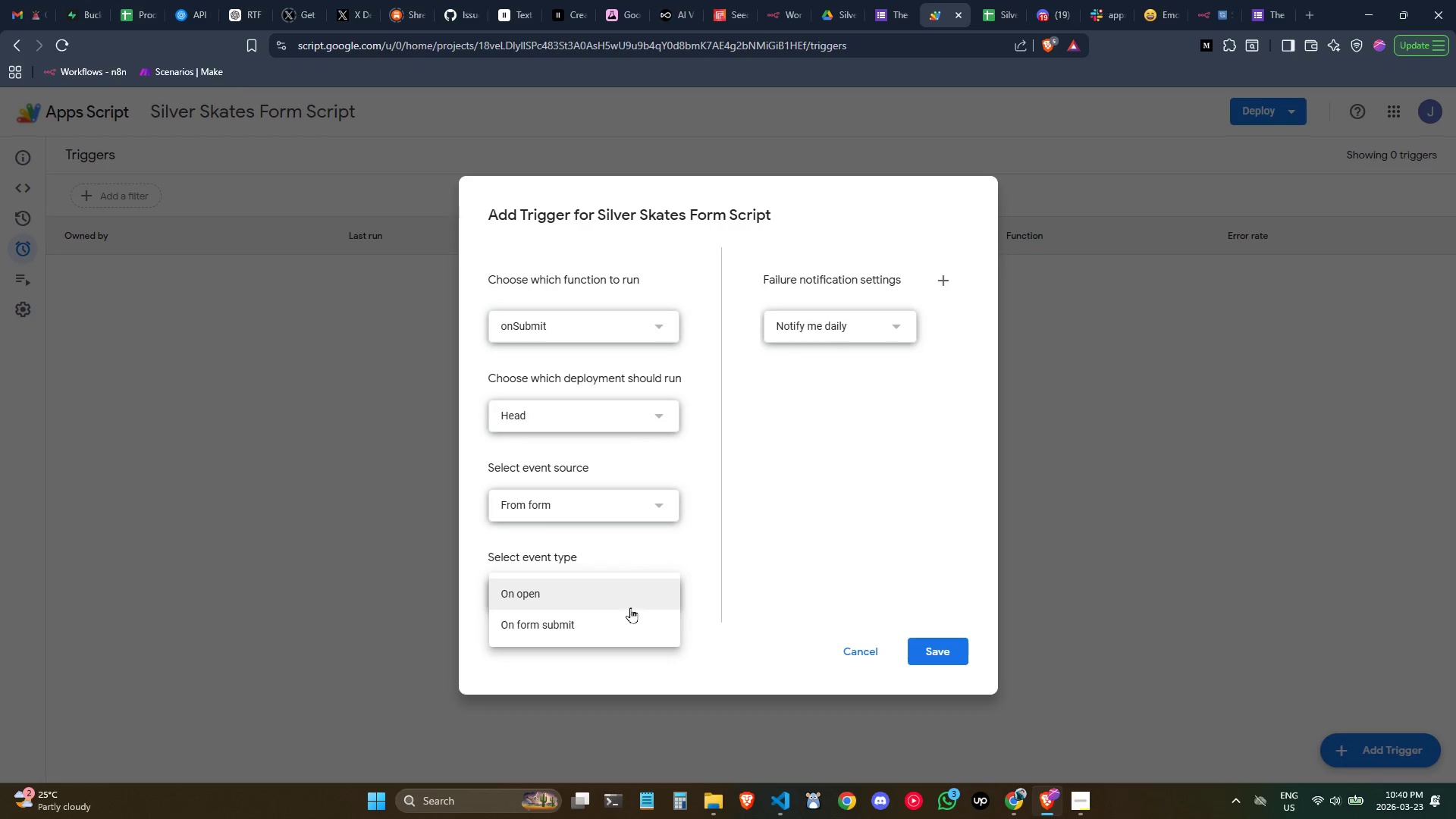 
left_click([629, 627])
 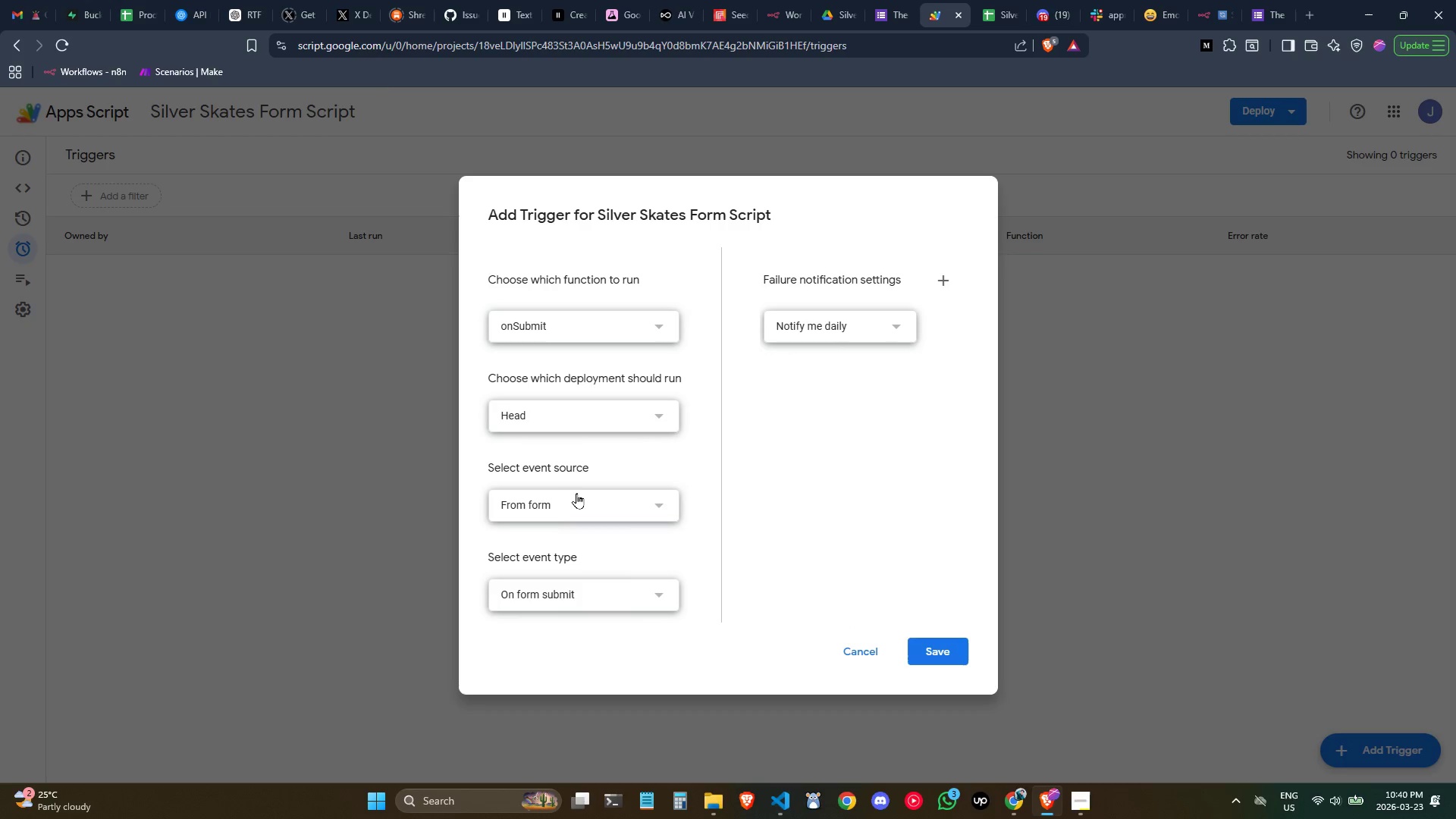 
left_click([578, 497])
 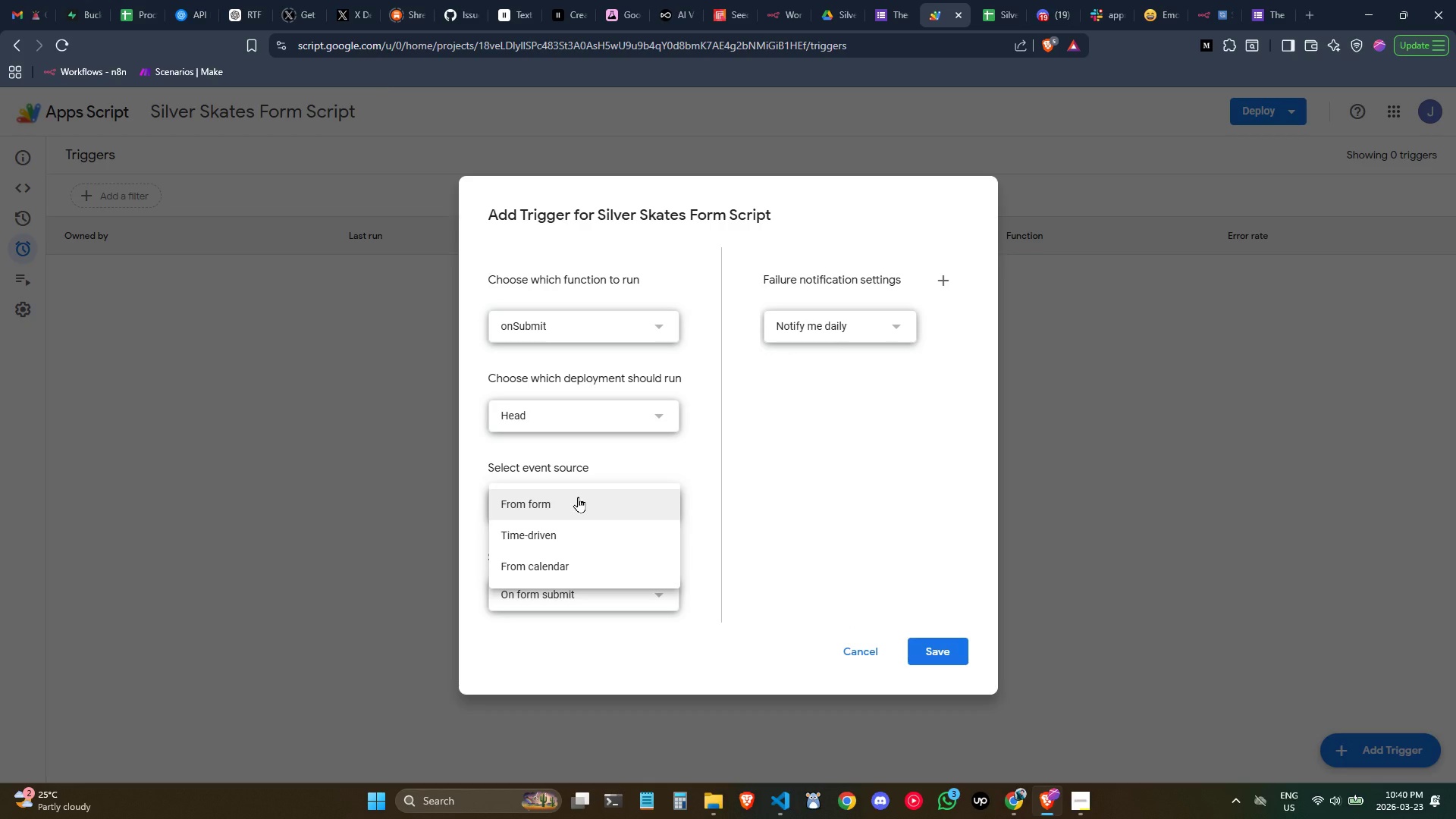 
left_click([578, 497])
 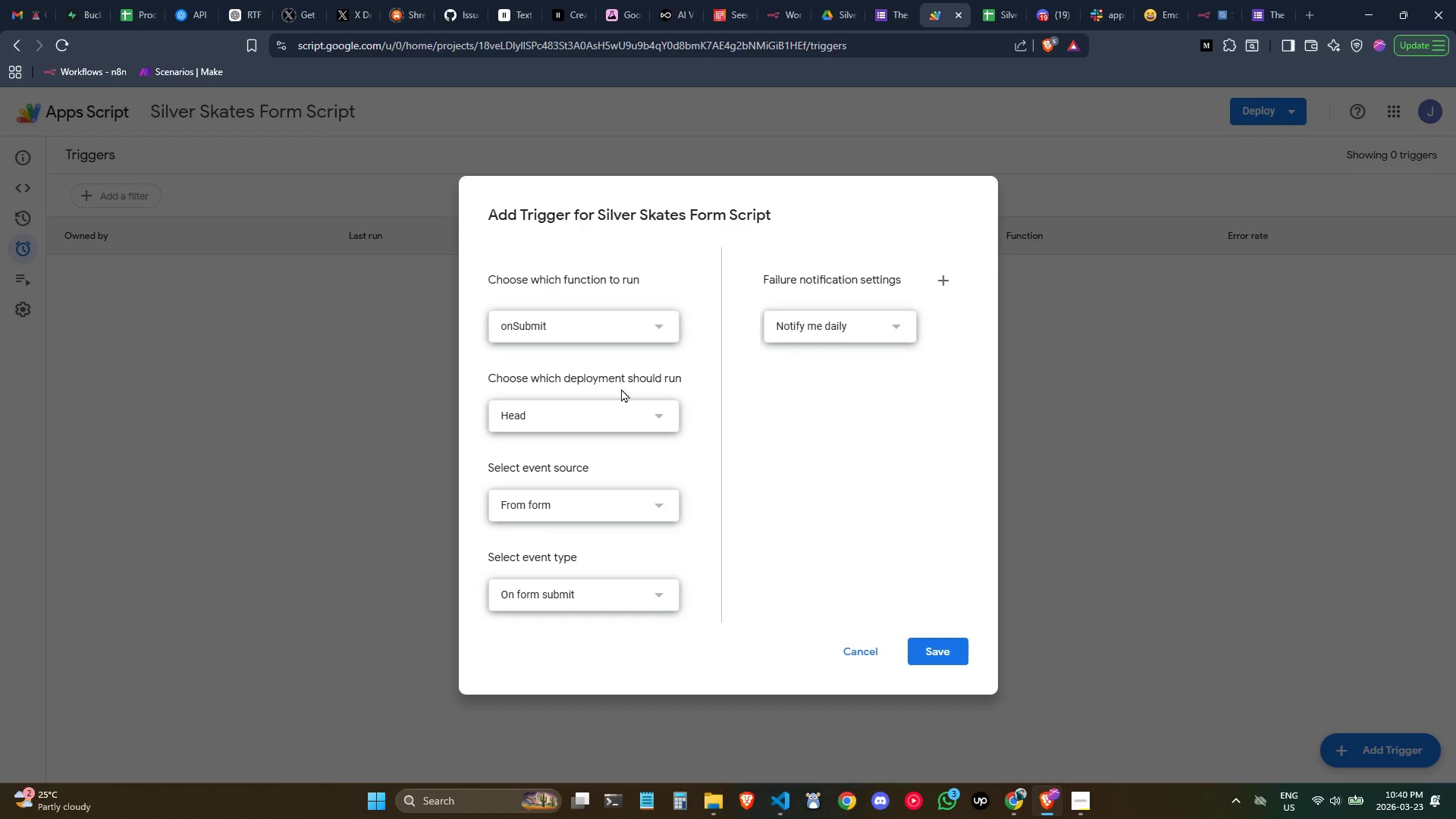 
left_click([610, 412])
 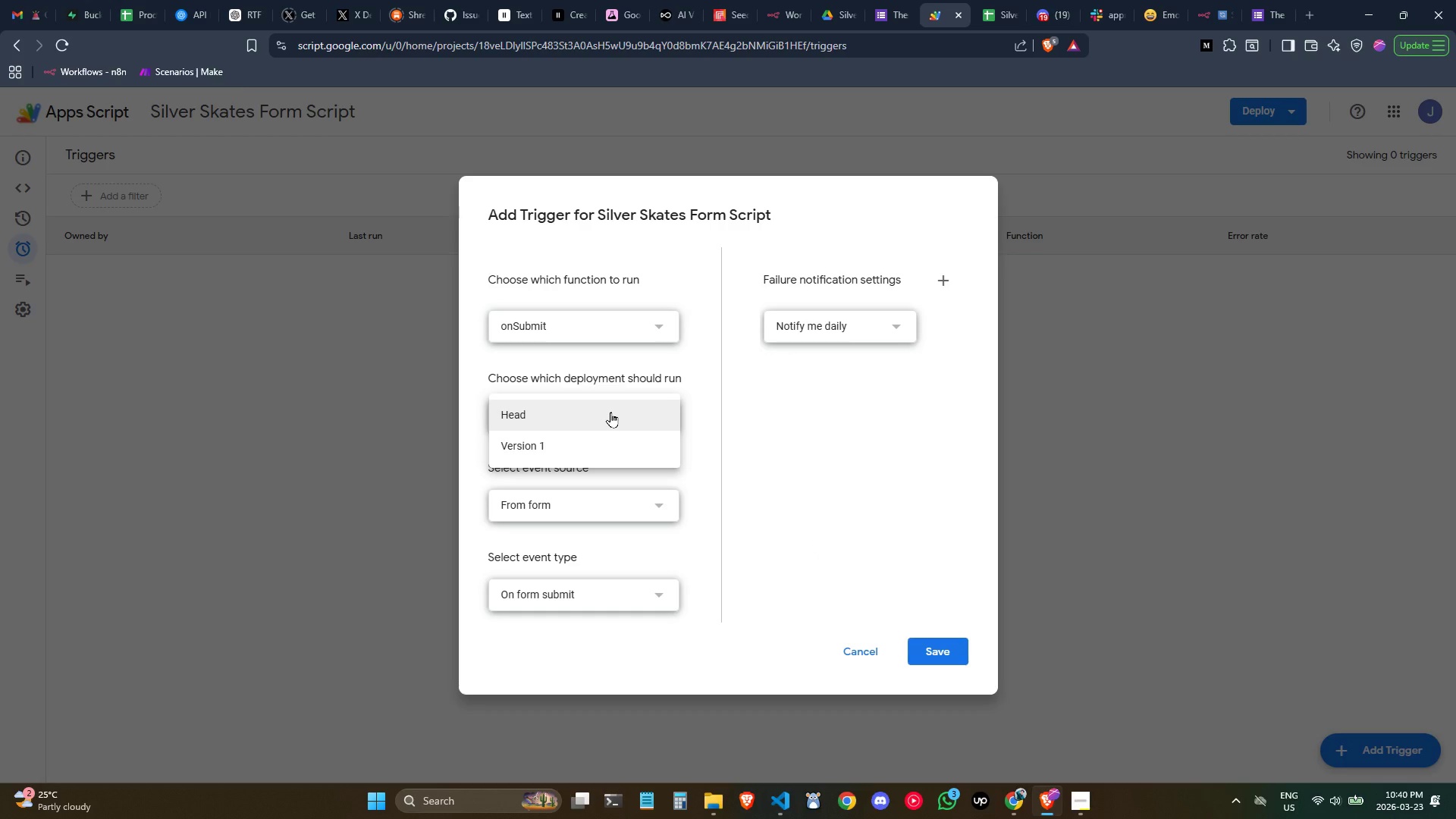 
left_click([610, 412])
 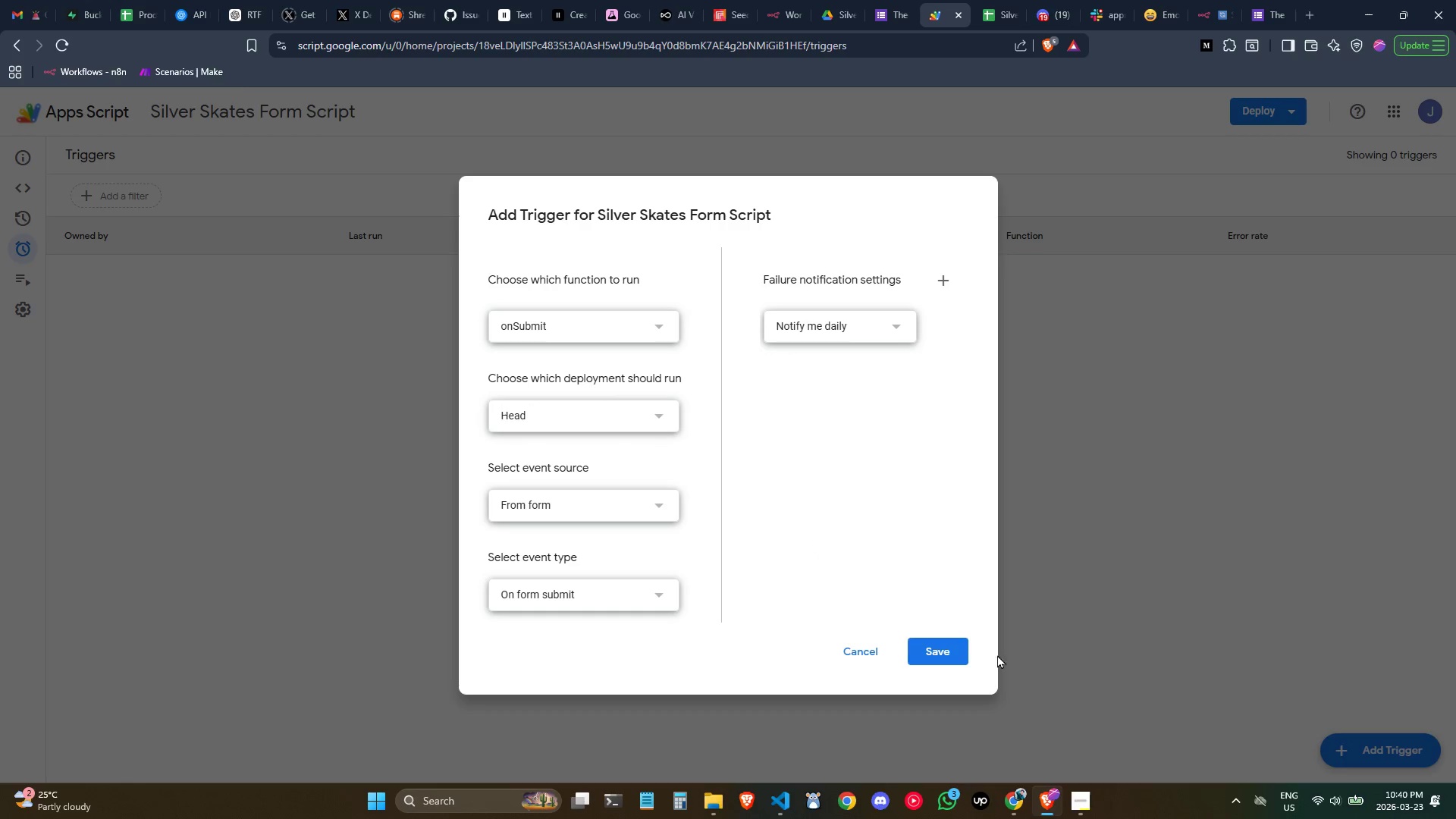 
left_click([952, 647])
 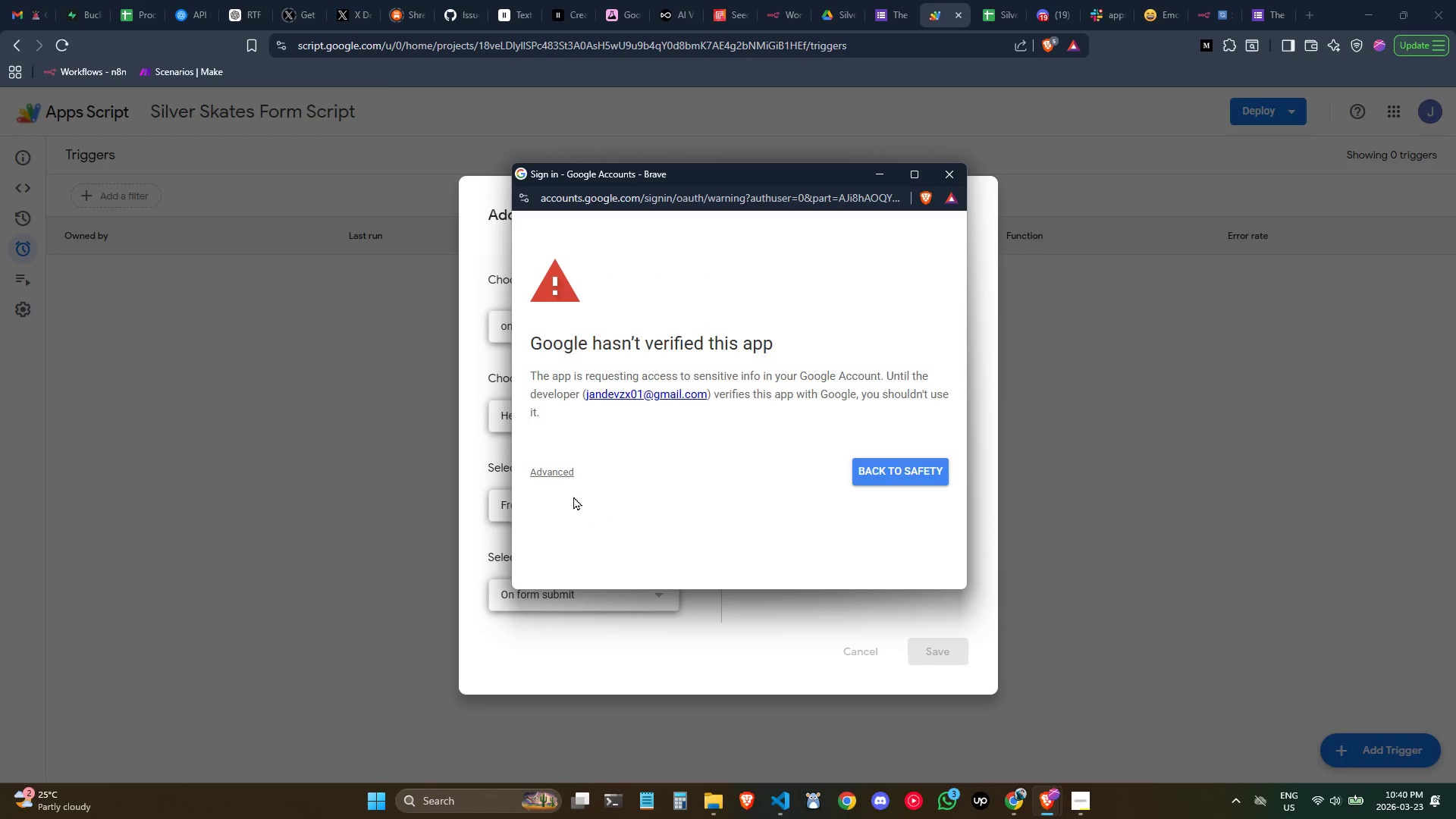 
wait(5.44)
 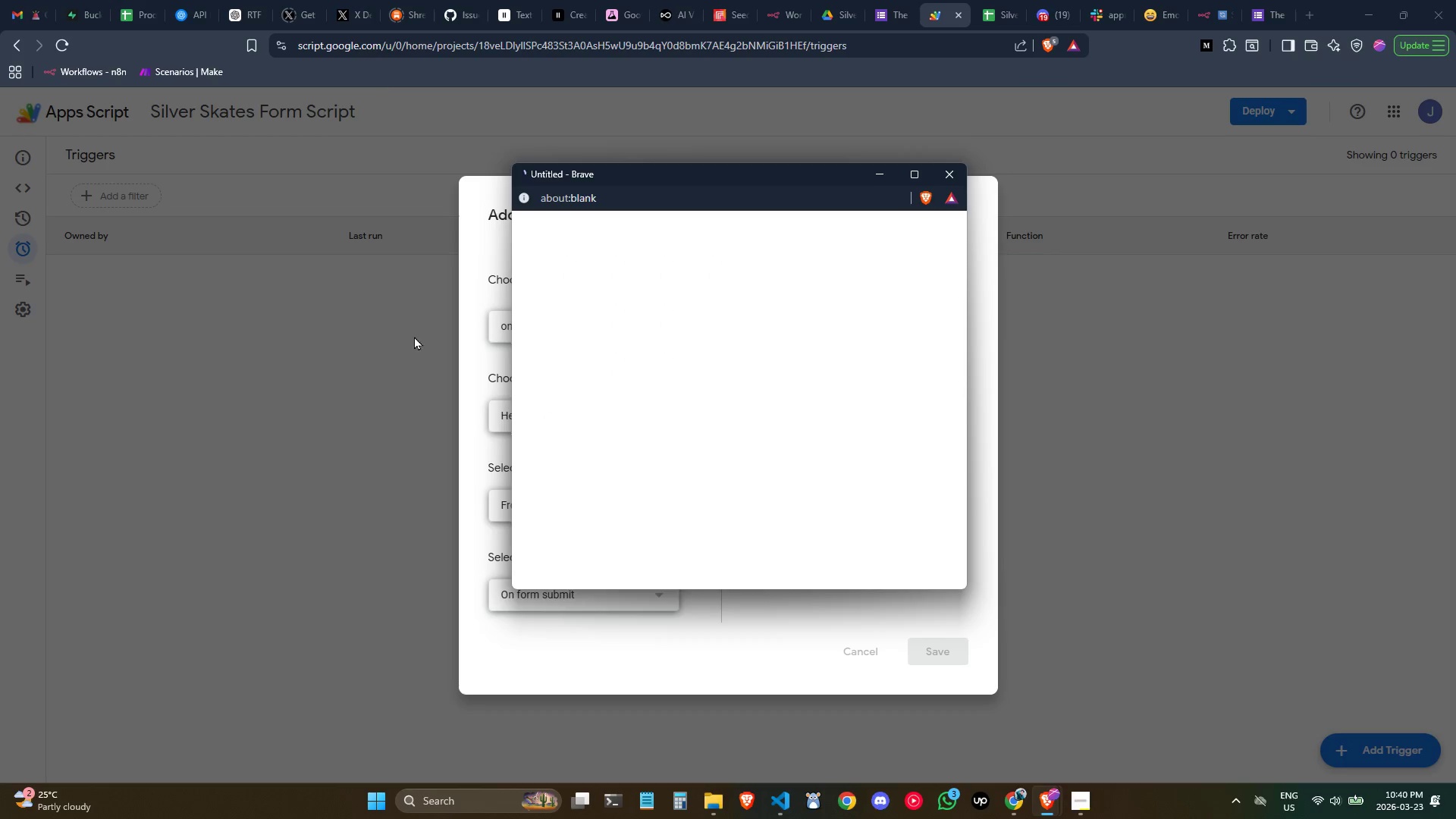 
scroll: coordinate [678, 475], scroll_direction: down, amount: 2.0
 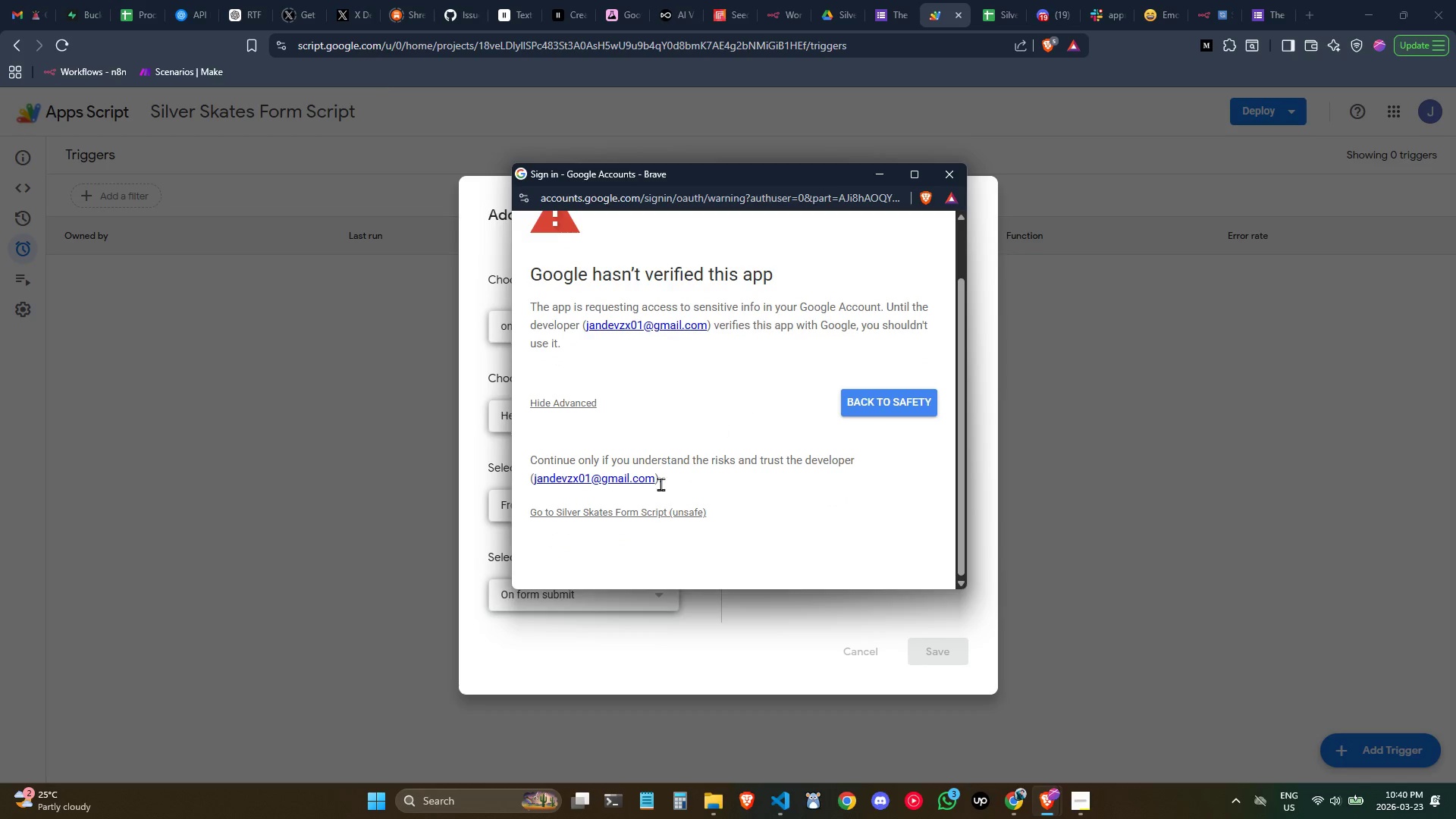 
left_click([643, 513])
 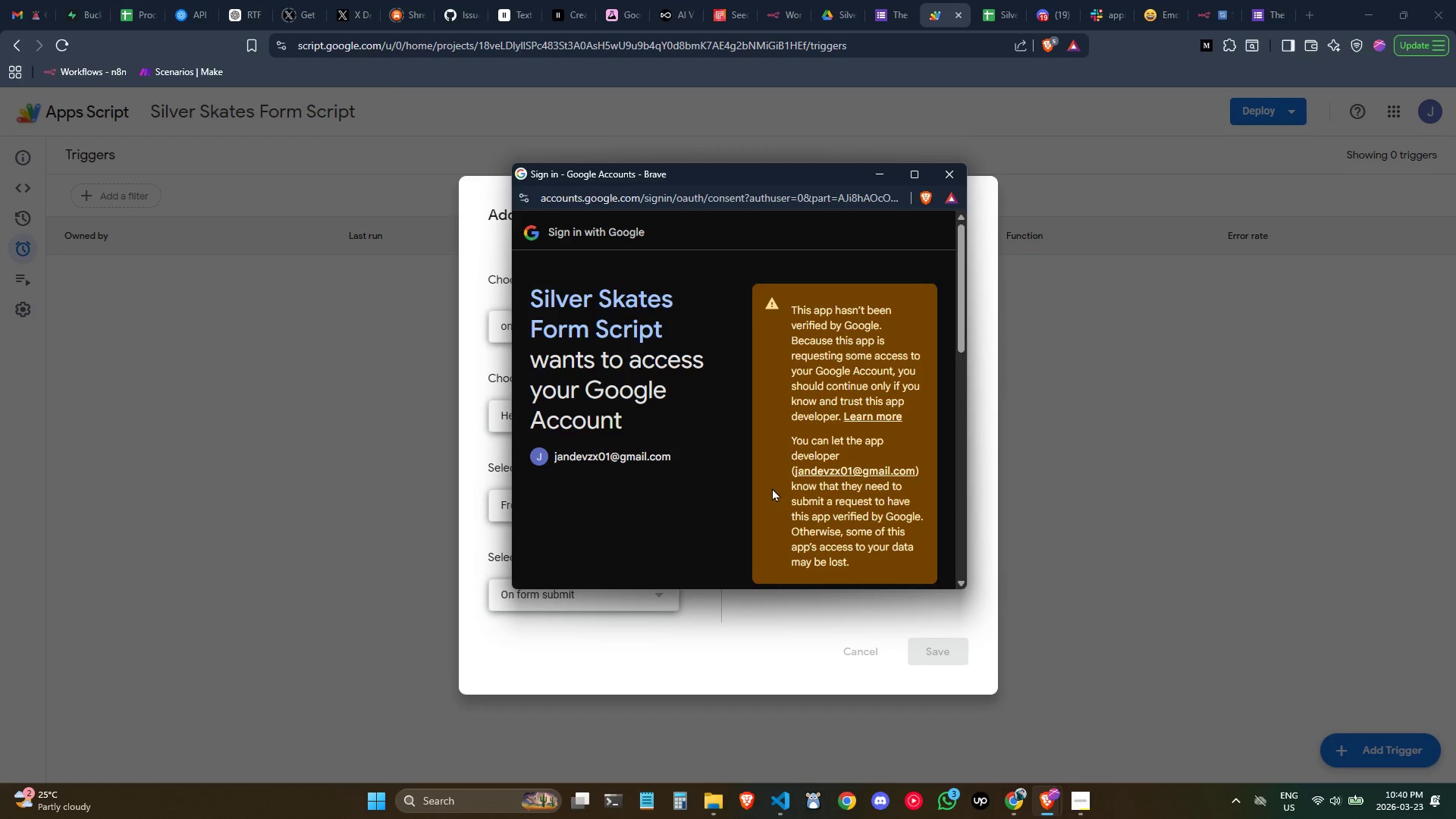 
scroll: coordinate [707, 438], scroll_direction: down, amount: 4.0
 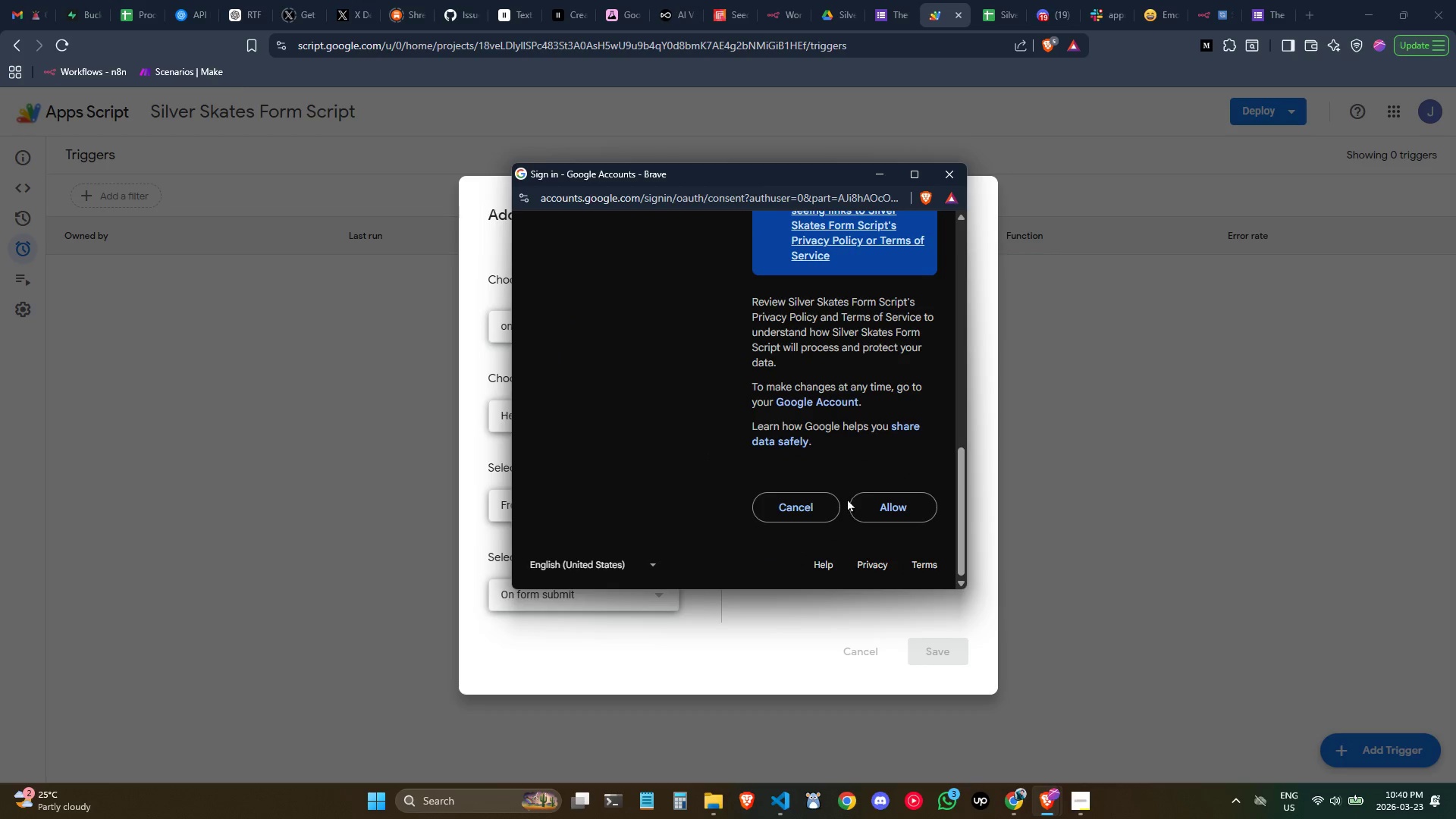 
left_click([877, 500])
 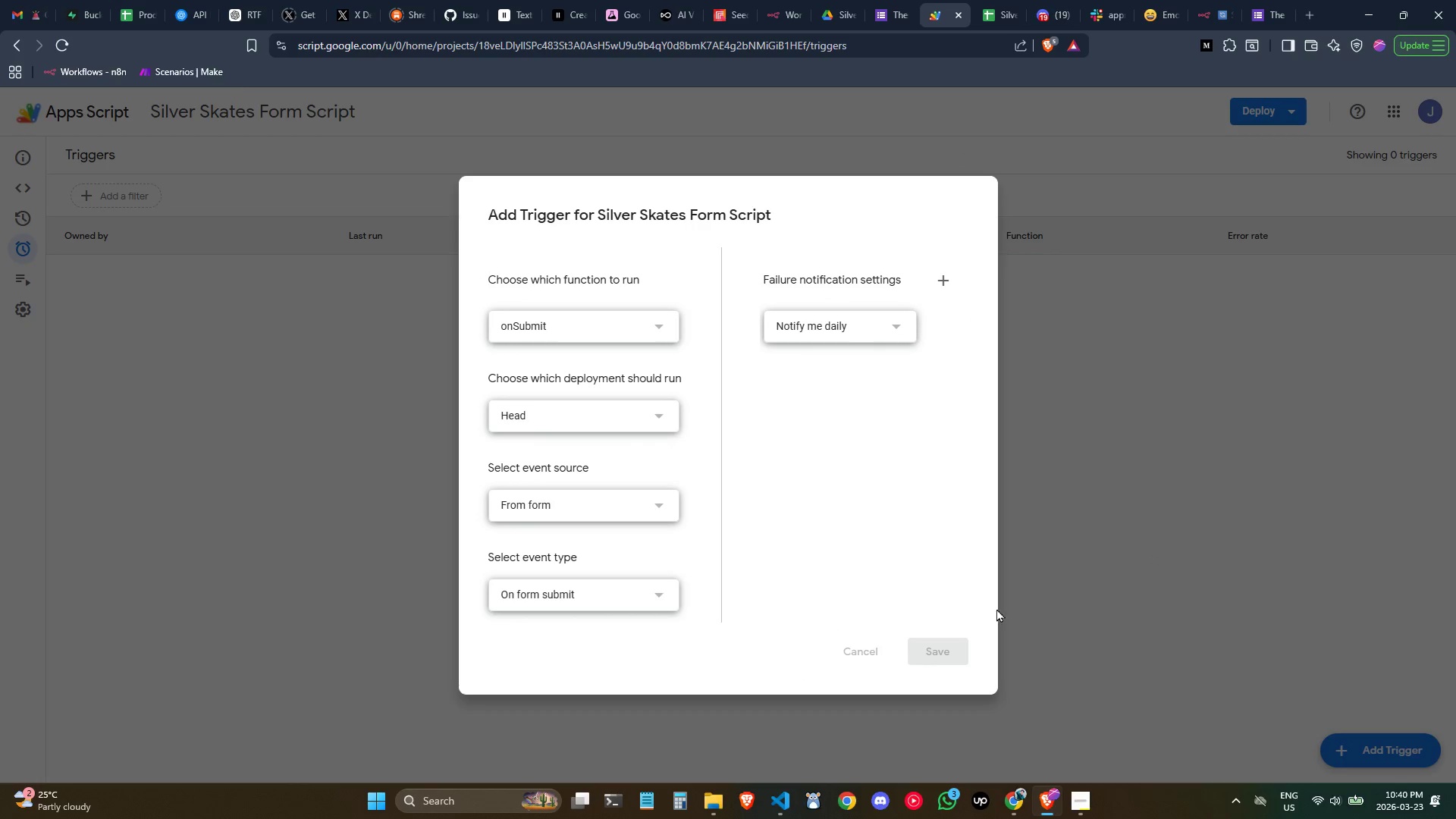 
wait(10.58)
 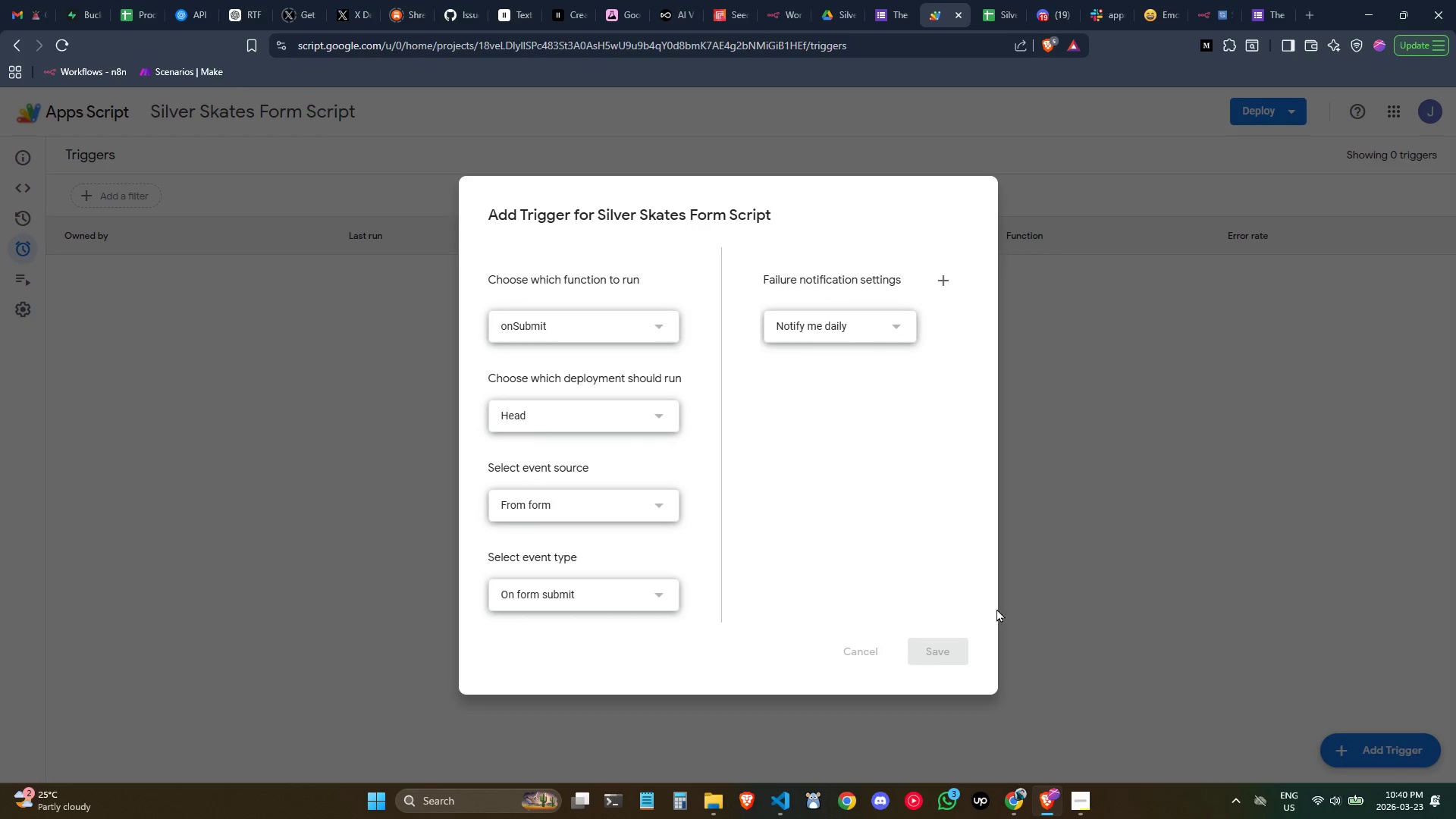 
left_click([20, 188])
 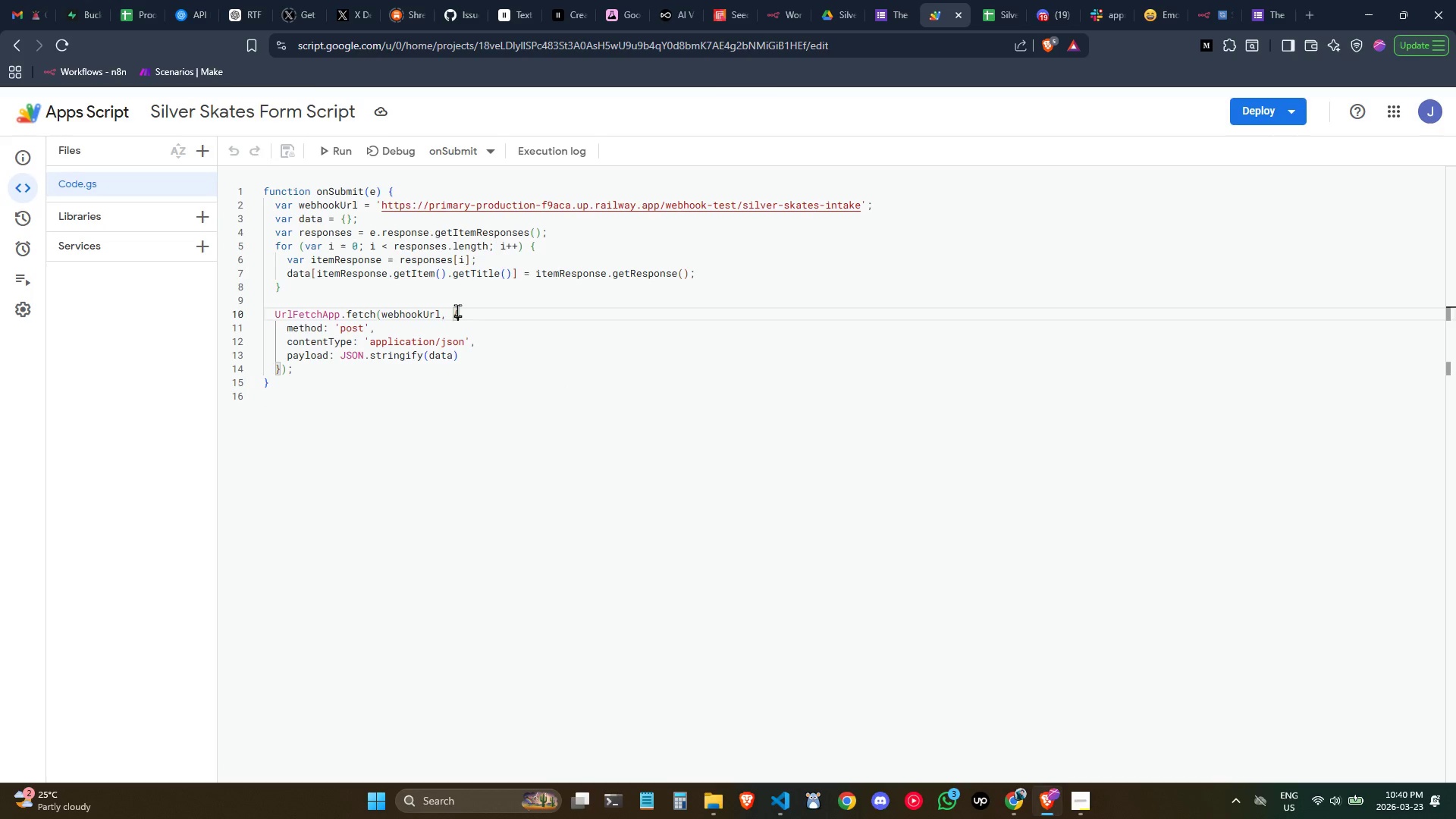 
left_click([501, 317])
 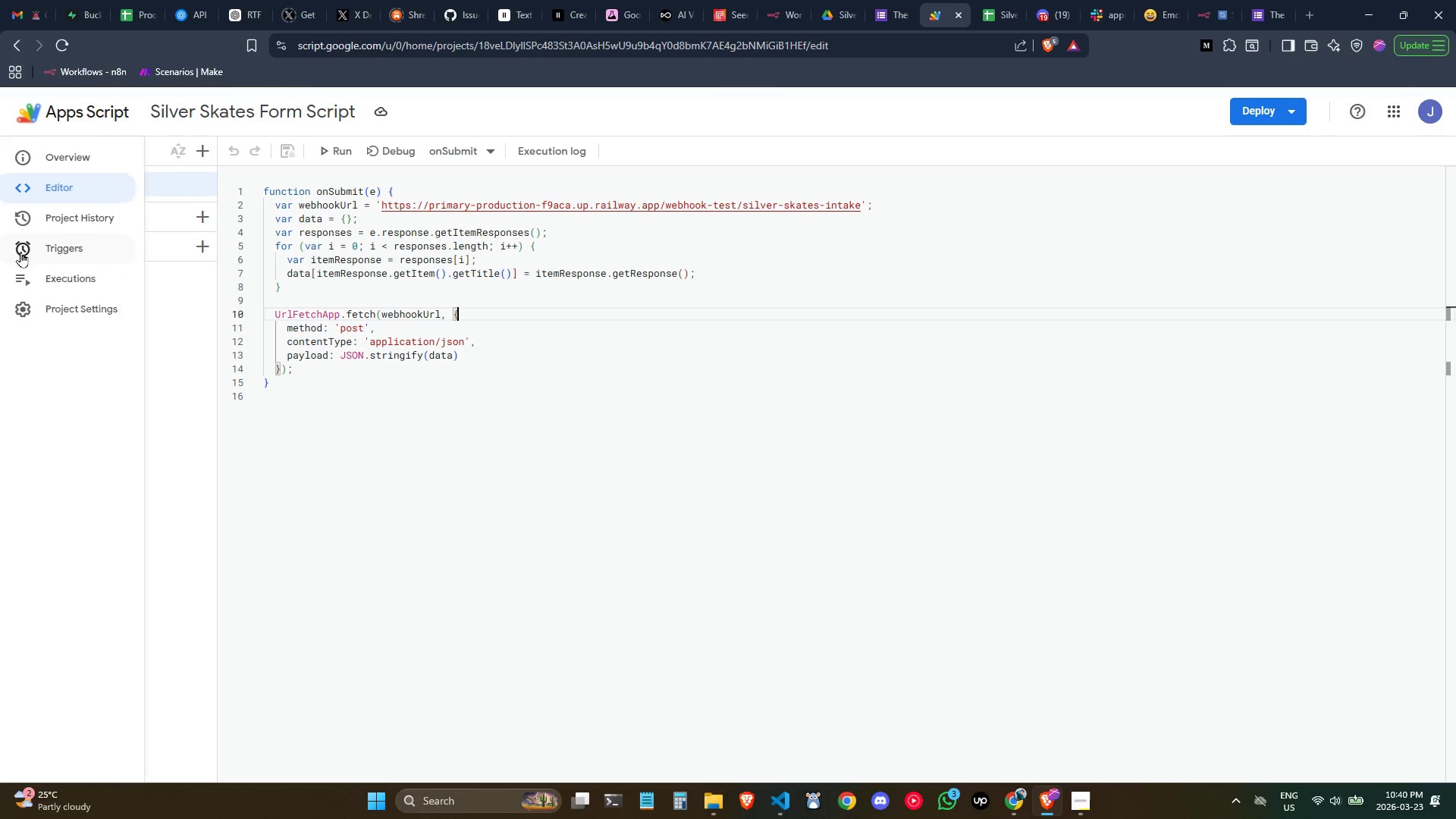 
left_click([20, 252])
 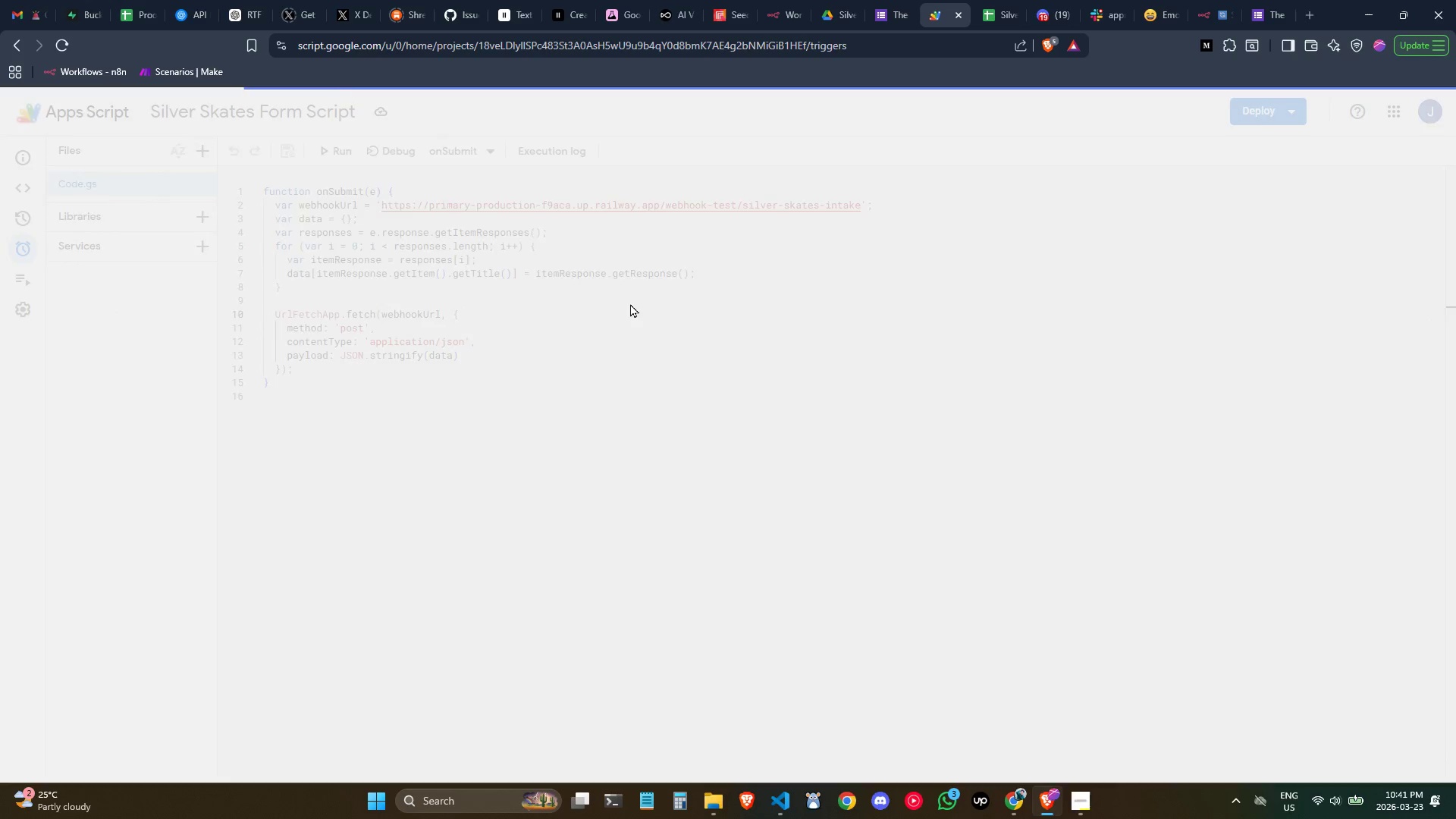 
wait(5.17)
 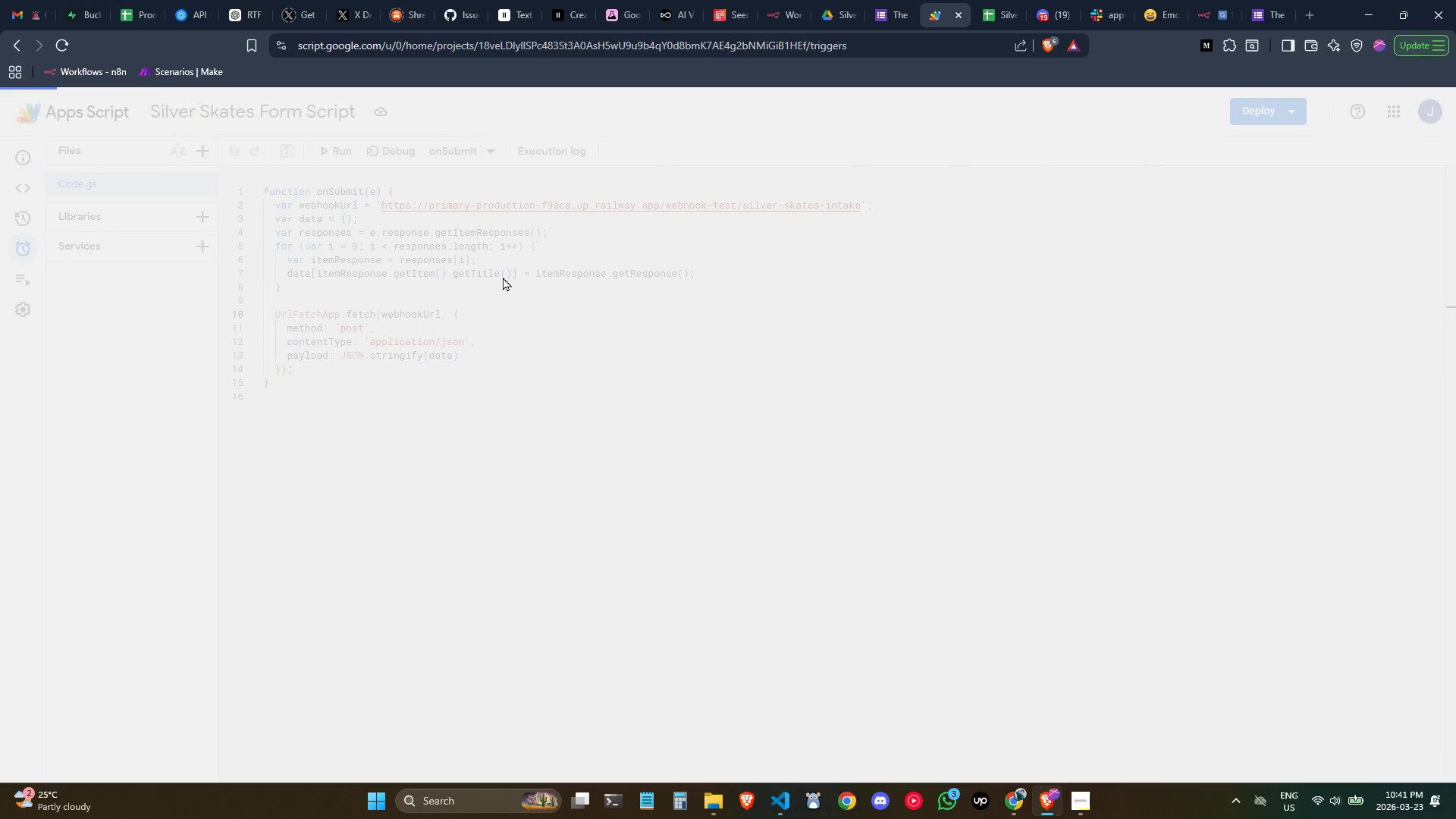 
left_click([446, 266])
 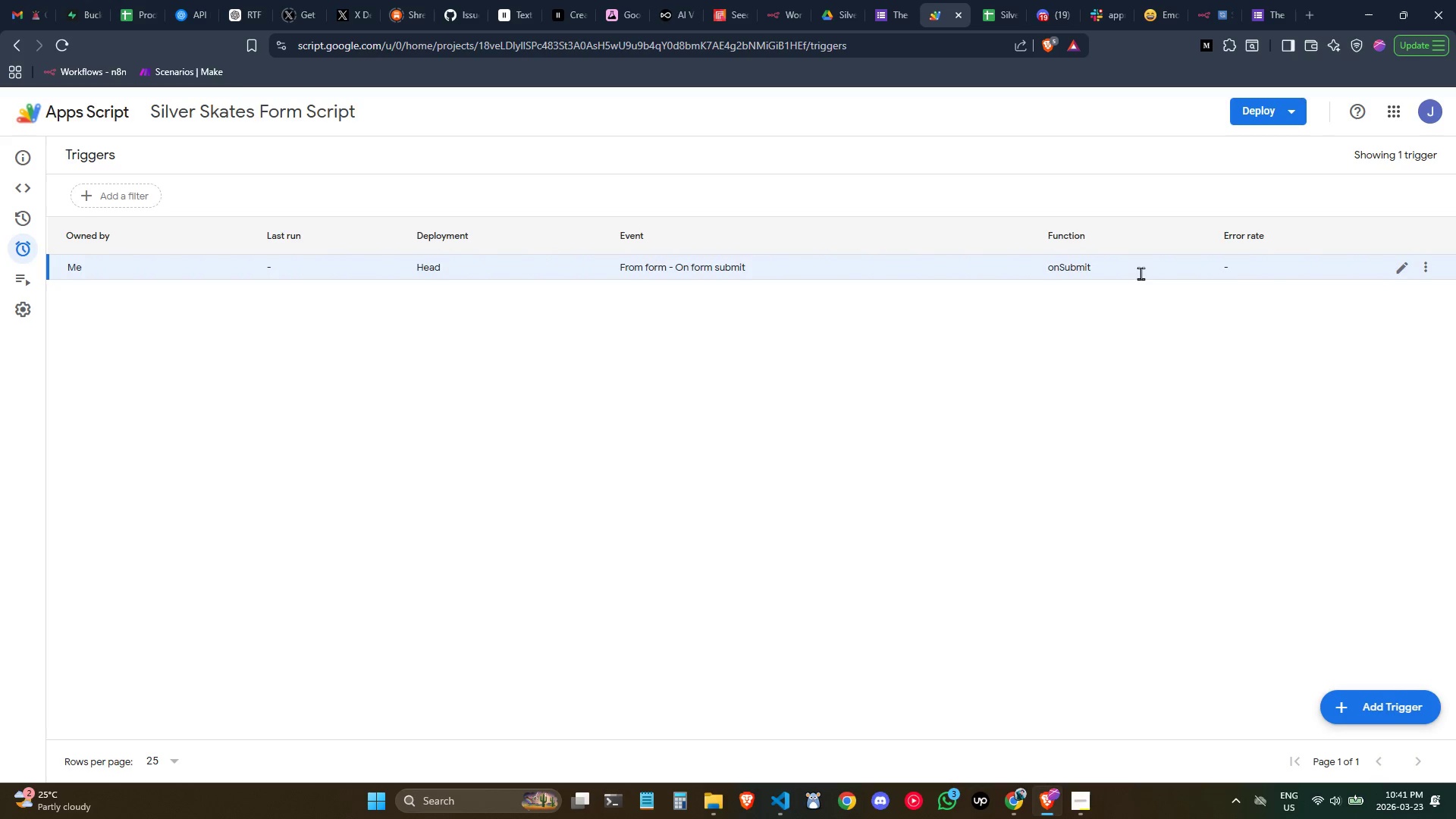 
mouse_move([1382, 292])
 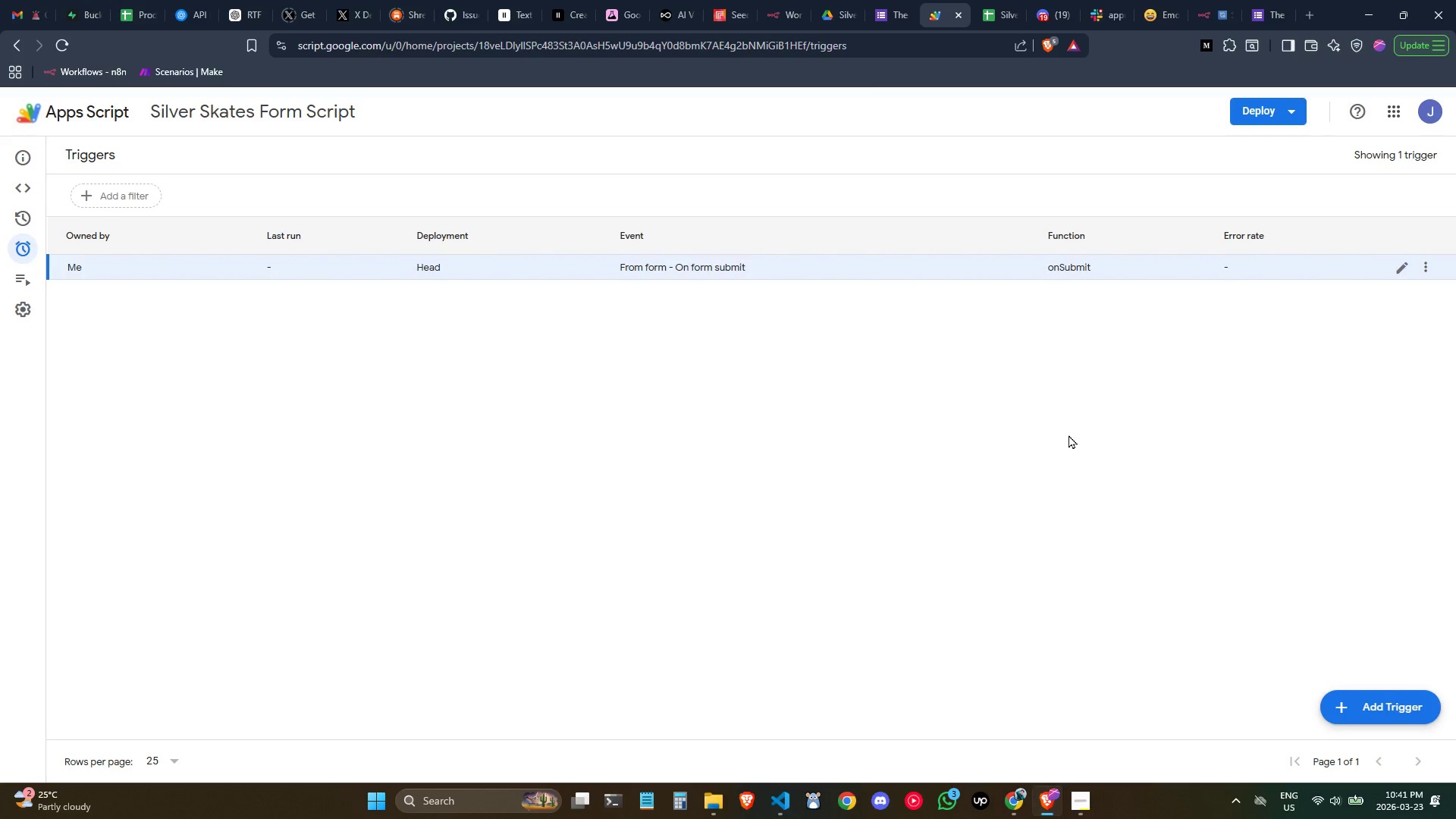 
left_click([1068, 435])
 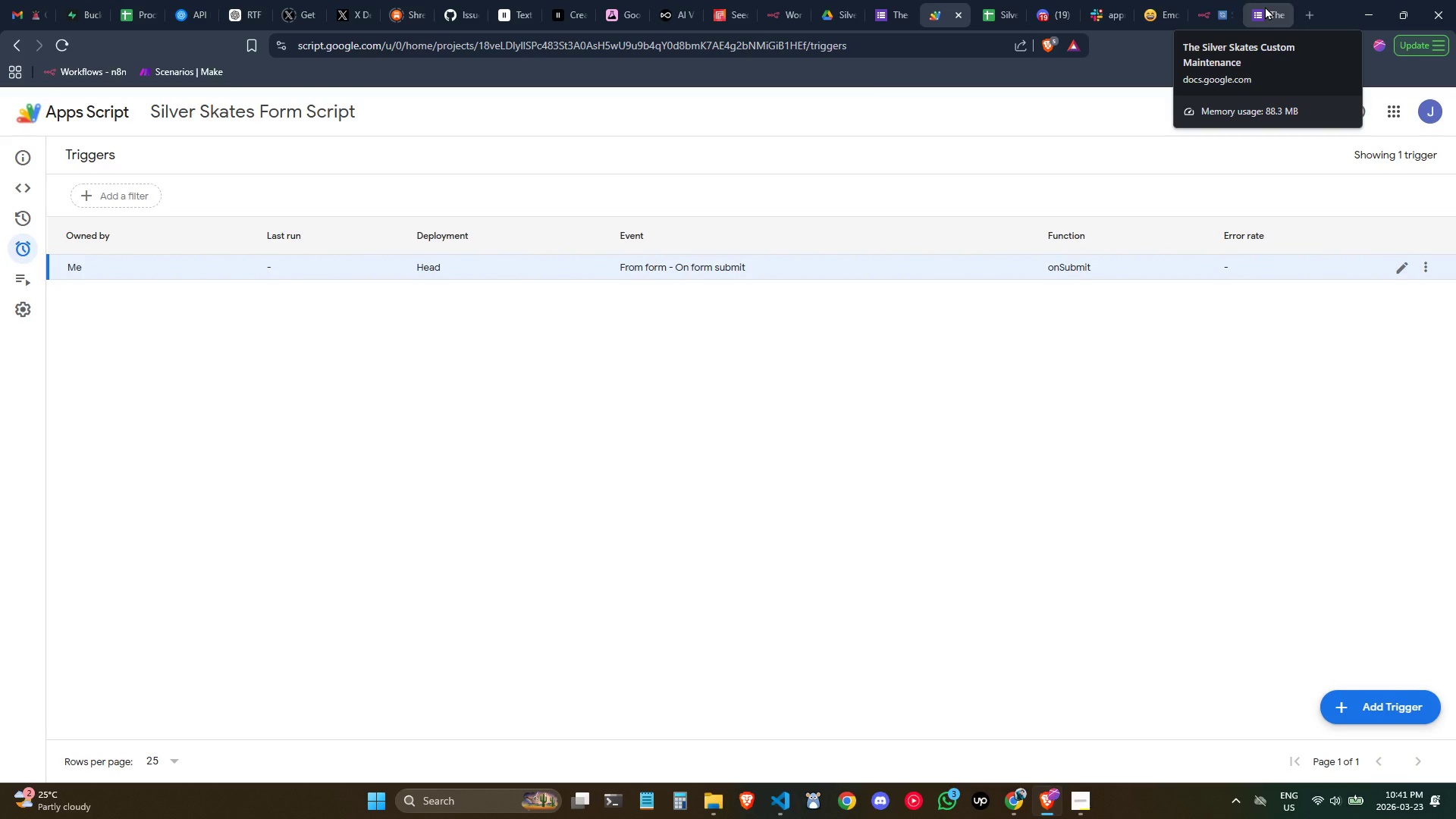 
left_click([1265, 6])
 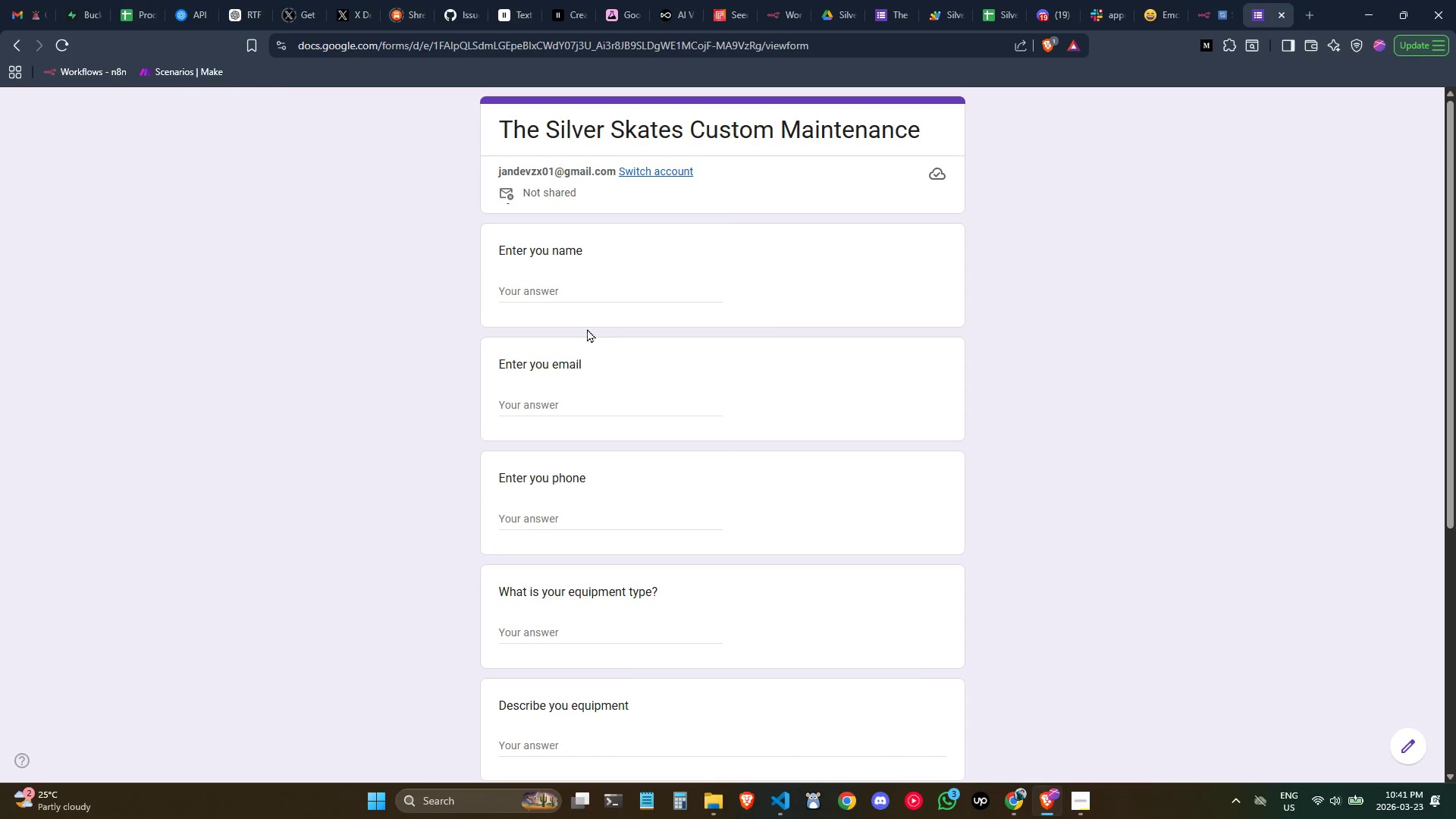 
wait(6.03)
 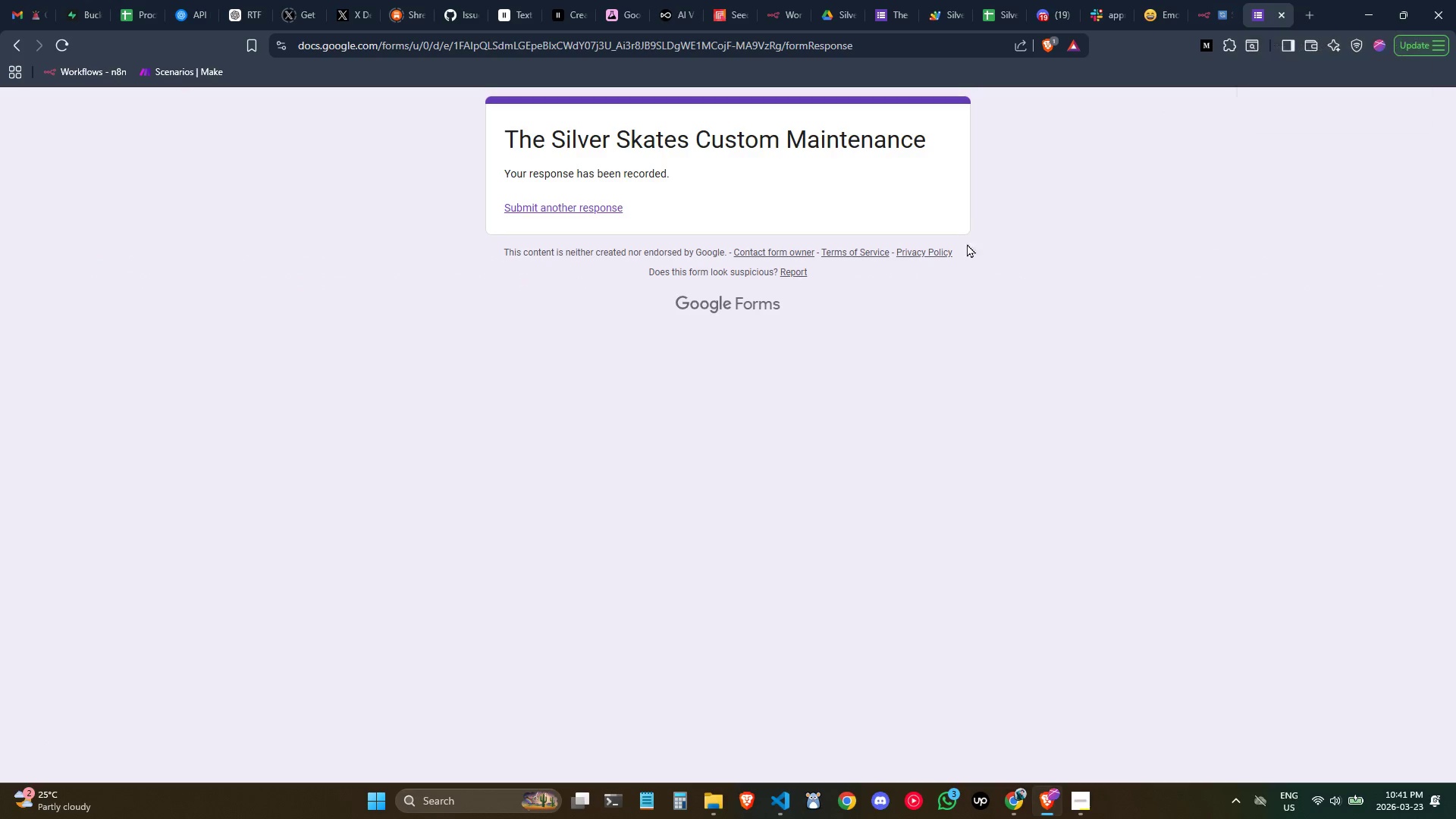 
left_click([622, 295])
 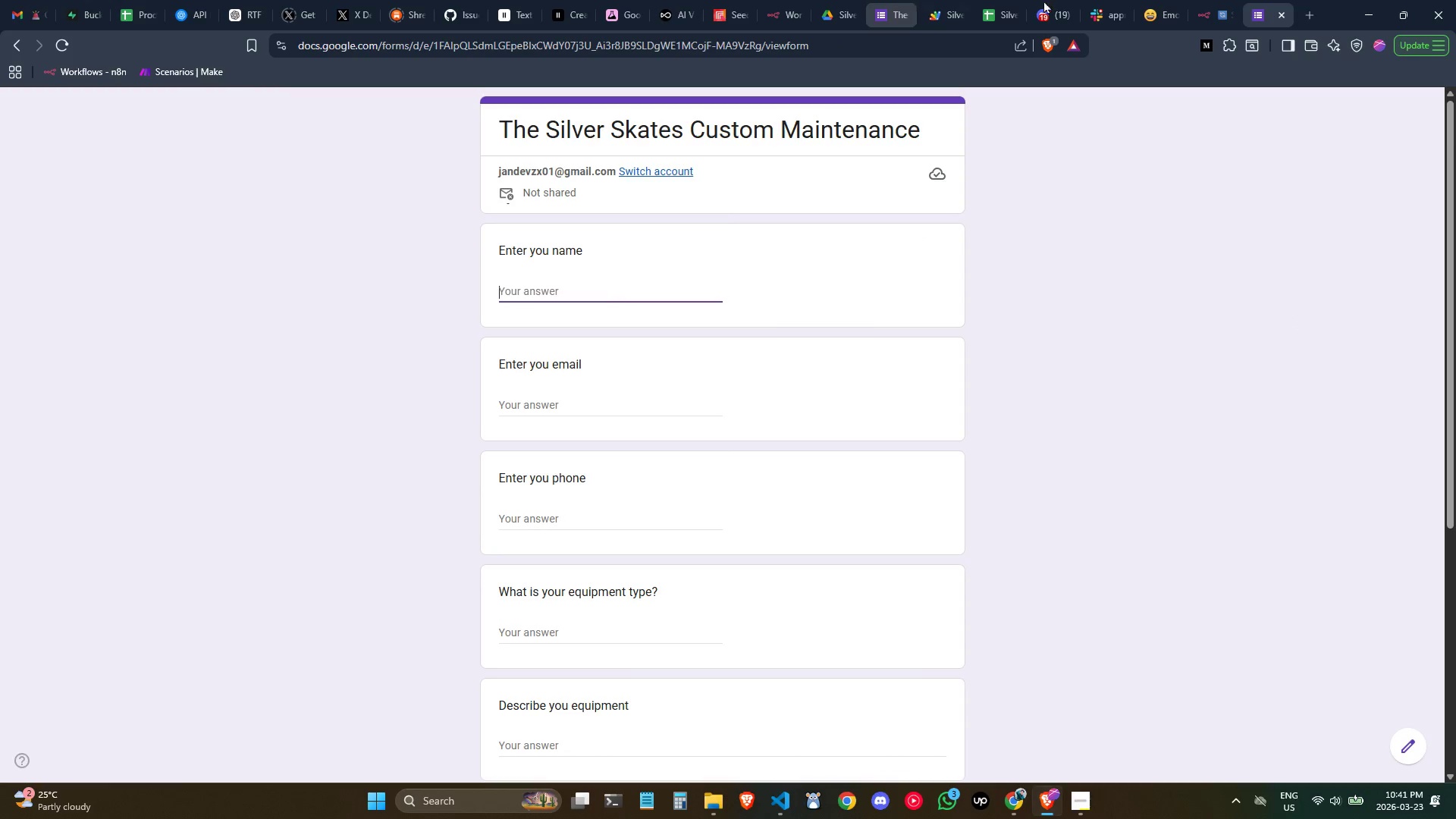 
left_click([1196, 2])
 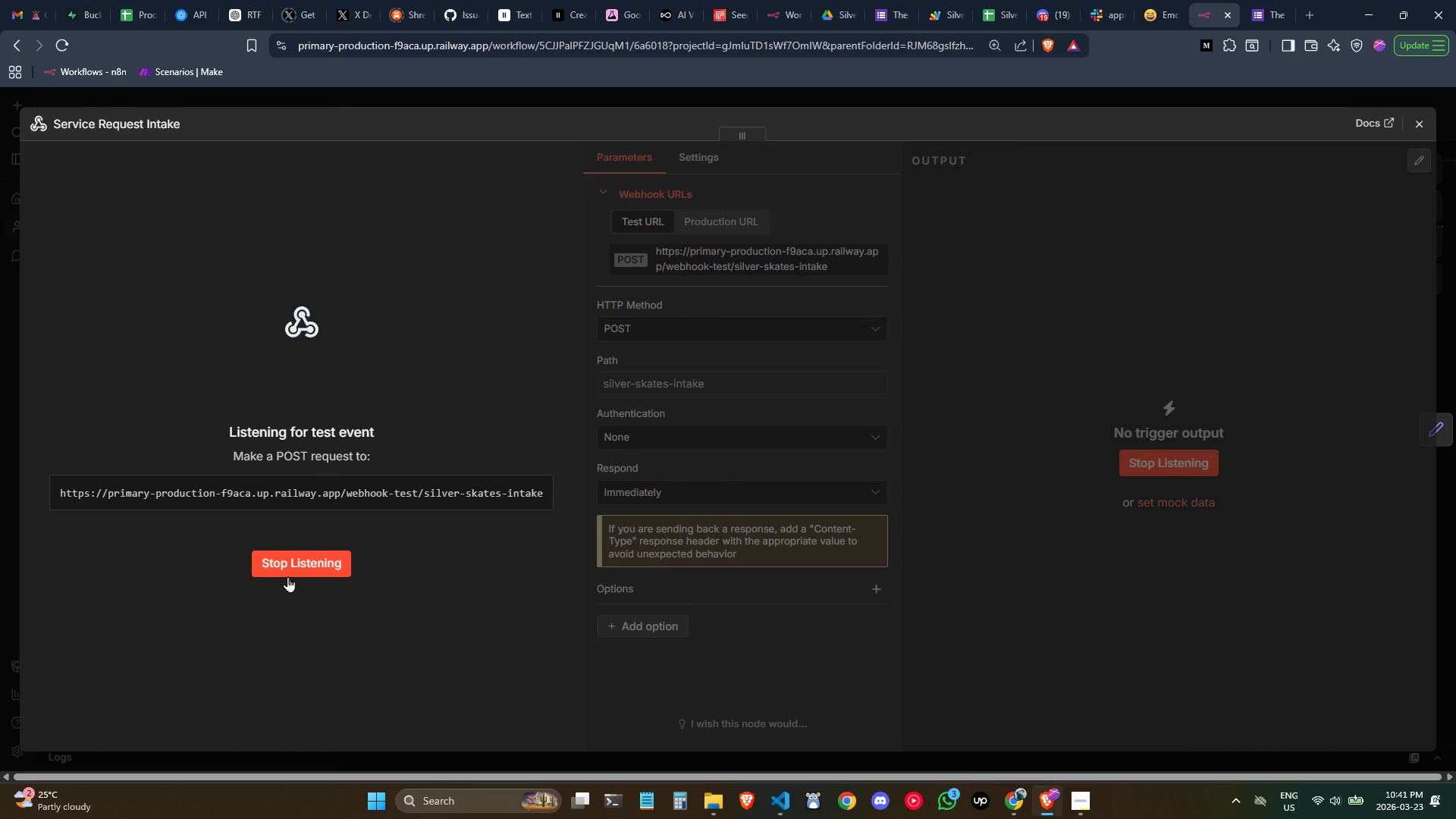 
left_click([286, 568])
 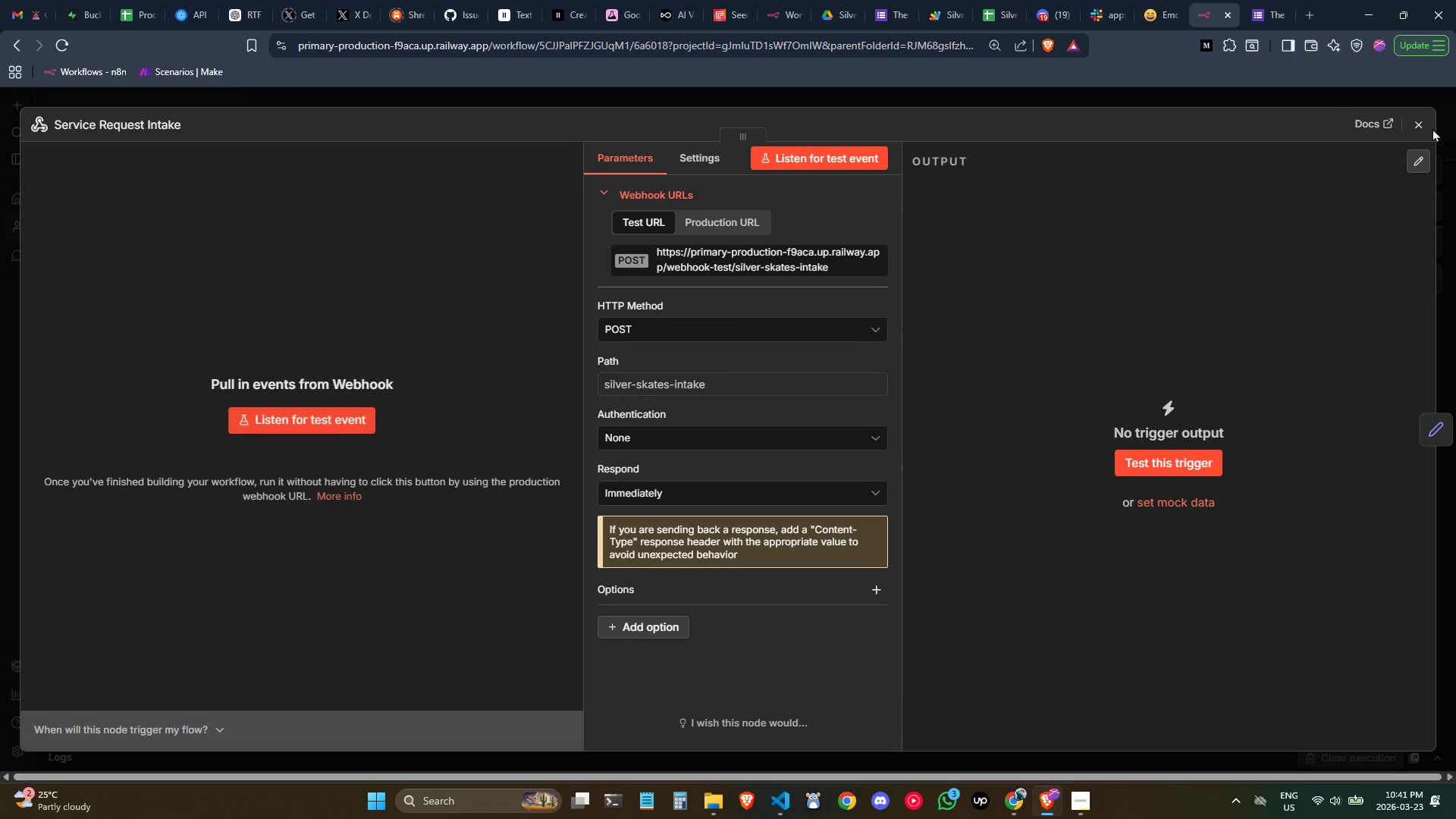 
left_click([1423, 124])
 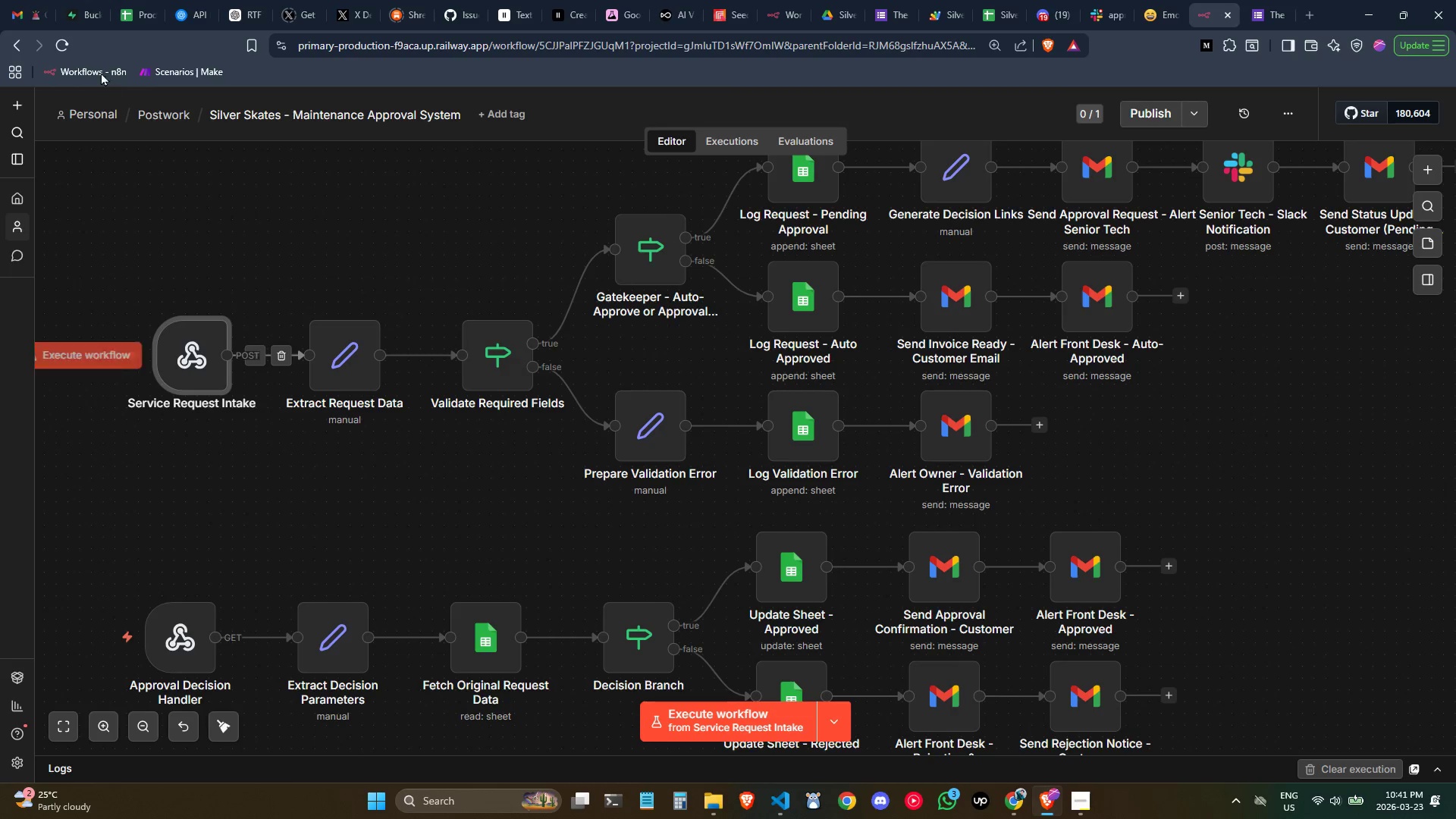 
left_click([67, 40])
 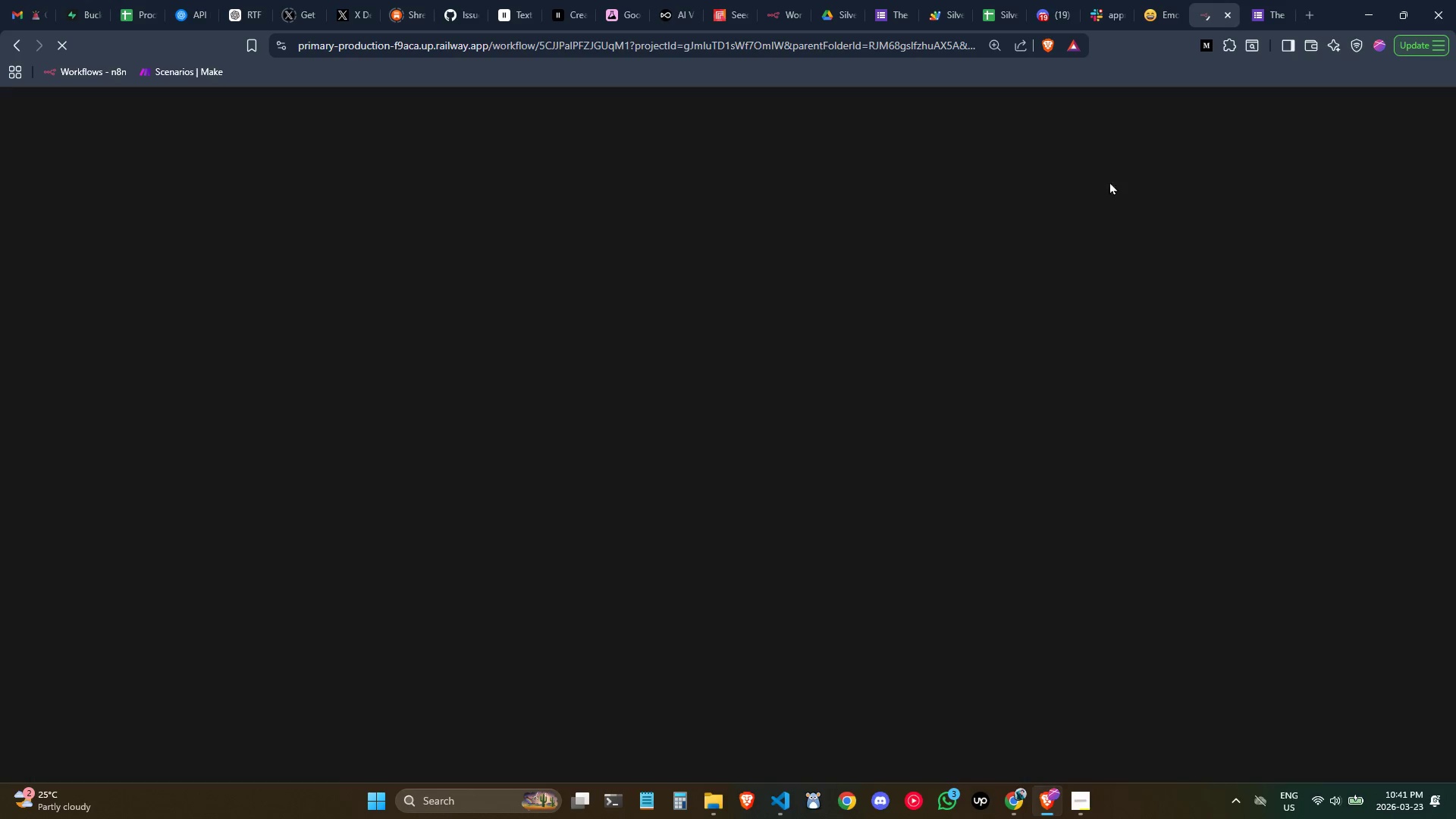 
mouse_move([1269, 40])
 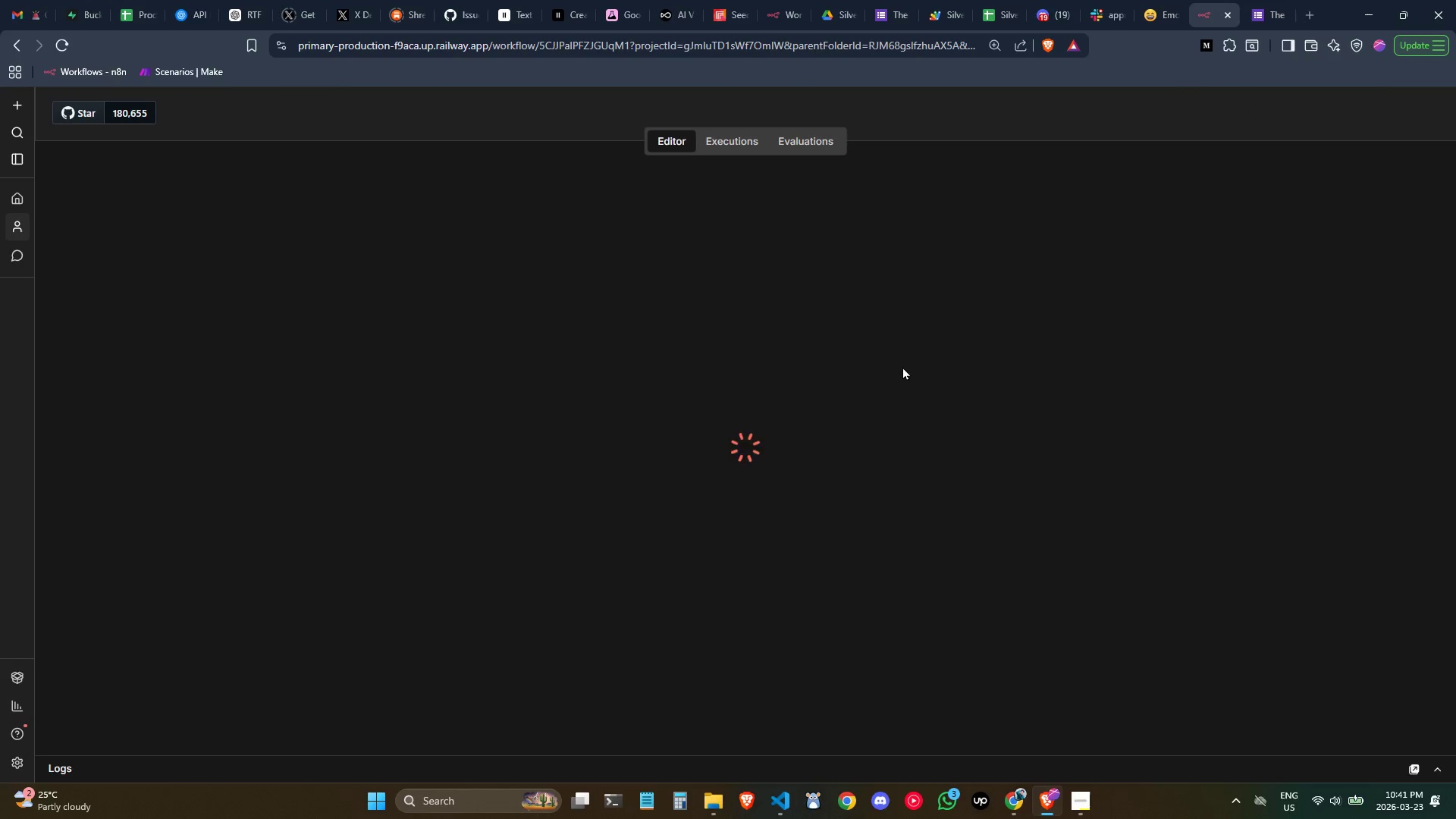 
mouse_move([607, 336])
 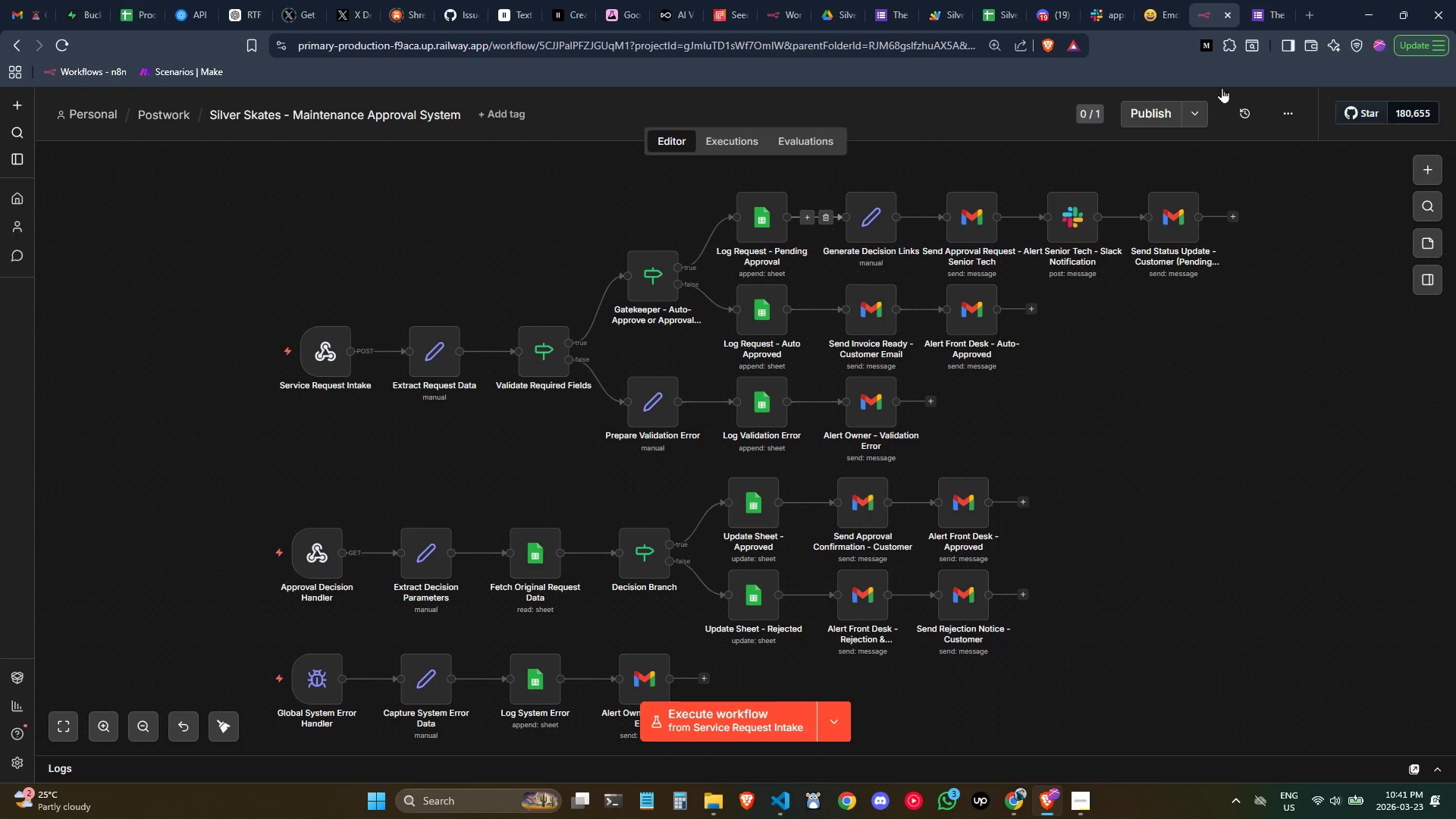 
left_click([1259, 12])
 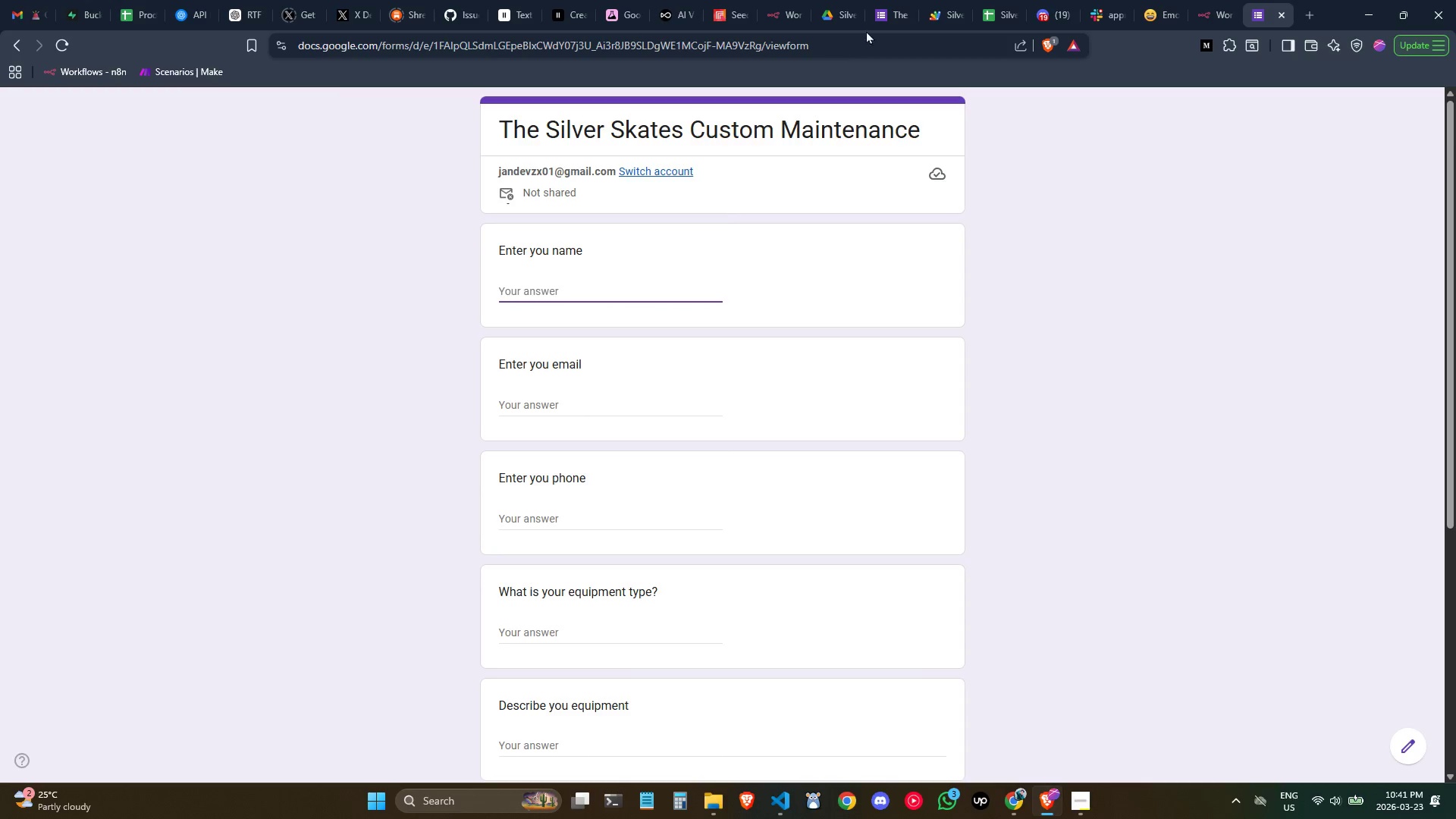 
left_click([883, 17])
 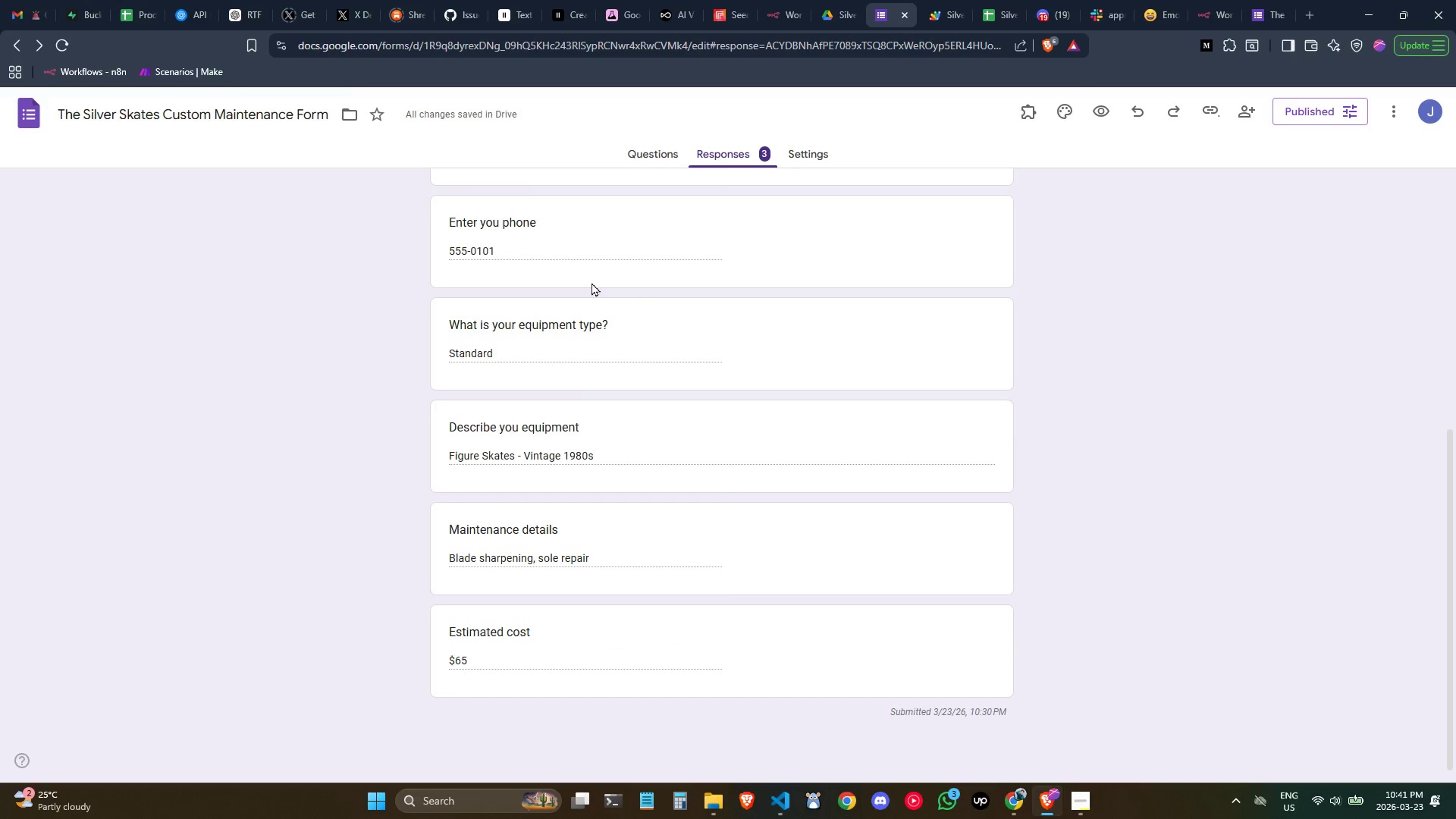 
scroll: coordinate [592, 280], scroll_direction: up, amount: 4.0
 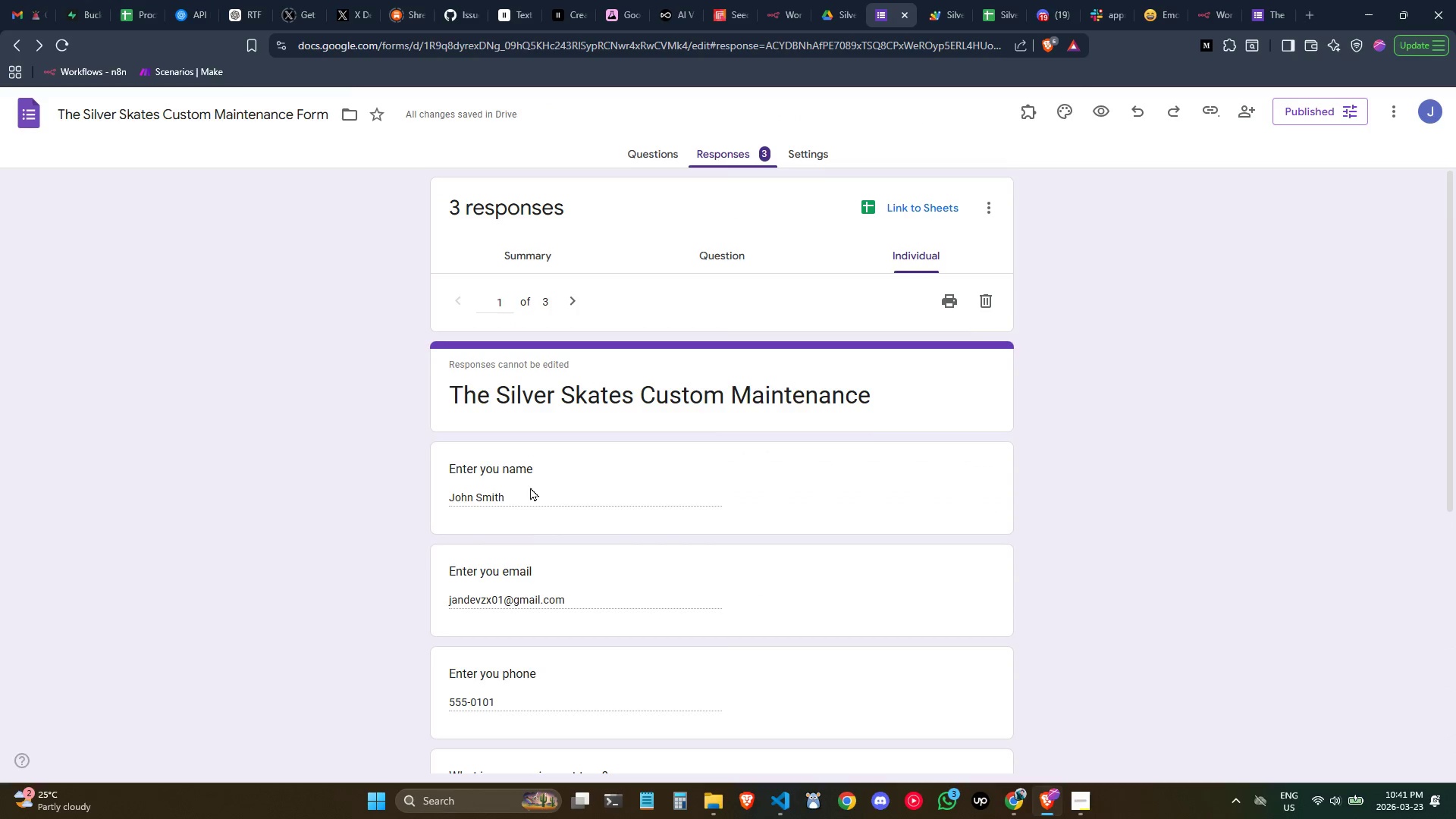 
left_click_drag(start_coordinate=[529, 487], to_coordinate=[413, 489])
 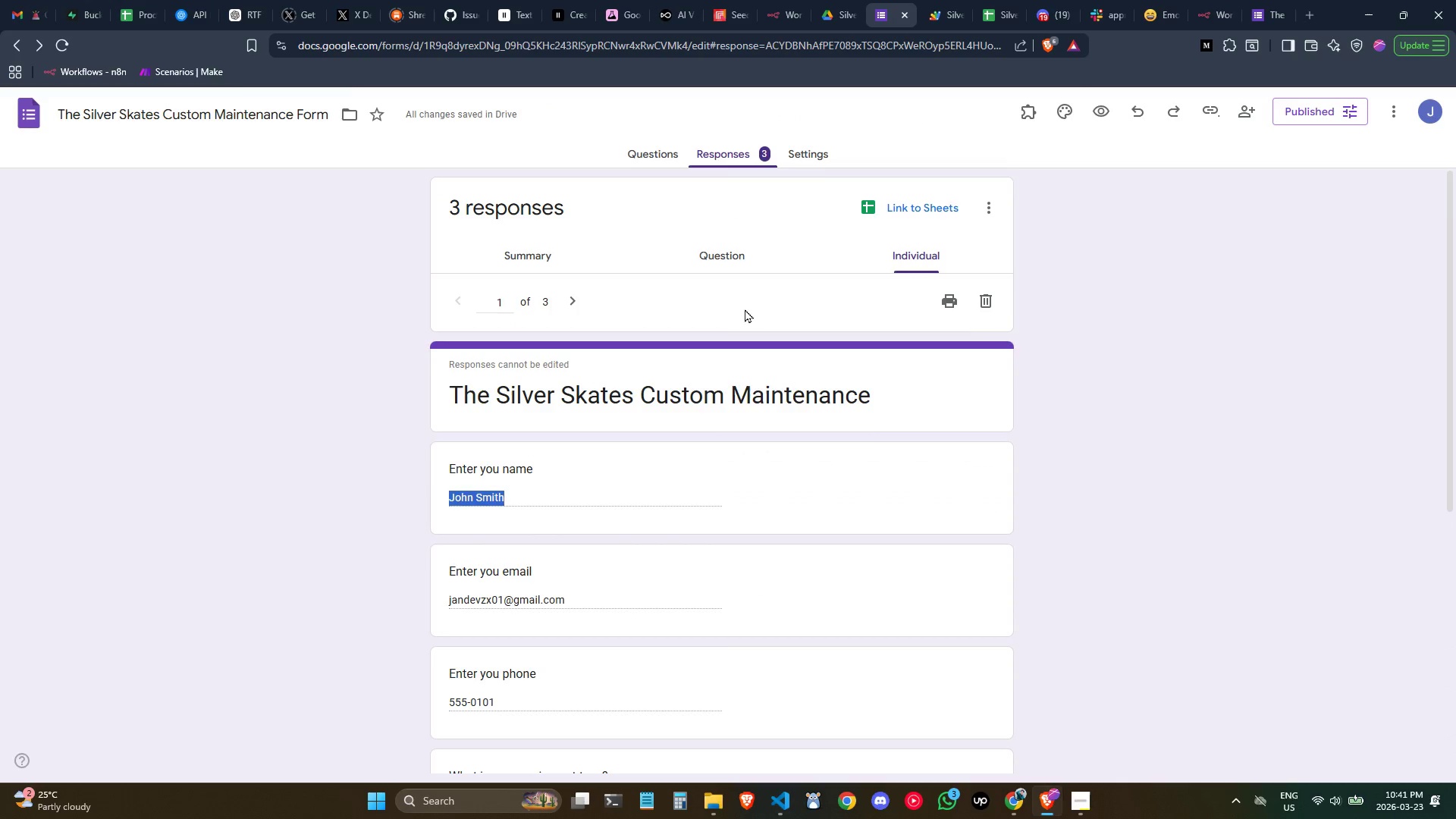 
key(Control+C)
 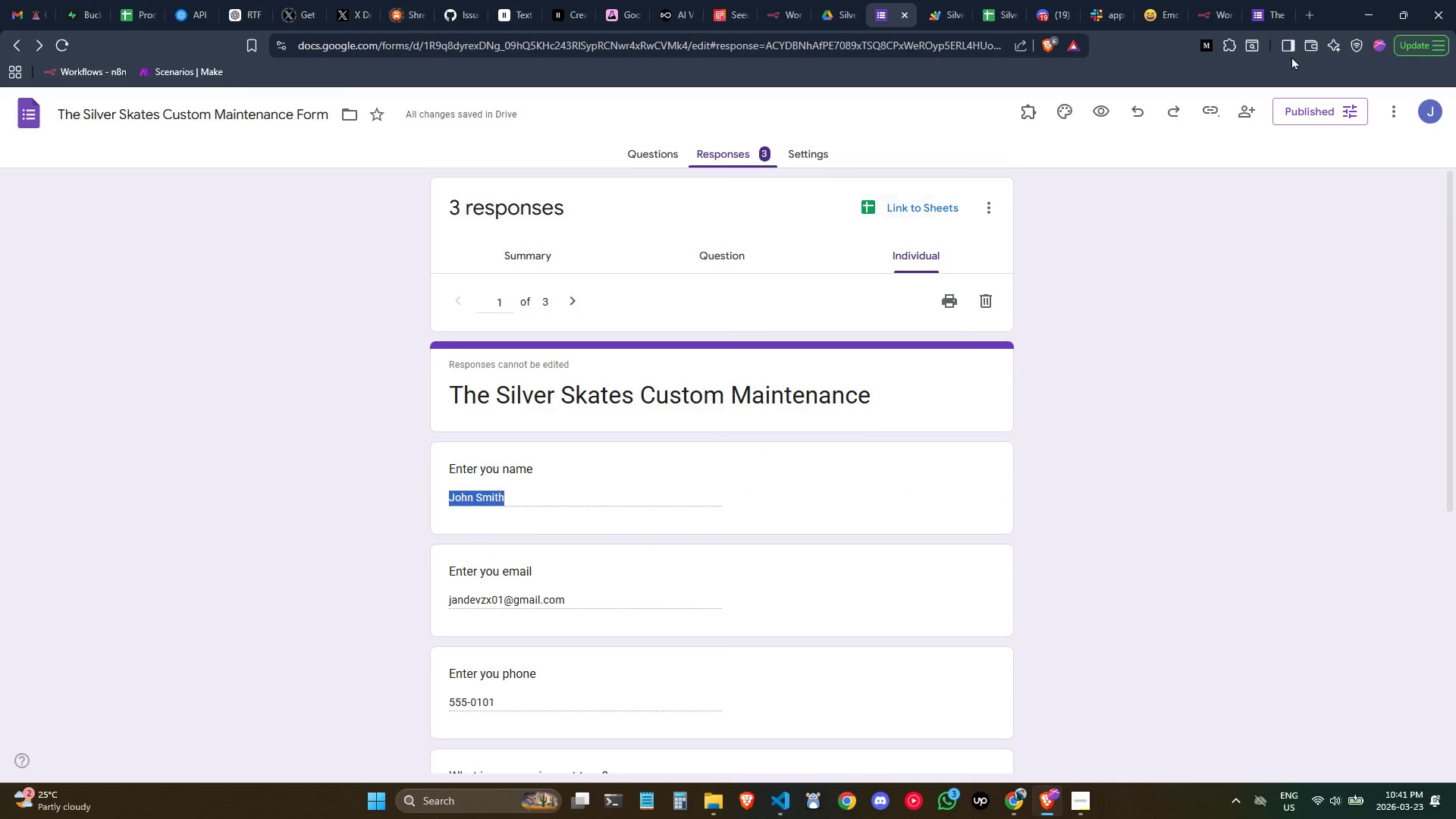 
key(Control+C)
 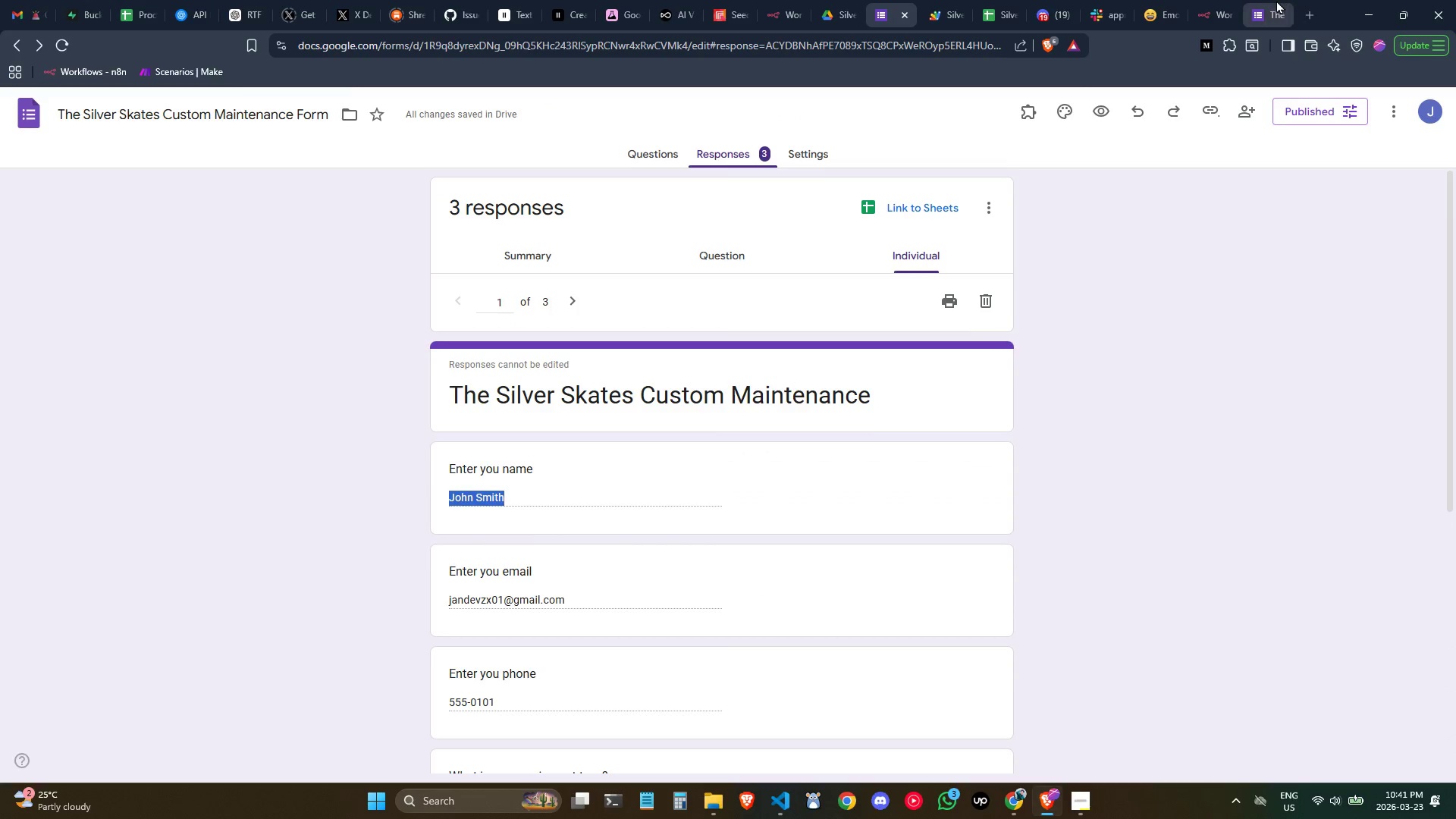 
left_click([1276, 0])
 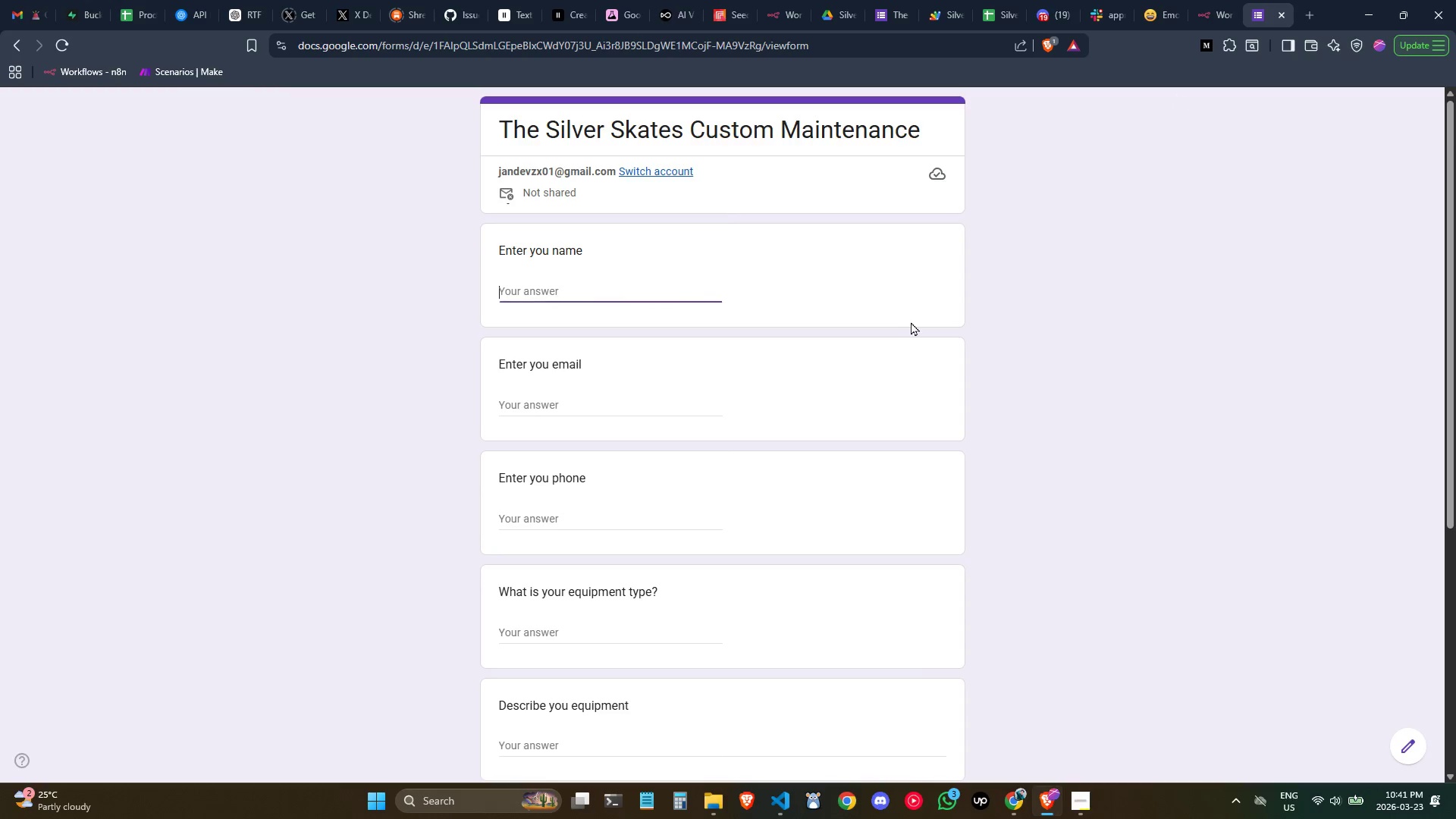 
key(Control+Shift+ShiftLeft)
 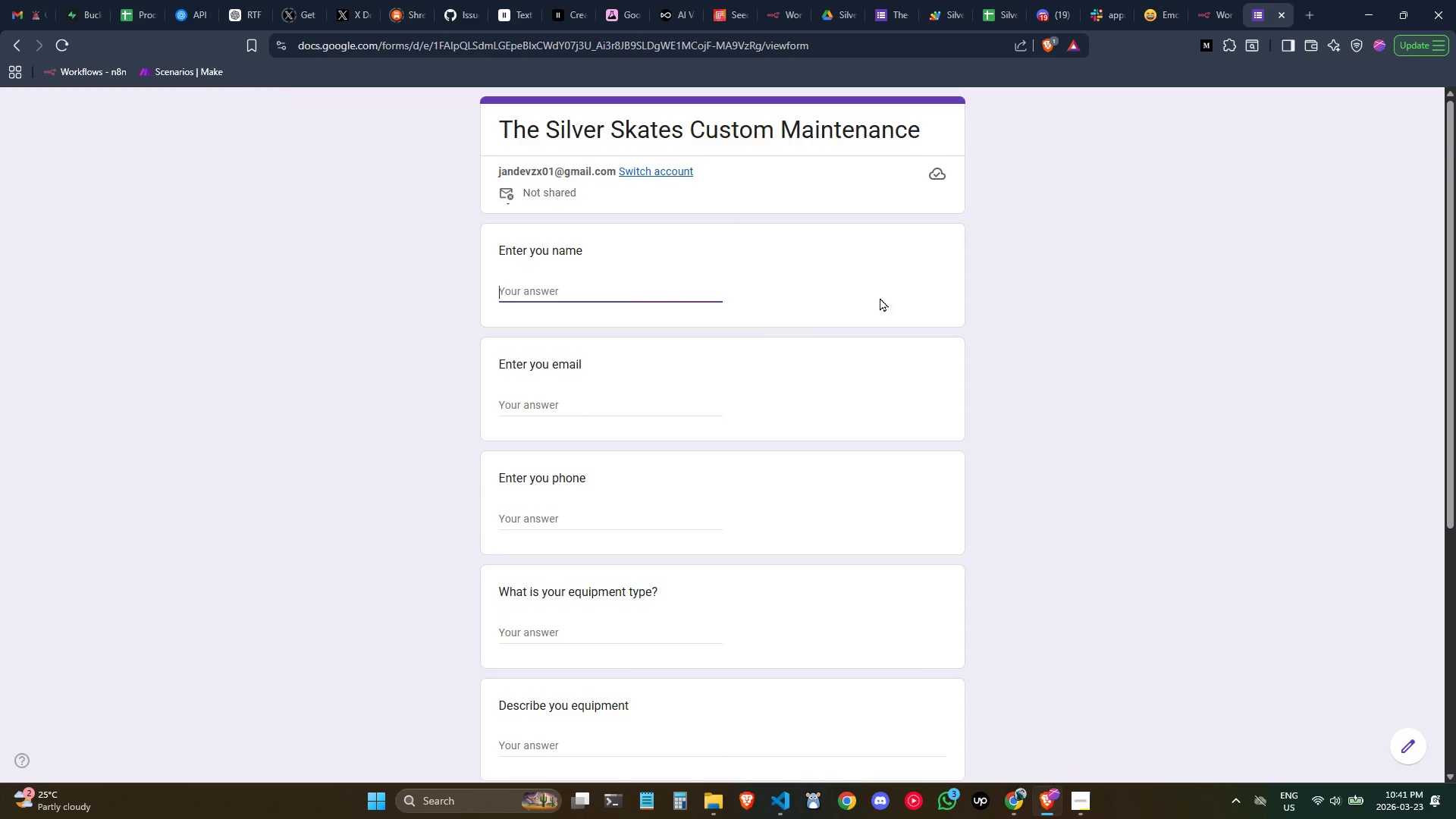 
key(Control+Shift+V)
 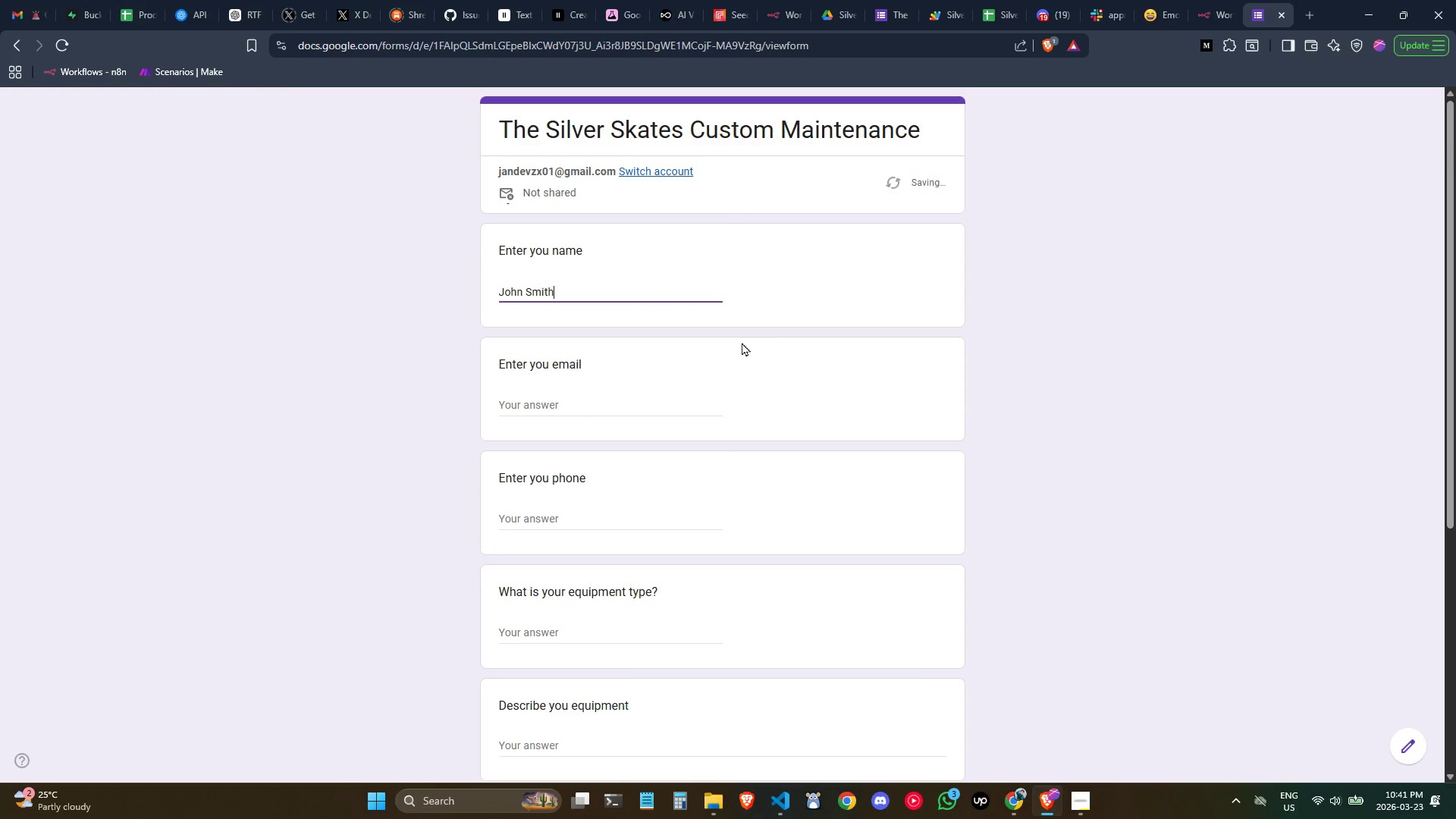 
key(Tab)
 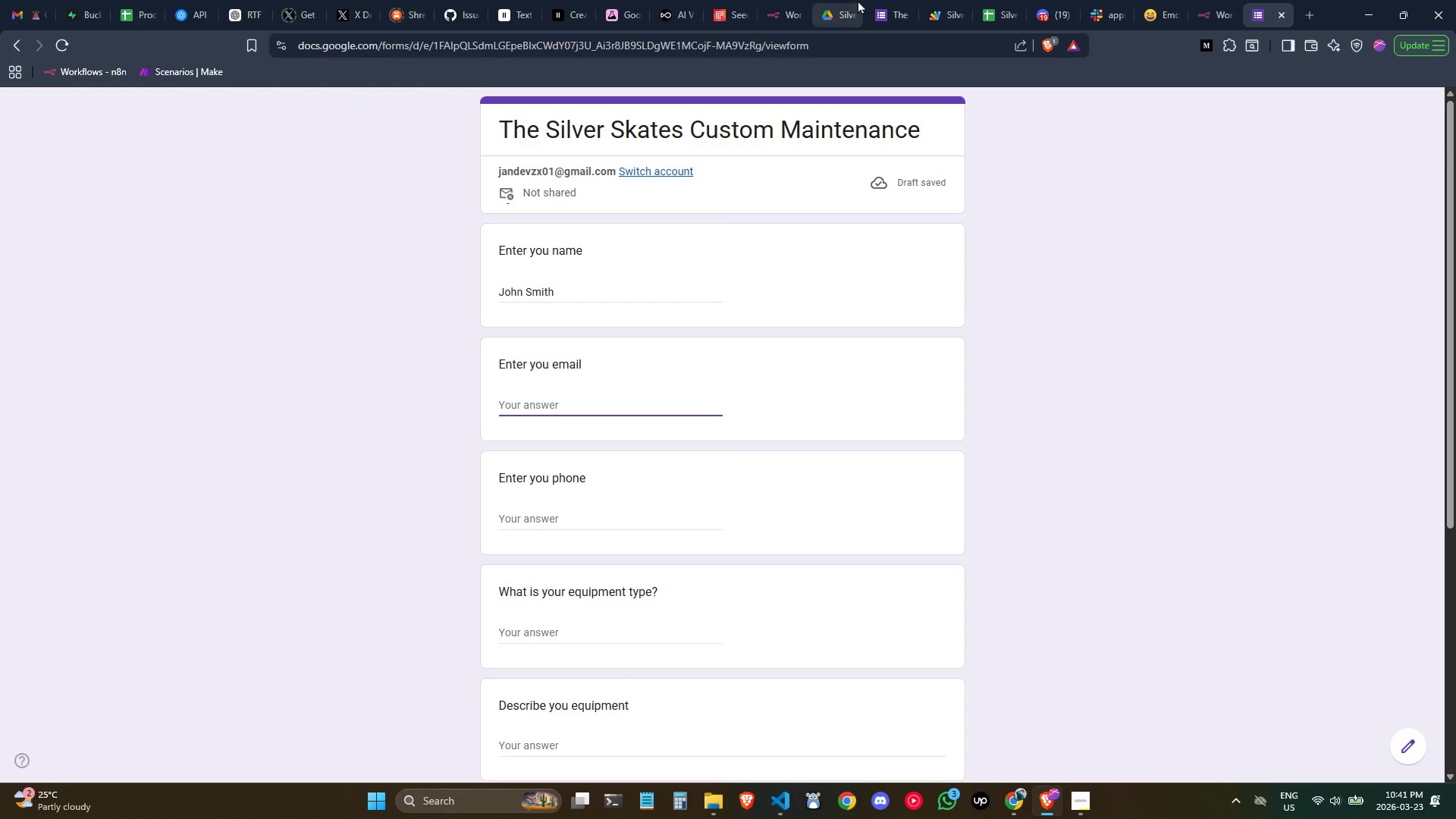 
left_click([883, 0])
 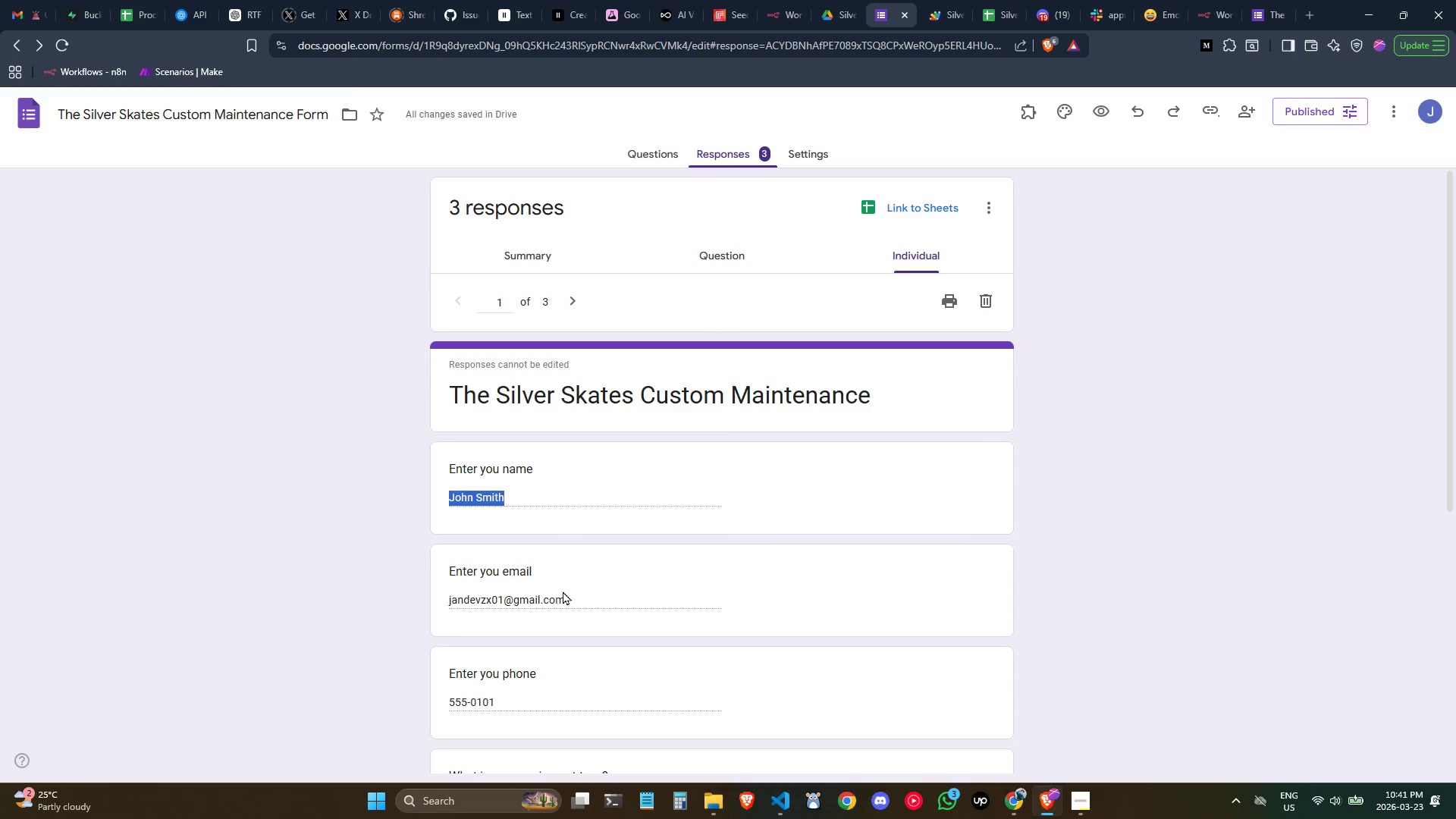 
left_click_drag(start_coordinate=[577, 590], to_coordinate=[438, 590])
 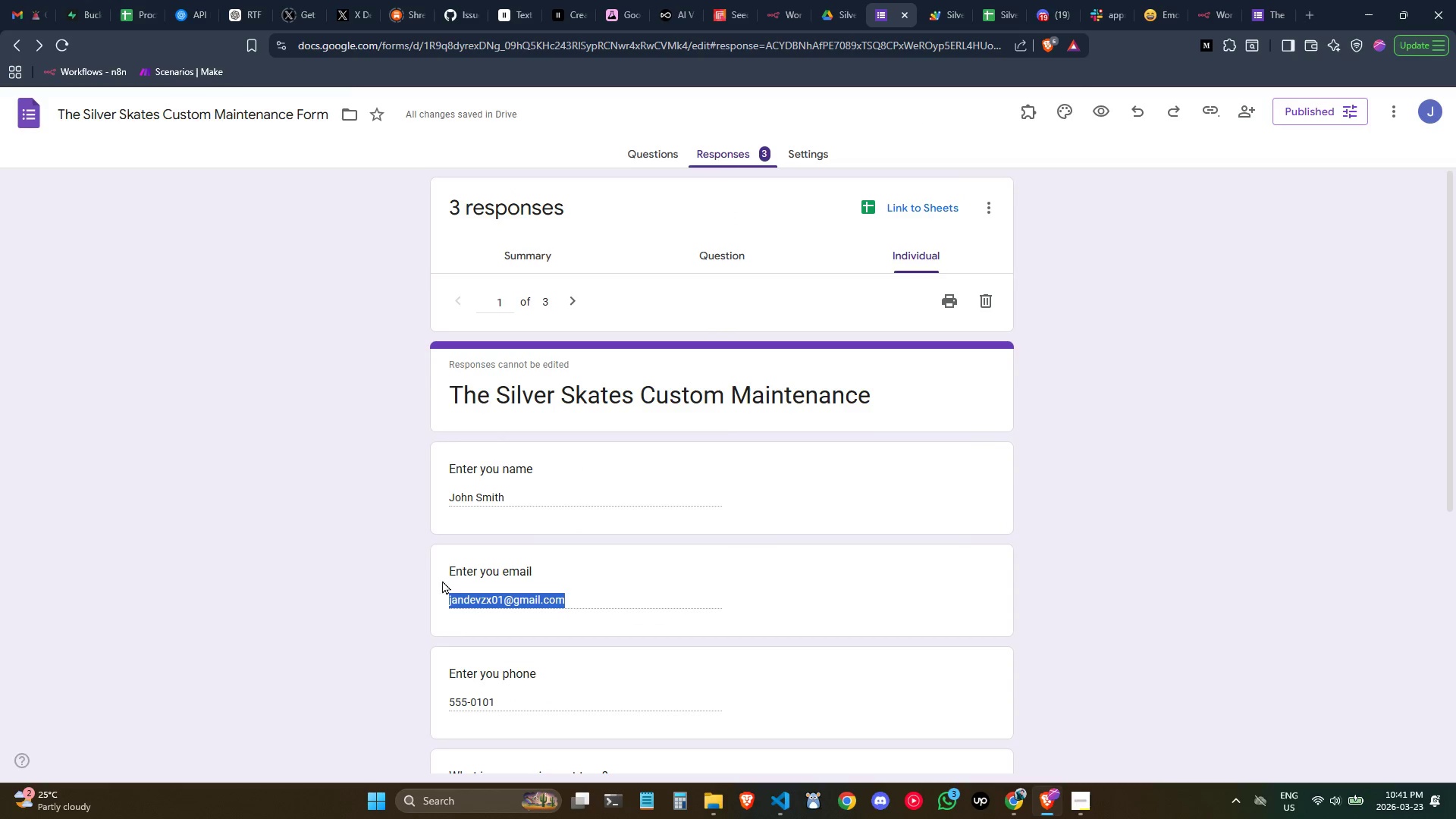 
key(Control+C)
 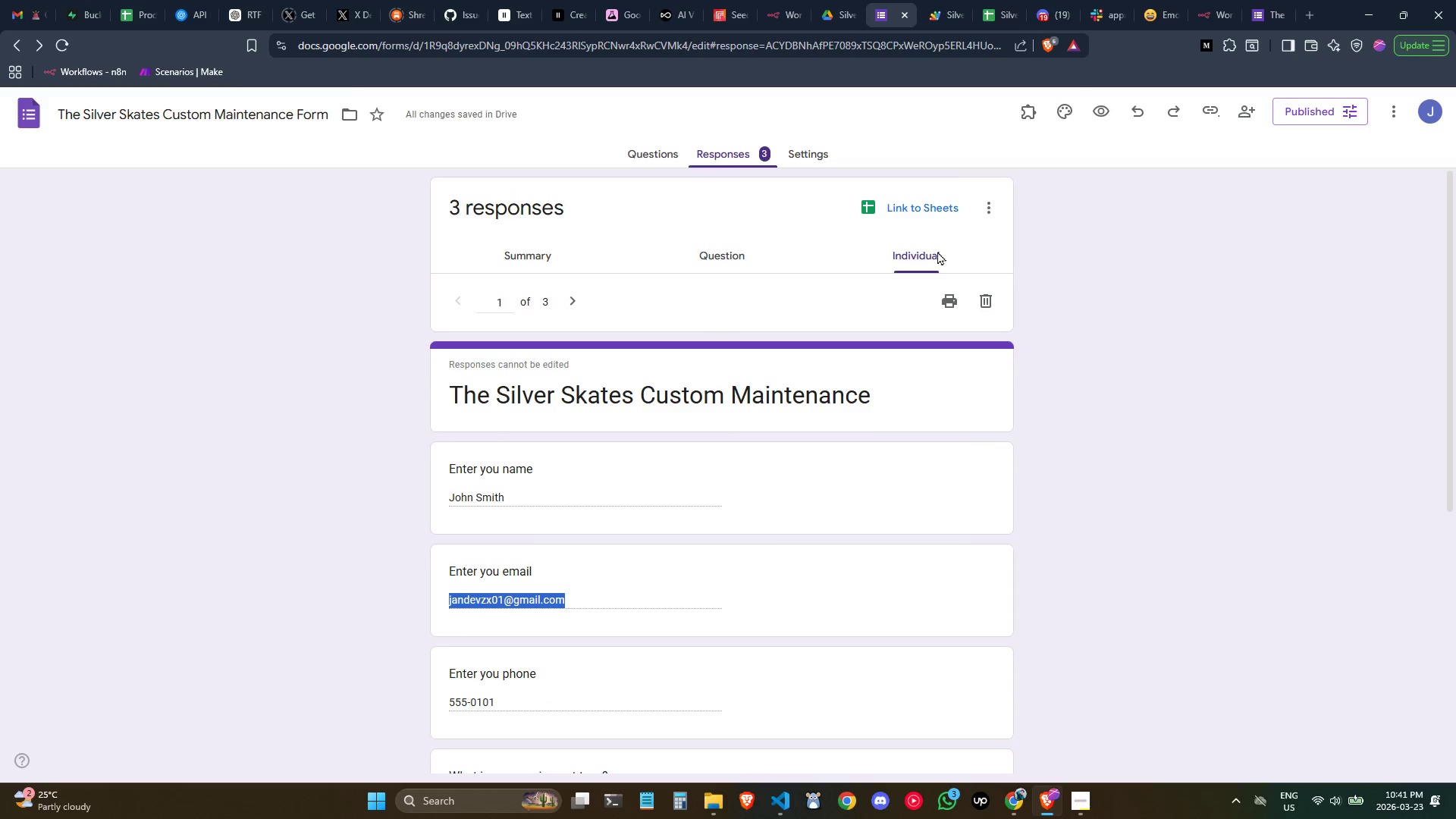 
key(Control+C)
 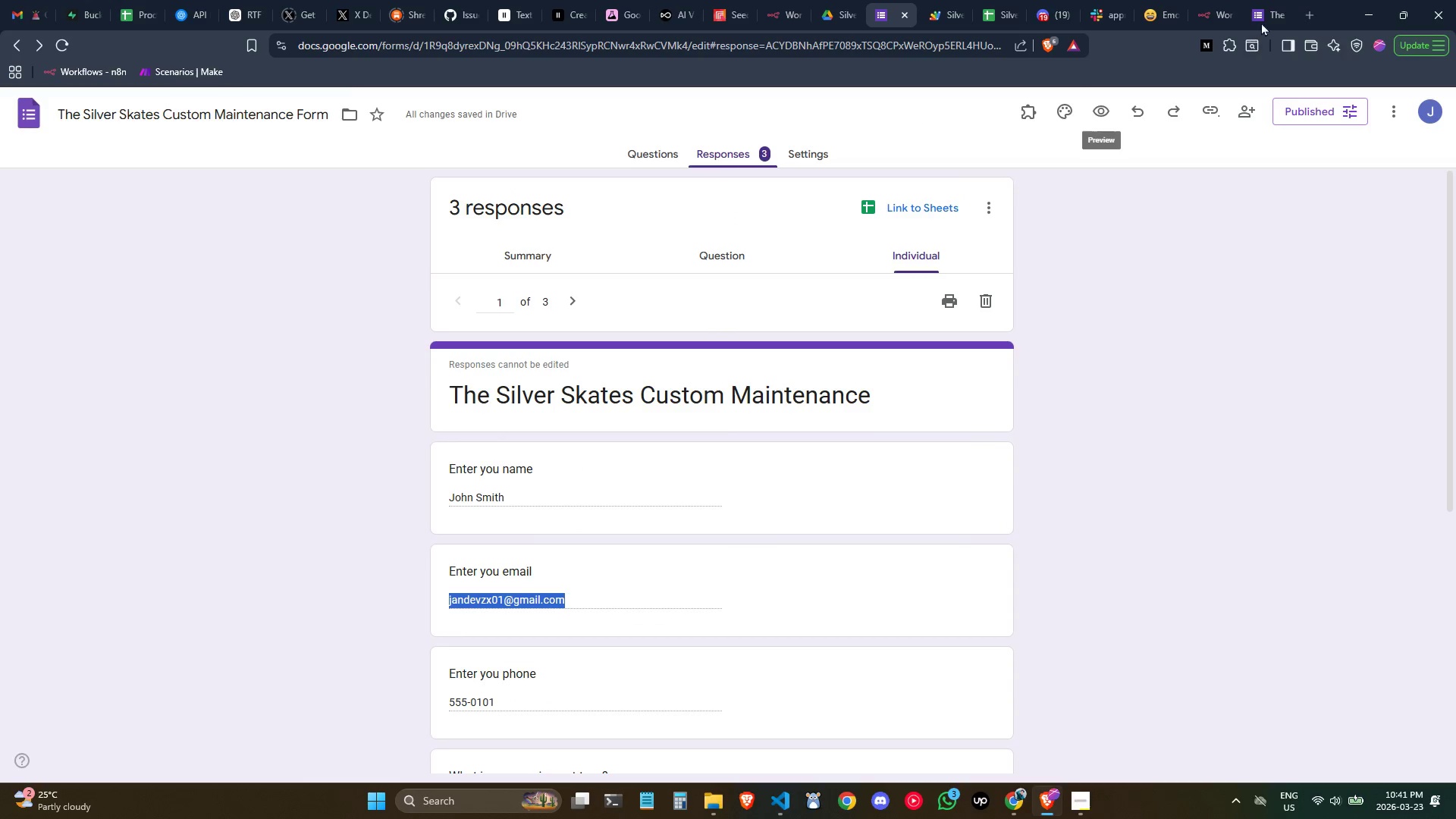 
left_click([1272, 5])
 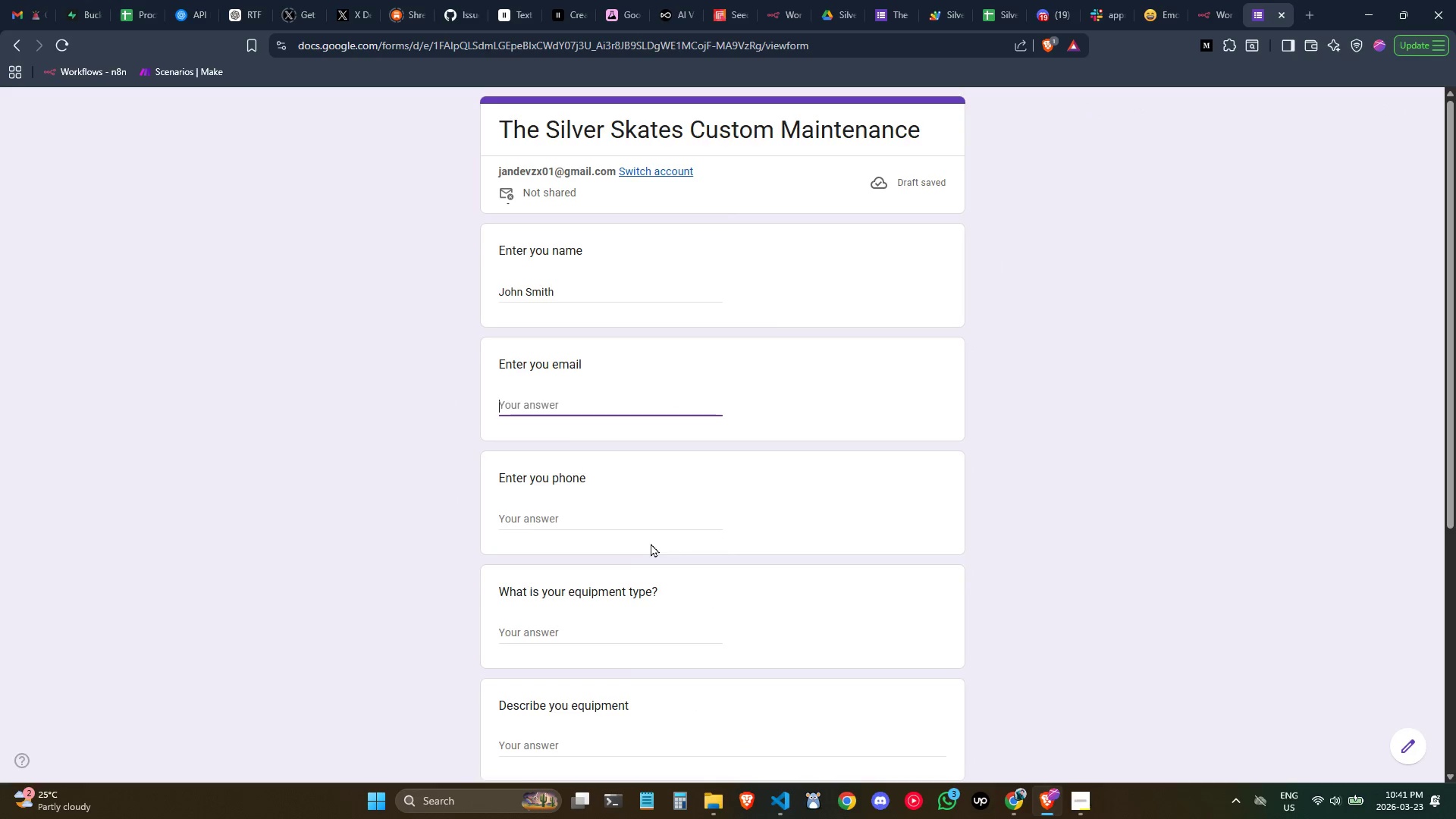 
key(Control+ControlLeft)
 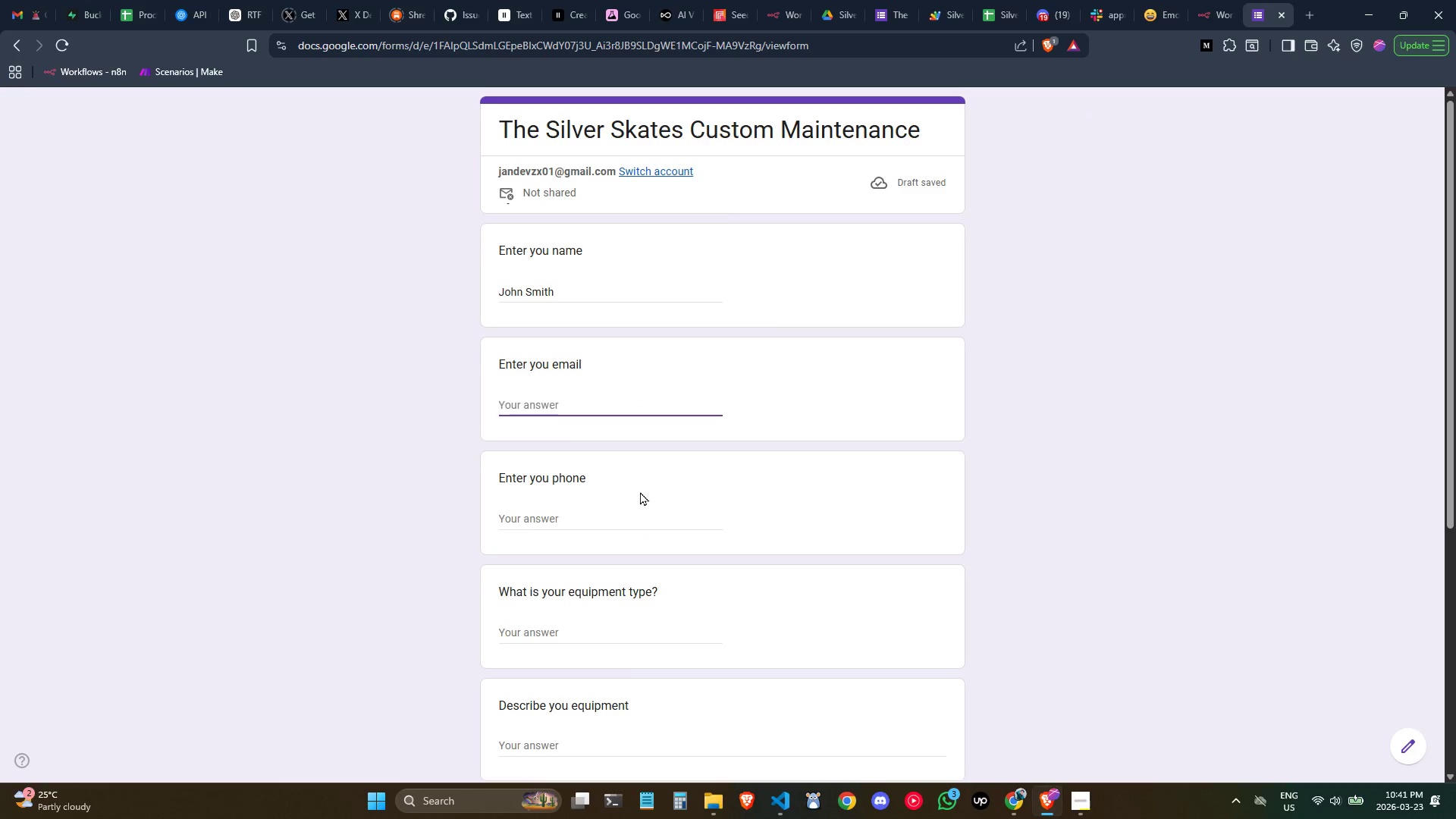 
key(Control+Shift+ShiftLeft)
 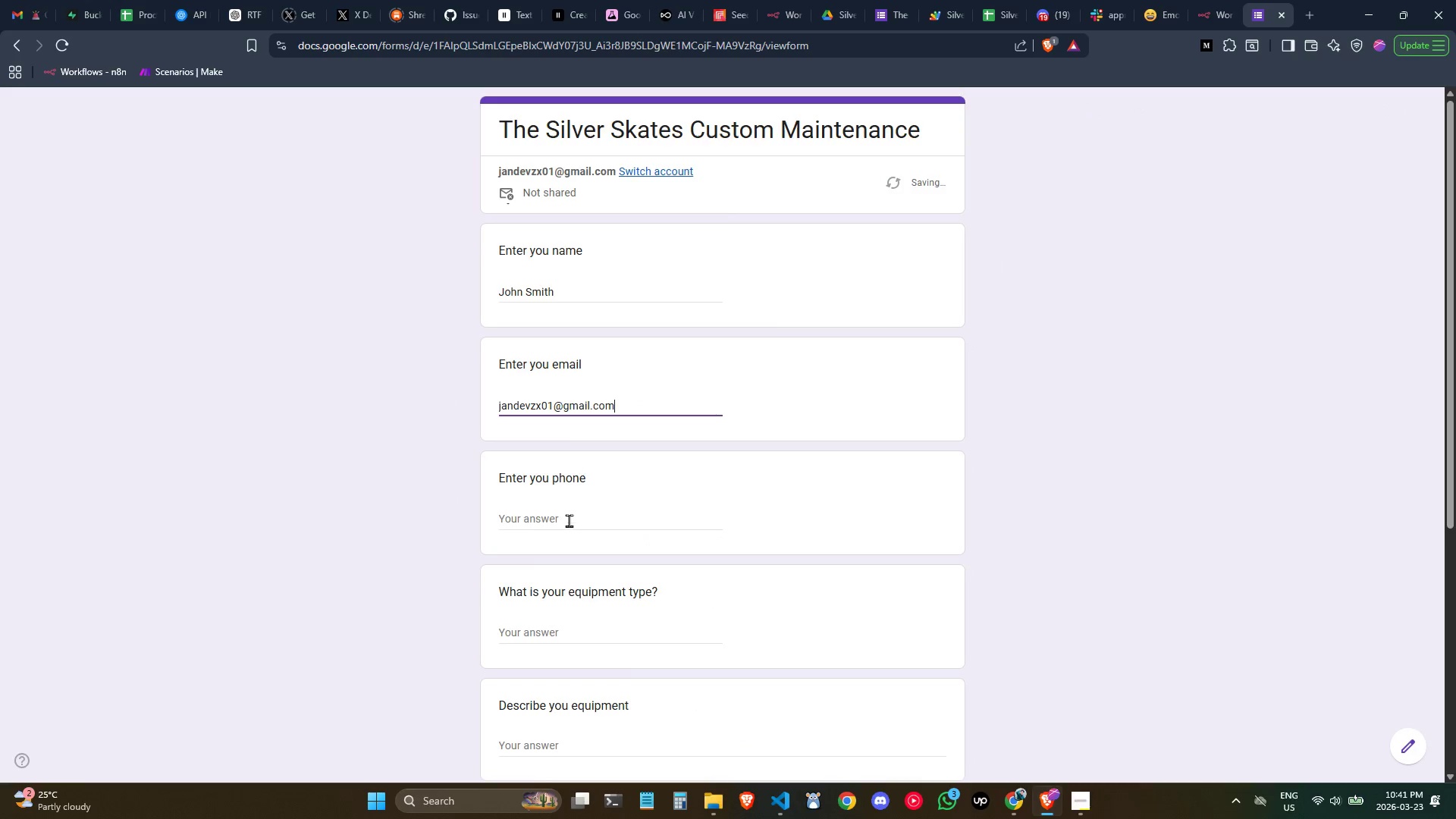 
key(Control+Shift+V)
 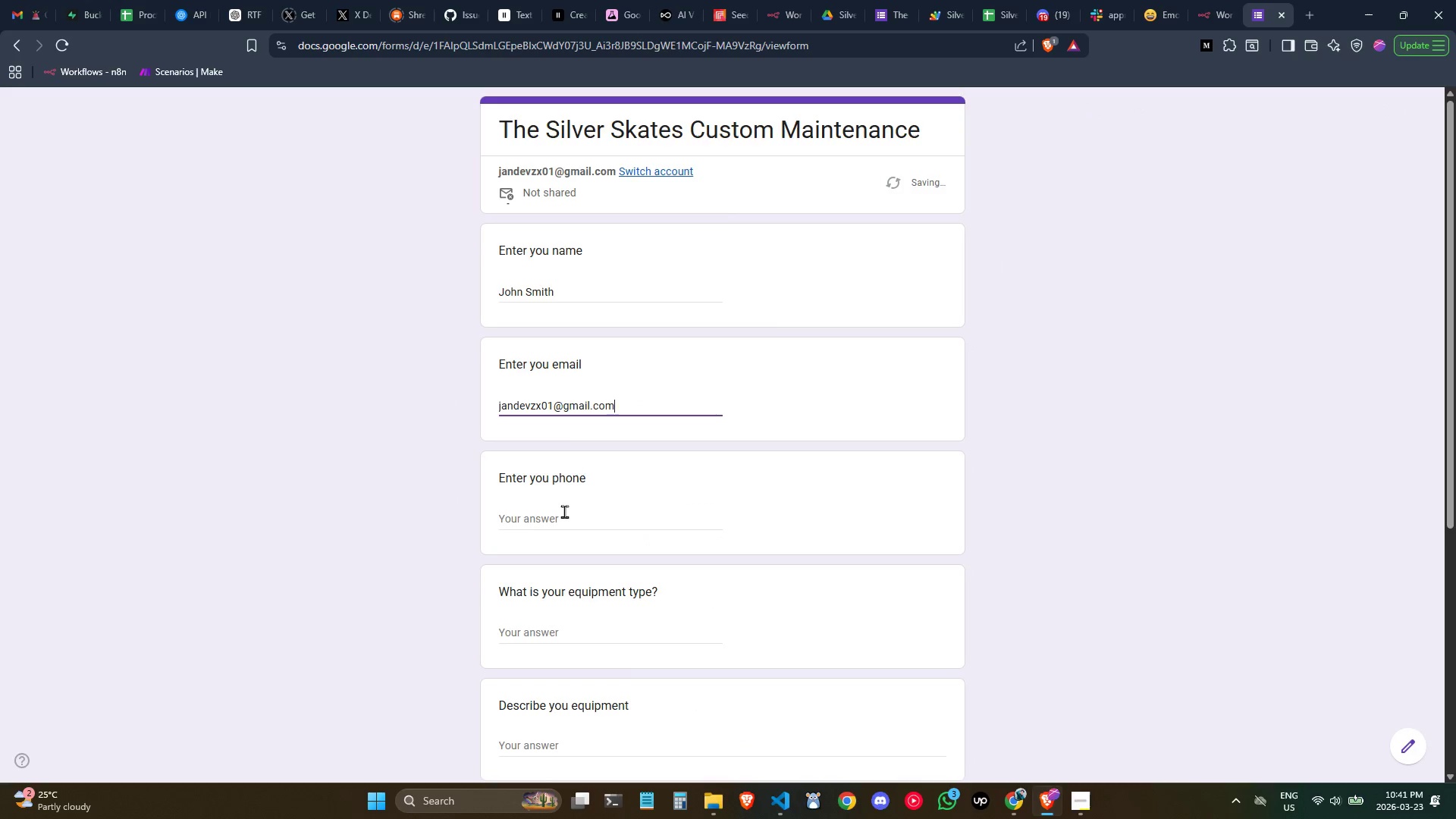 
key(Tab)
 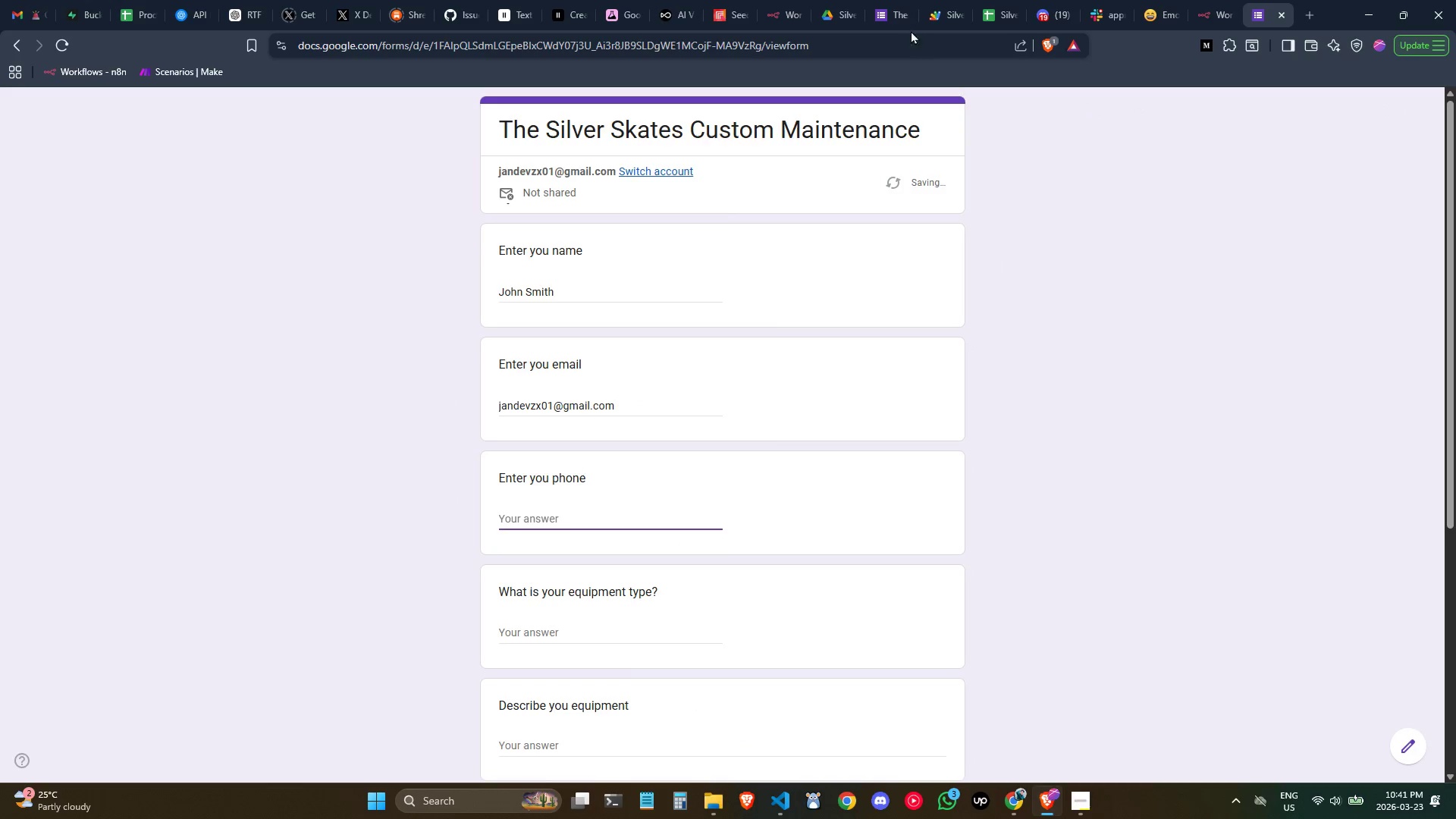 
left_click([890, 8])
 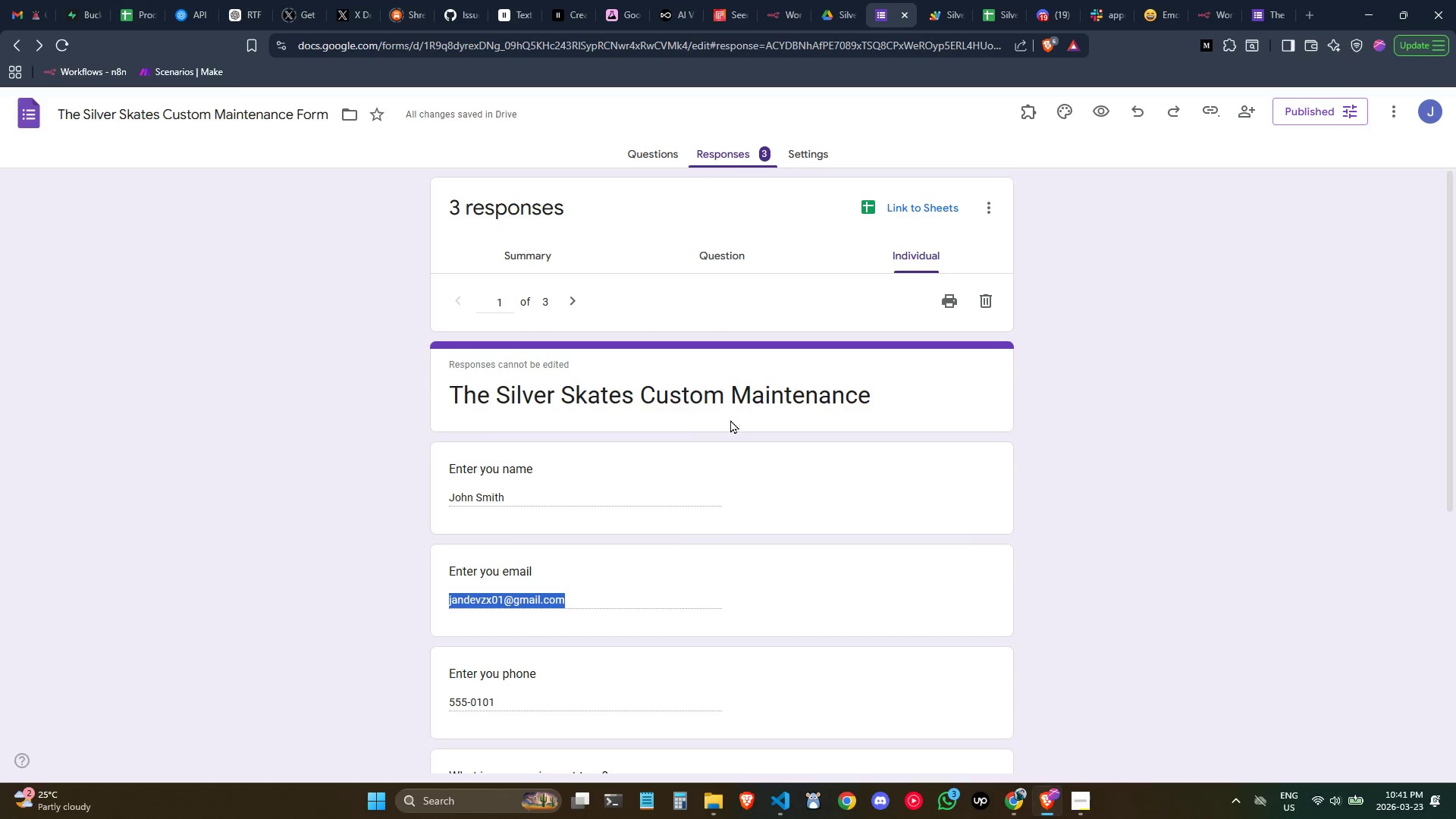 
scroll: coordinate [704, 431], scroll_direction: none, amount: 0.0
 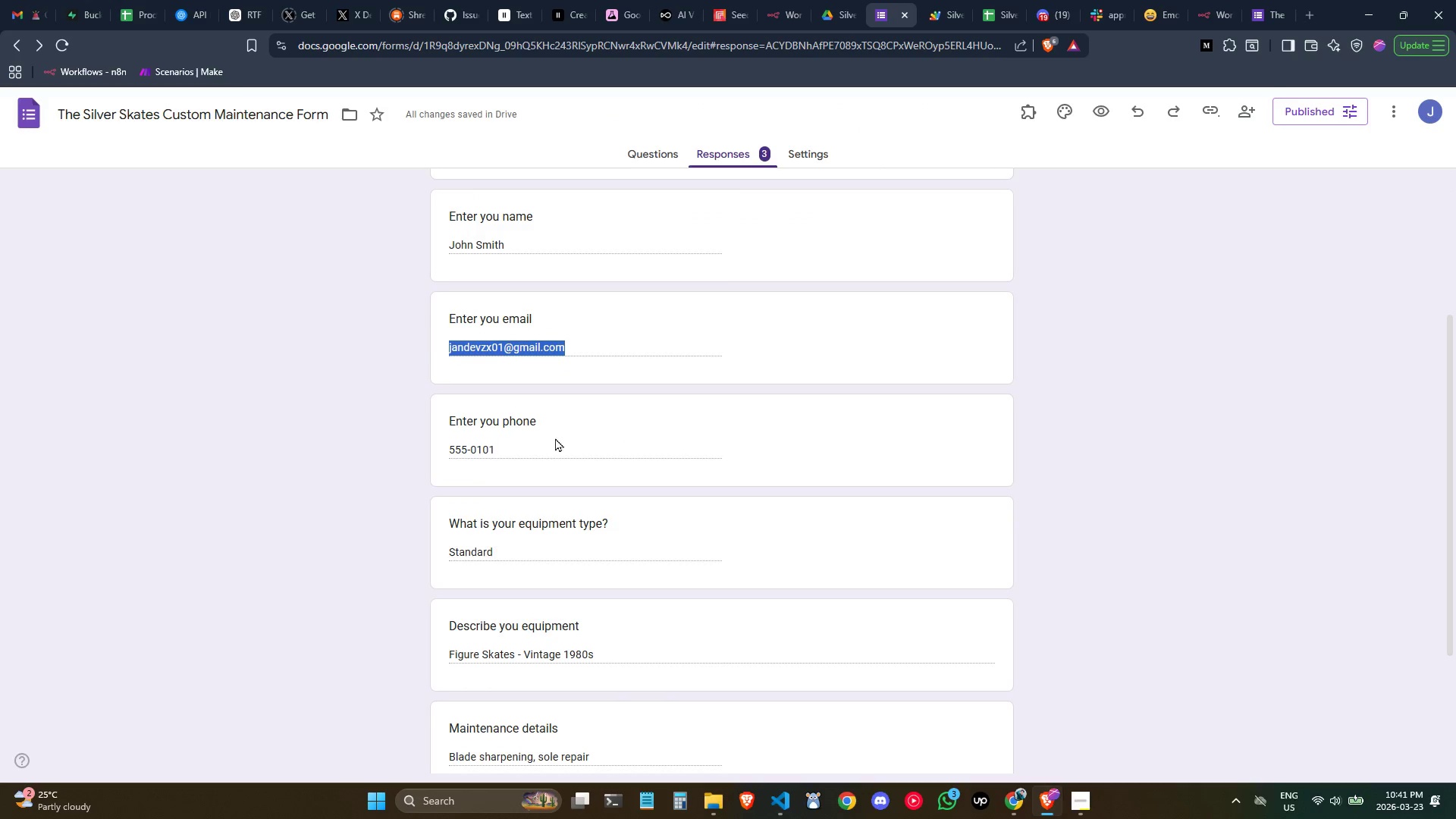 
left_click_drag(start_coordinate=[522, 445], to_coordinate=[398, 445])
 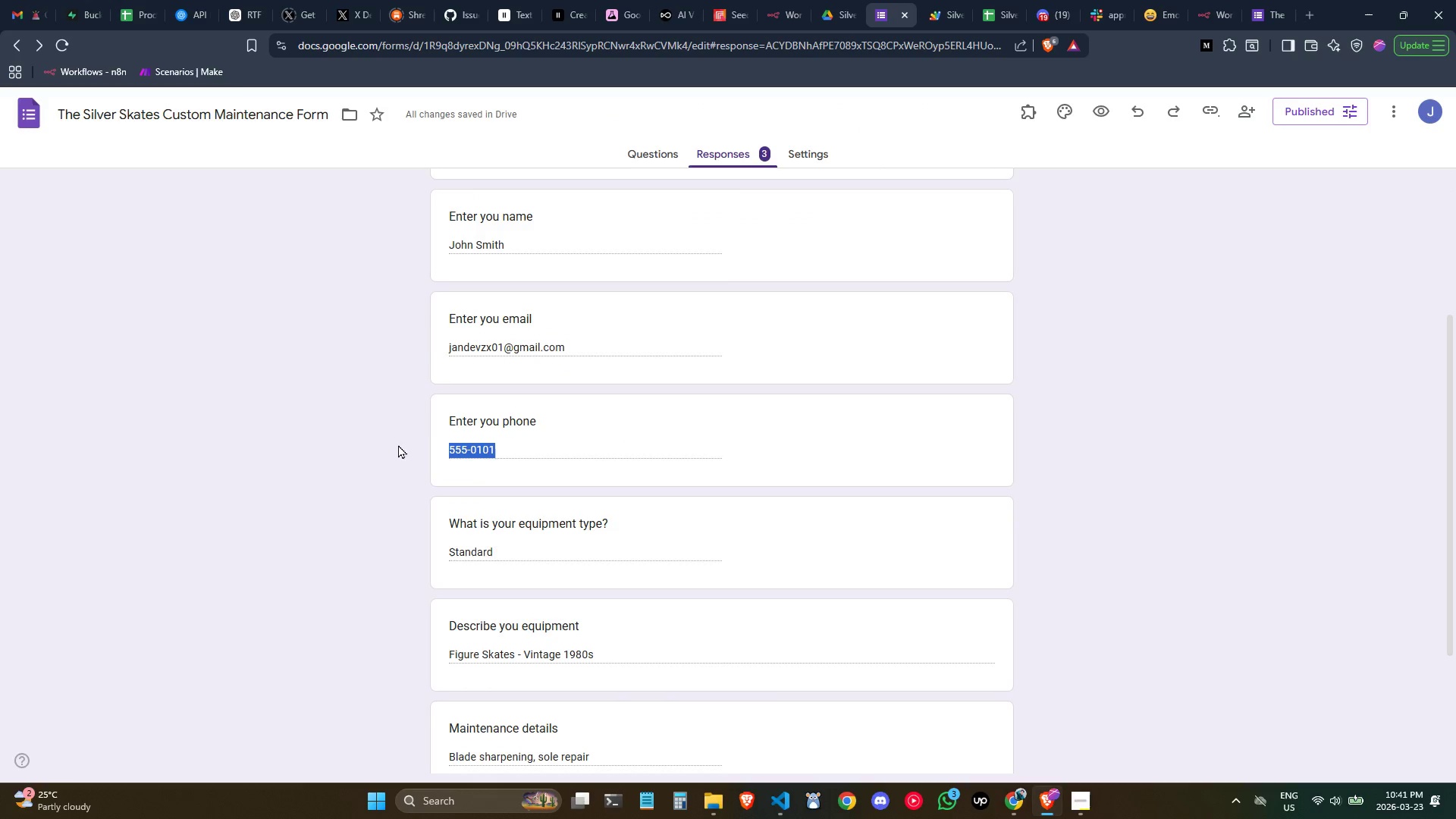 
key(Control+C)
 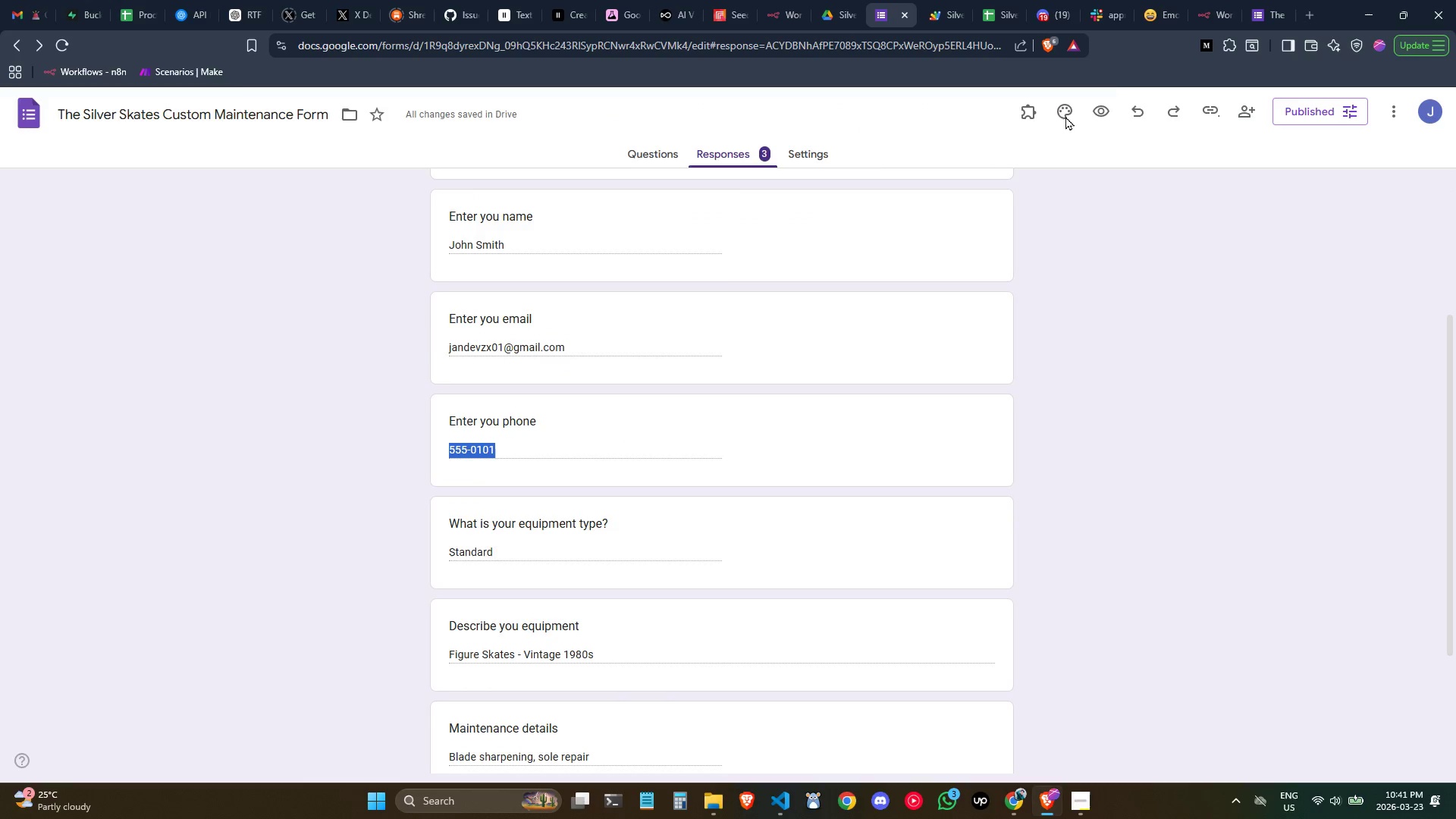 
key(Control+C)
 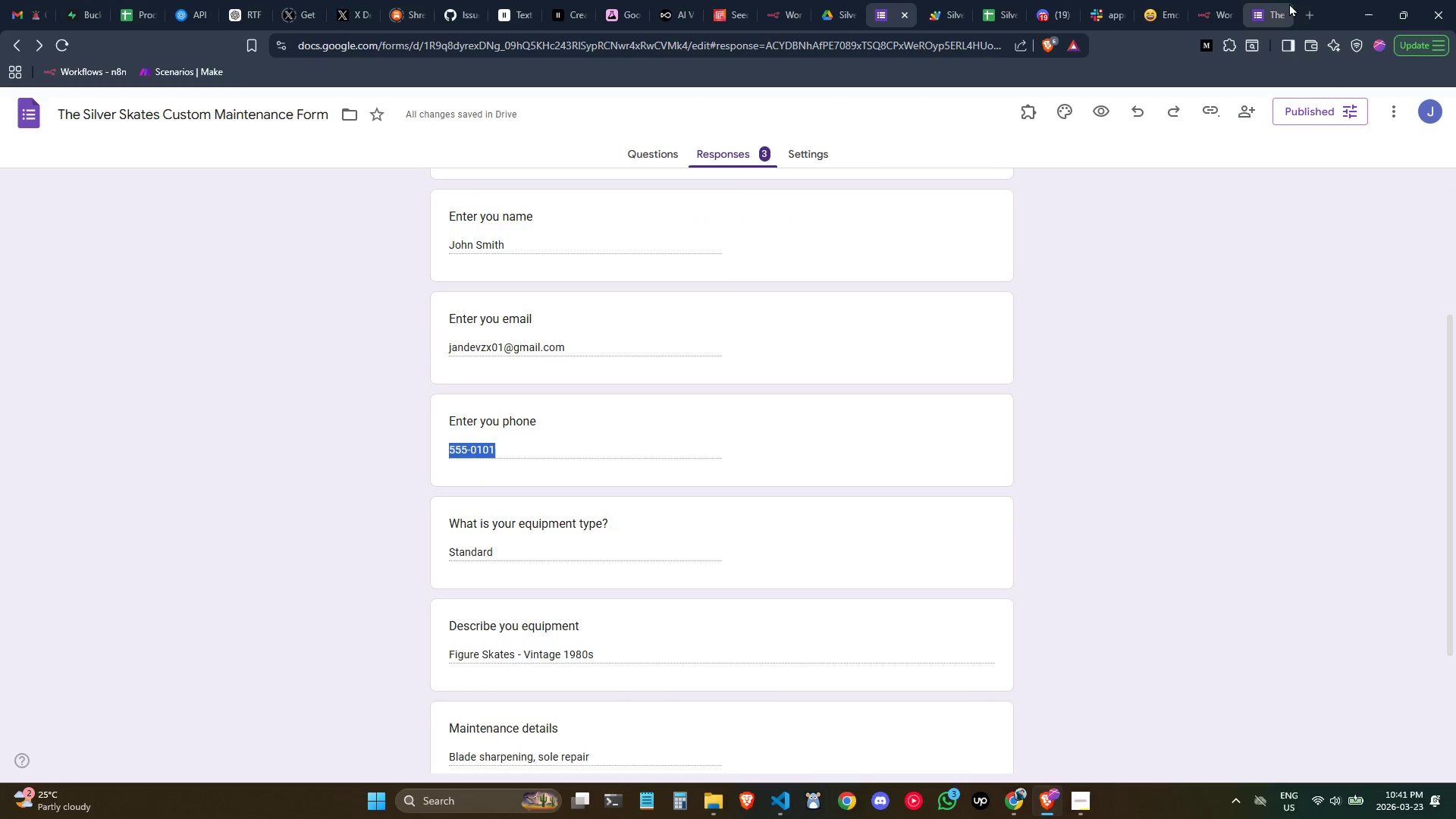 
left_click([1289, 3])
 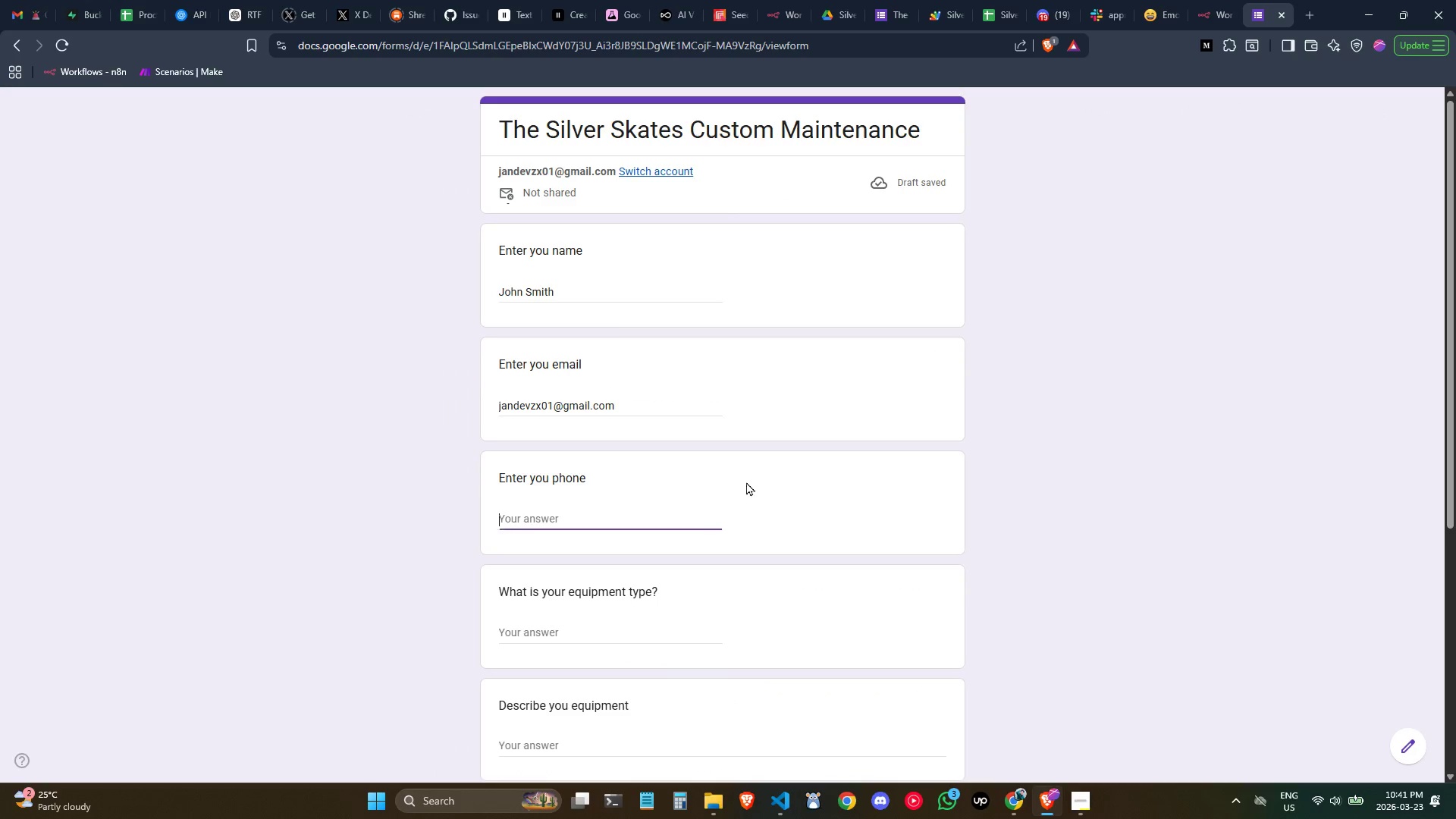 
key(Control+Shift+ControlLeft)
 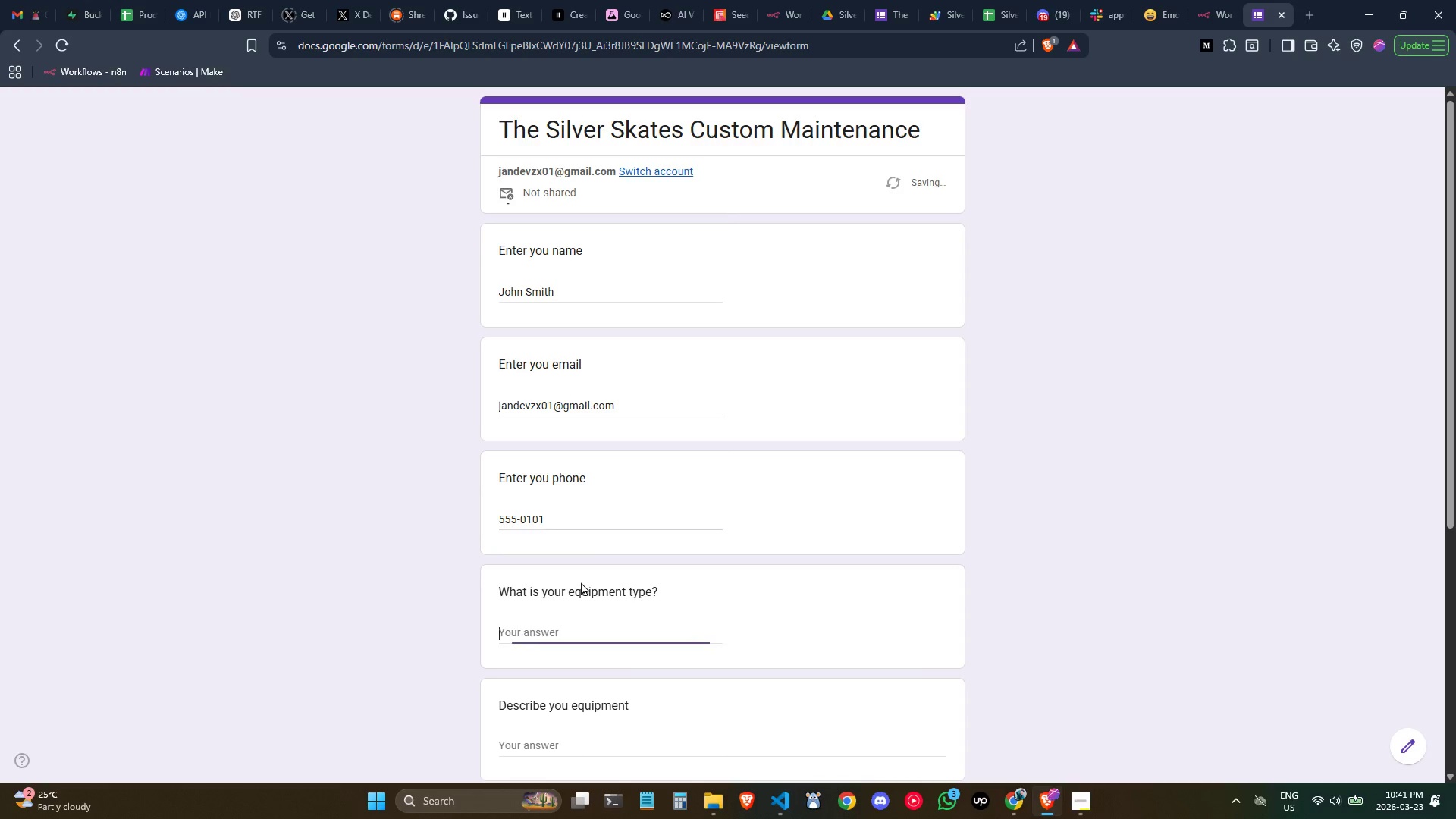 
key(Shift+ShiftLeft)
 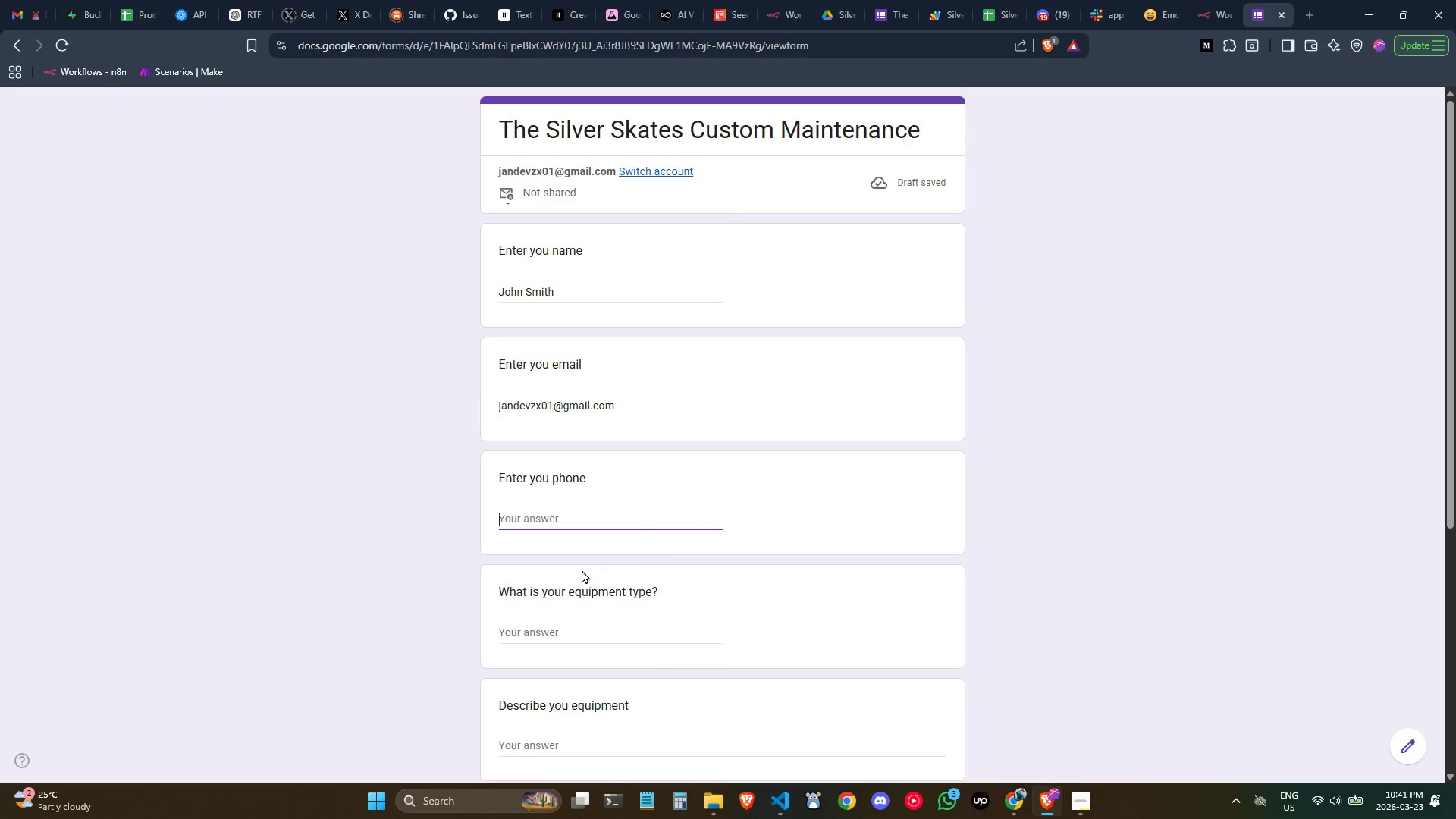 
key(Control+Shift+V)
 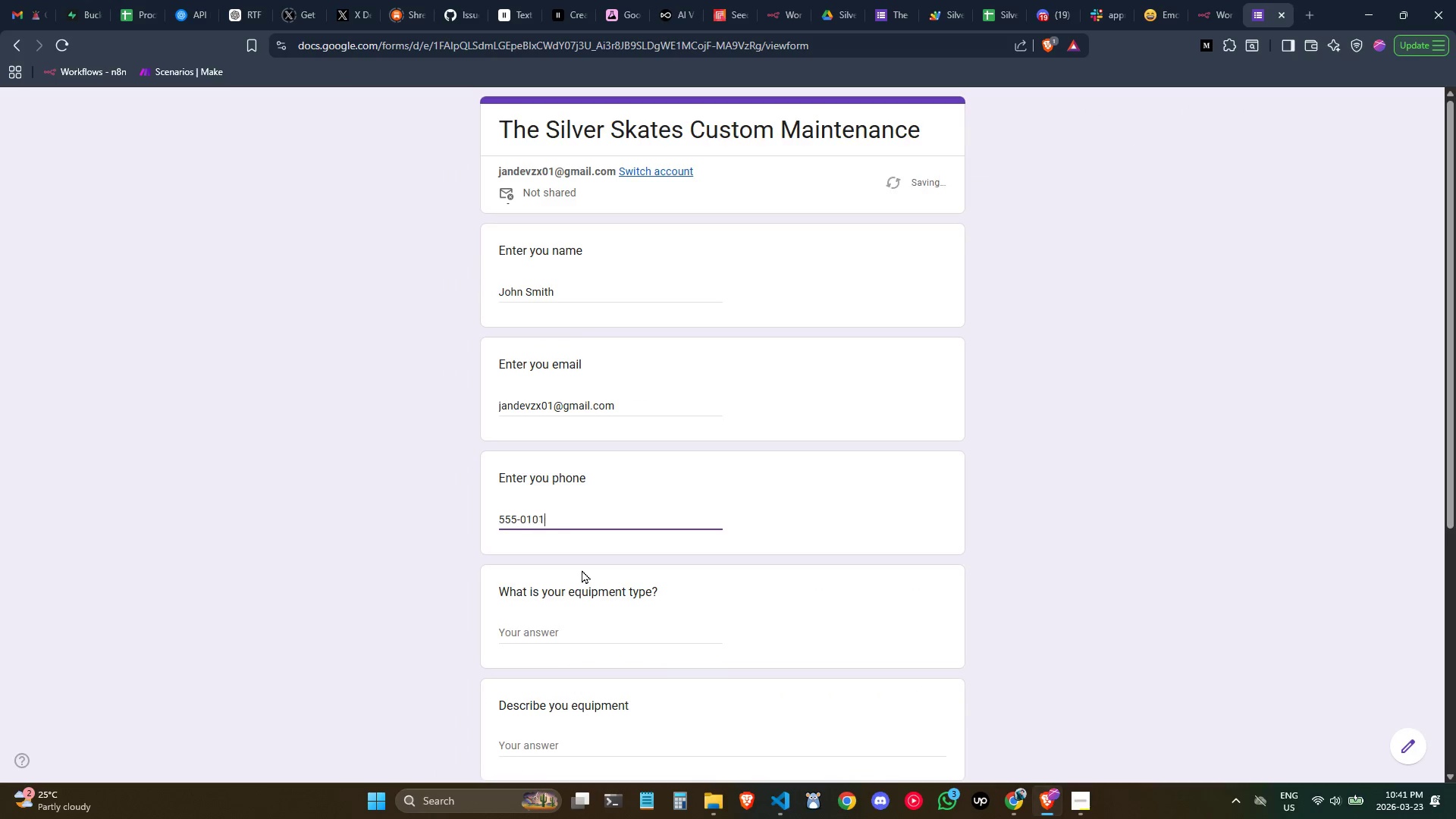 
key(Tab)
 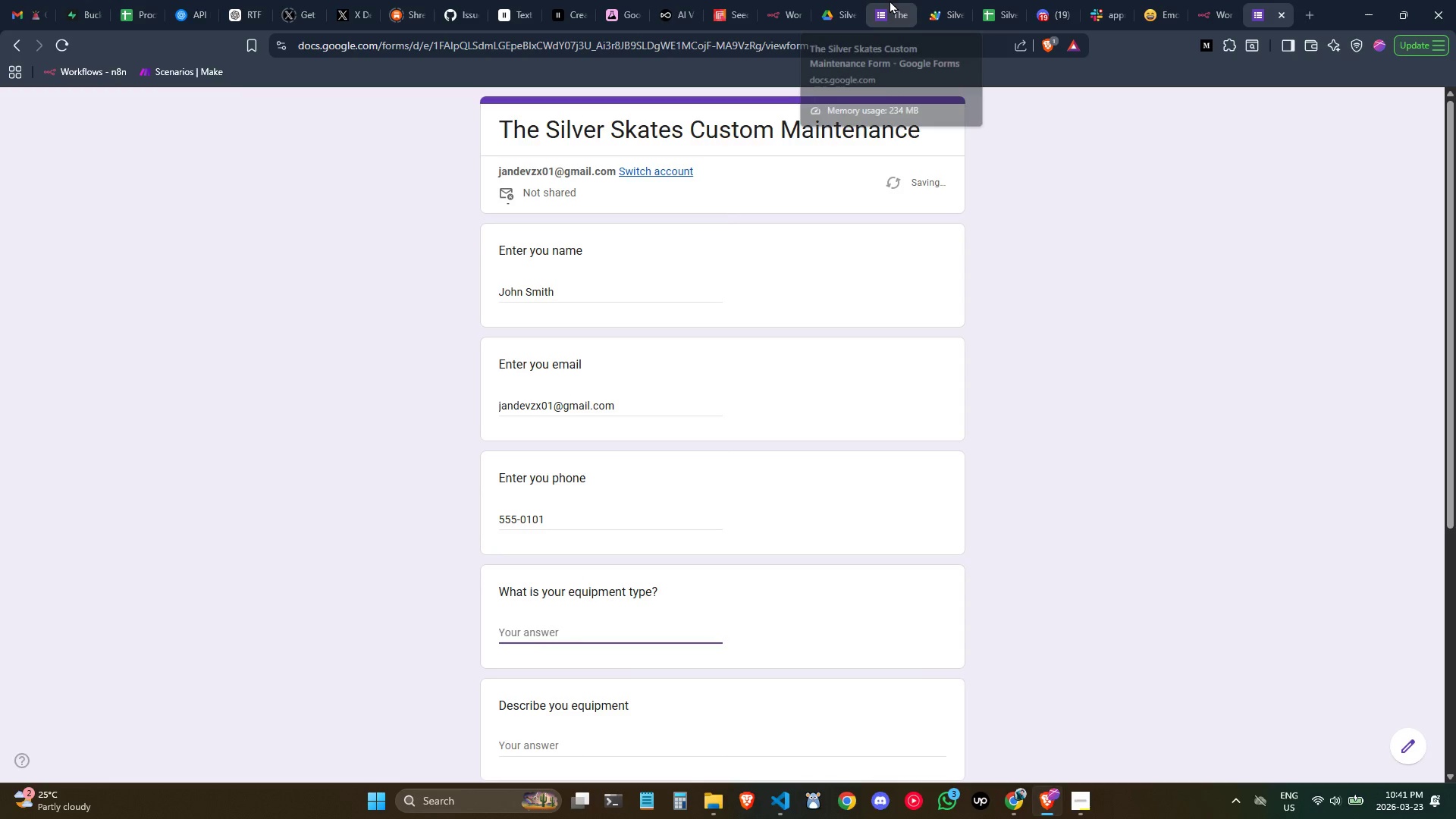 
left_click([890, 0])
 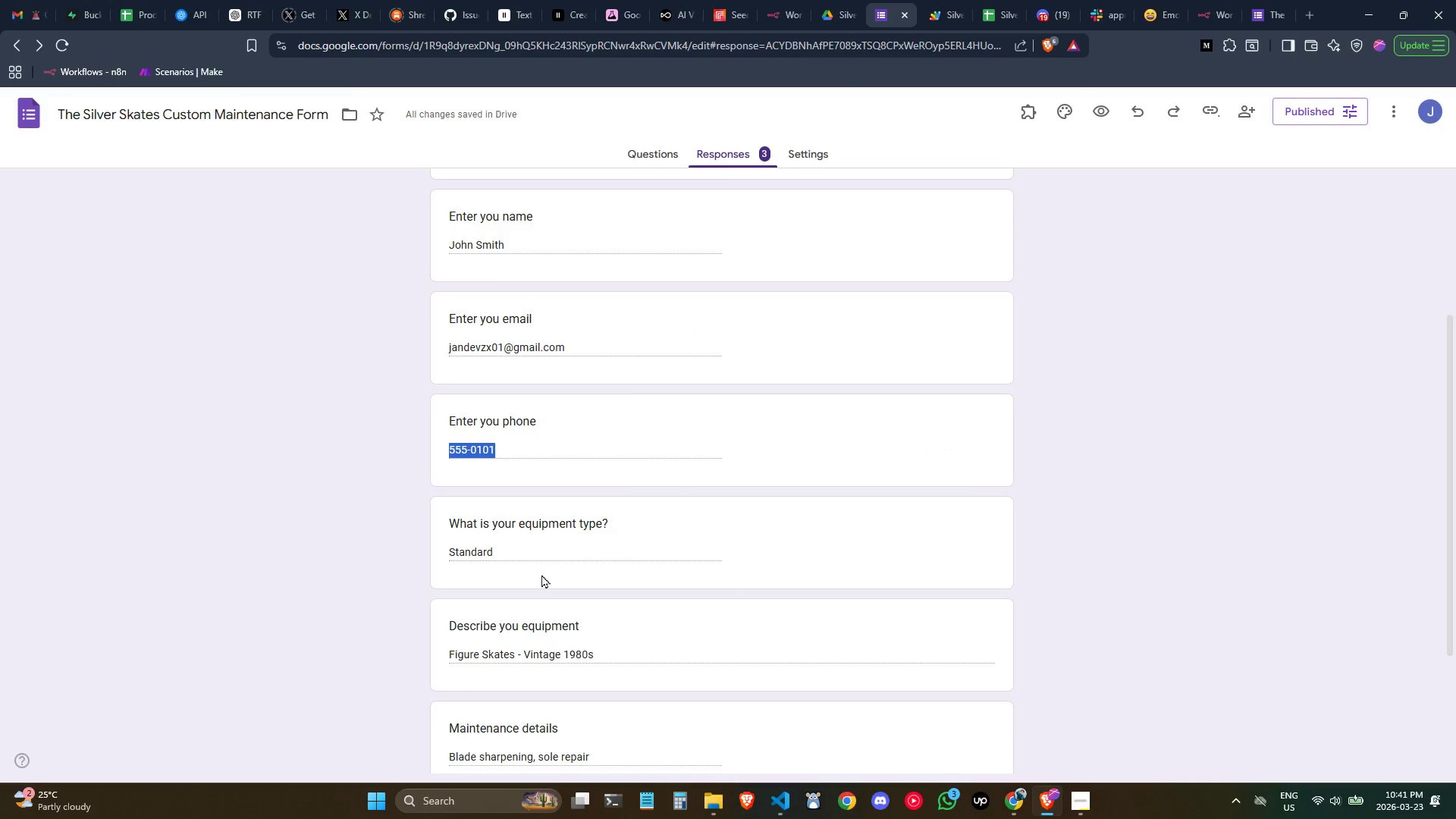 
left_click_drag(start_coordinate=[509, 548], to_coordinate=[427, 541])
 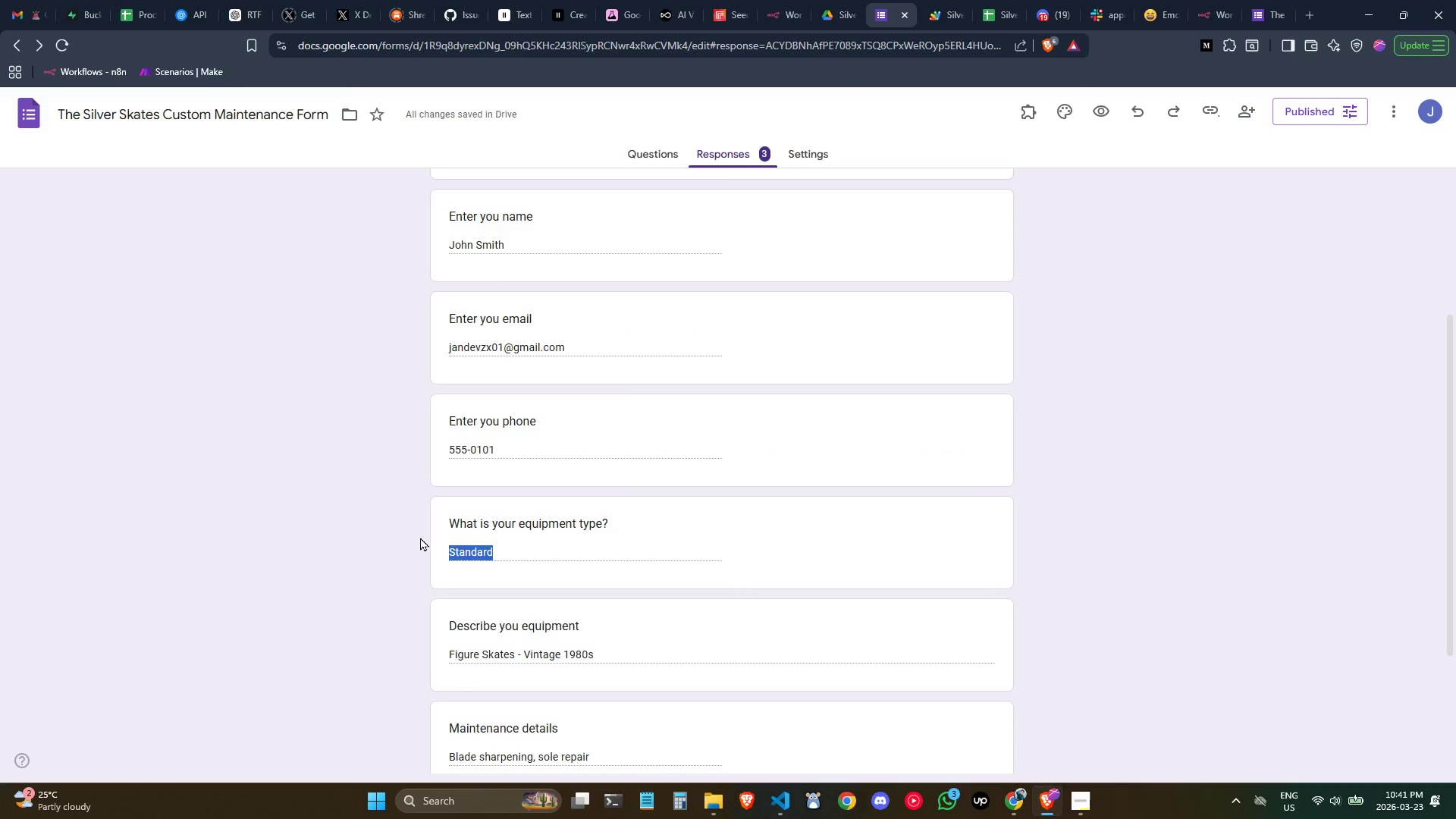 
key(Control+C)
 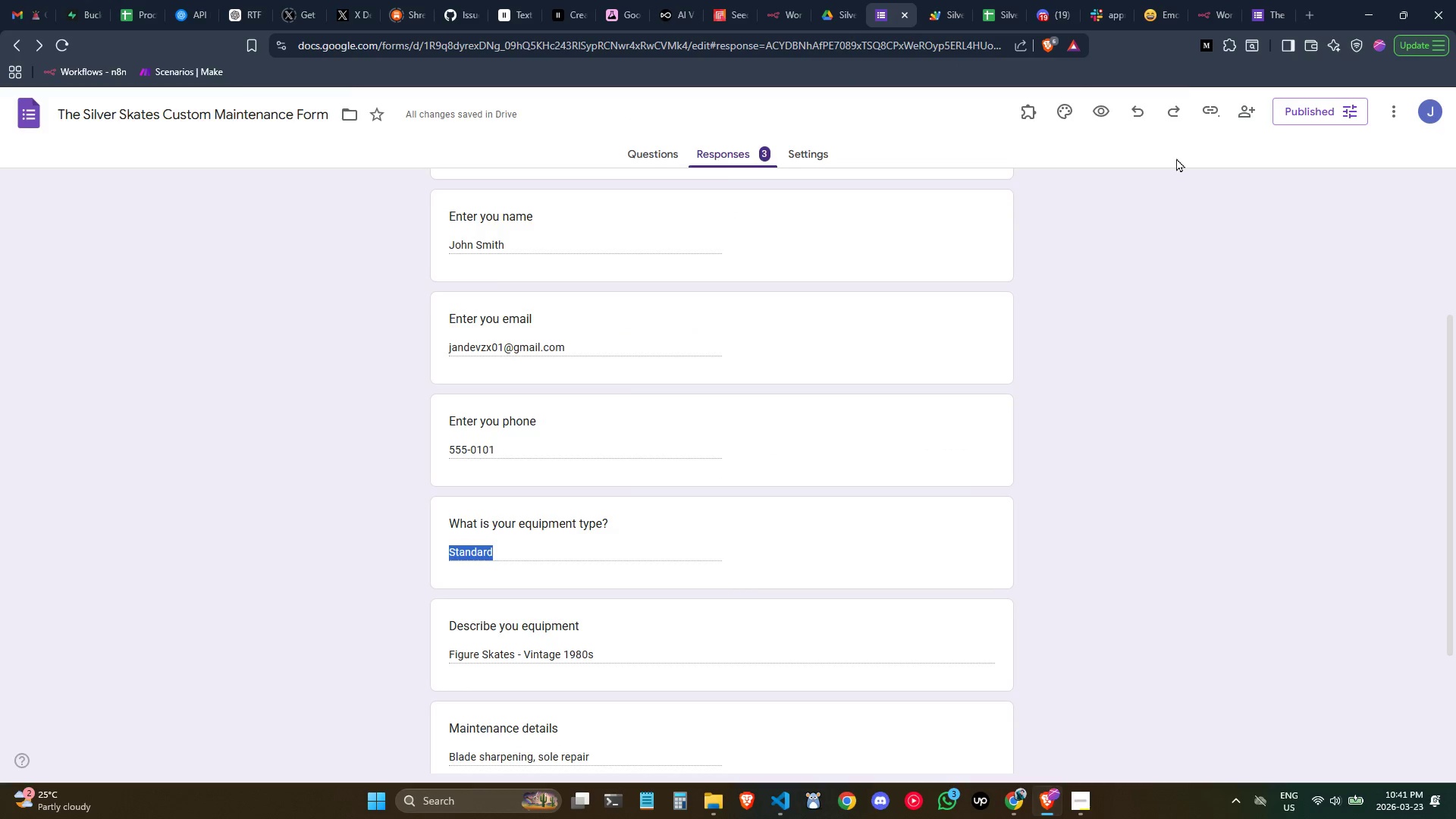 
key(Control+C)
 